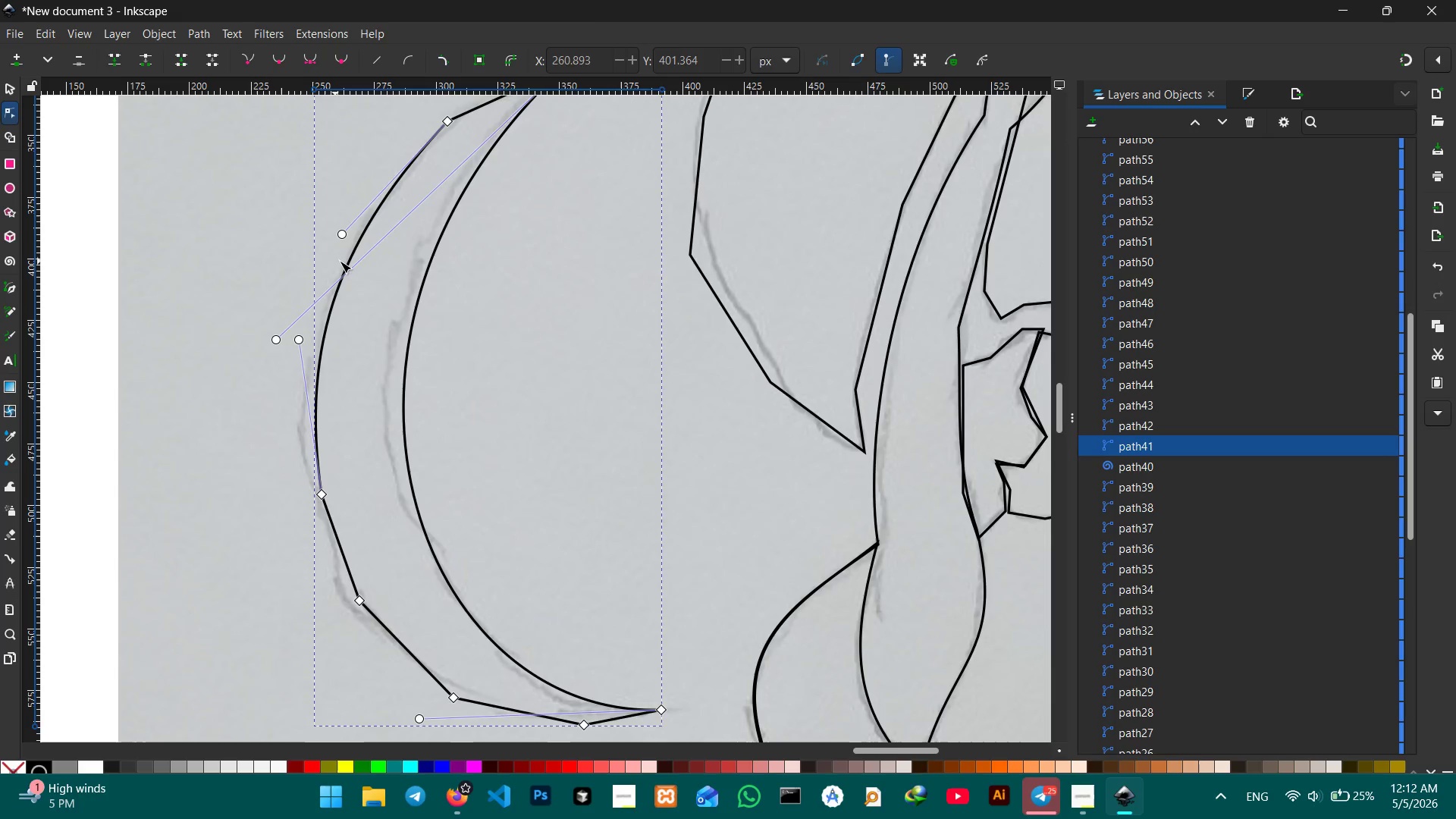 
key(Backspace)
 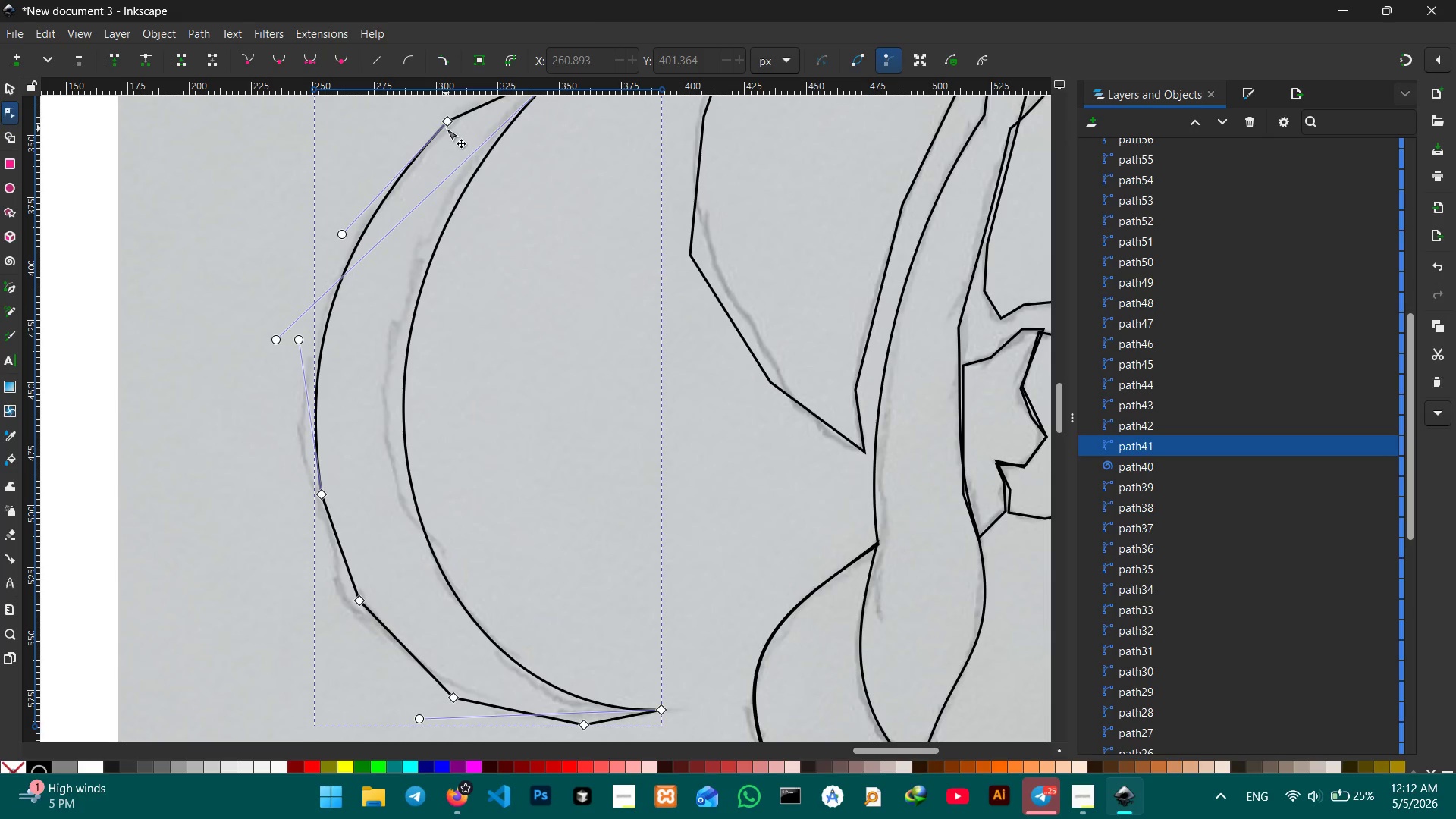 
left_click([446, 125])
 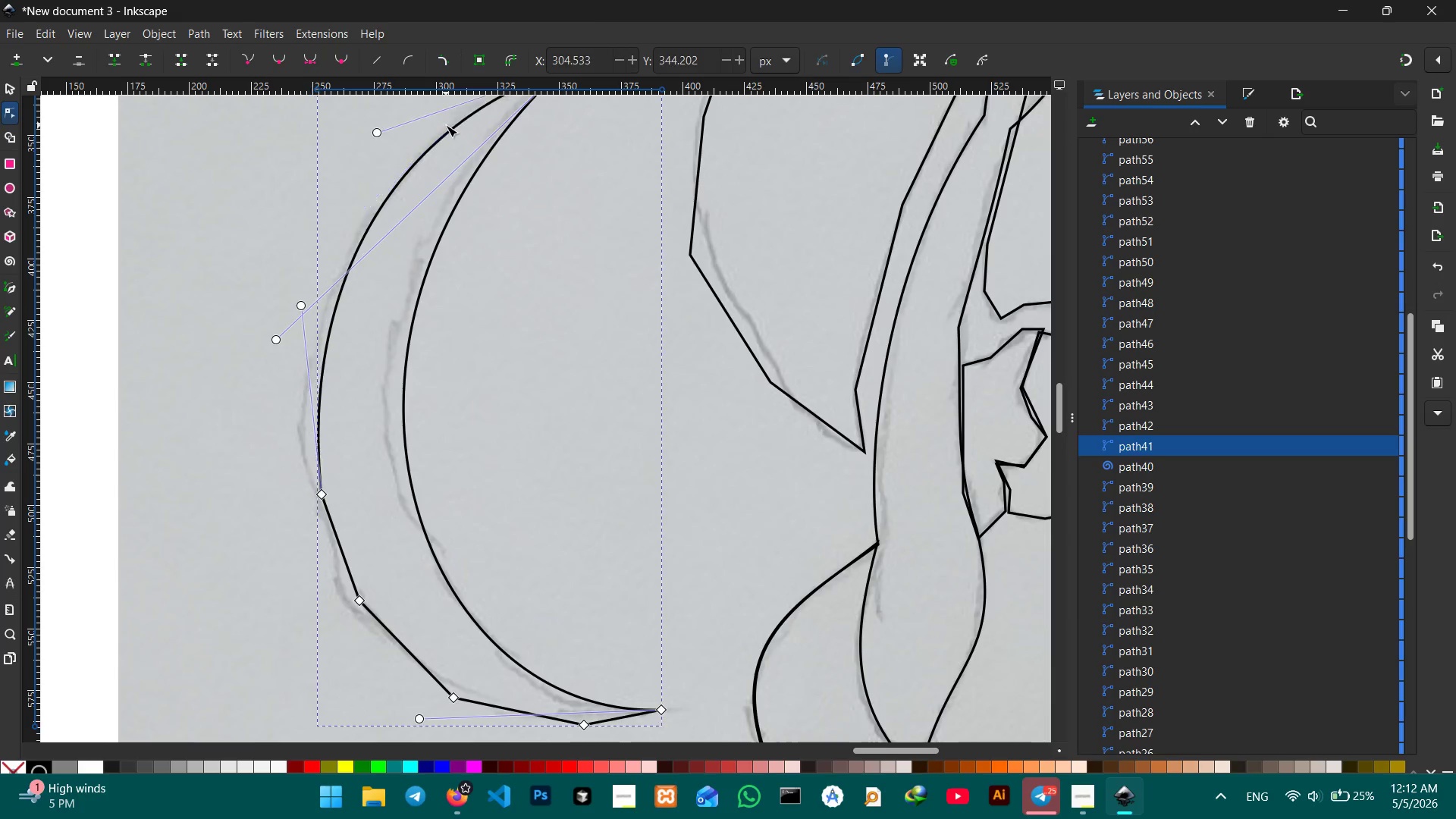 
key(Backspace)
 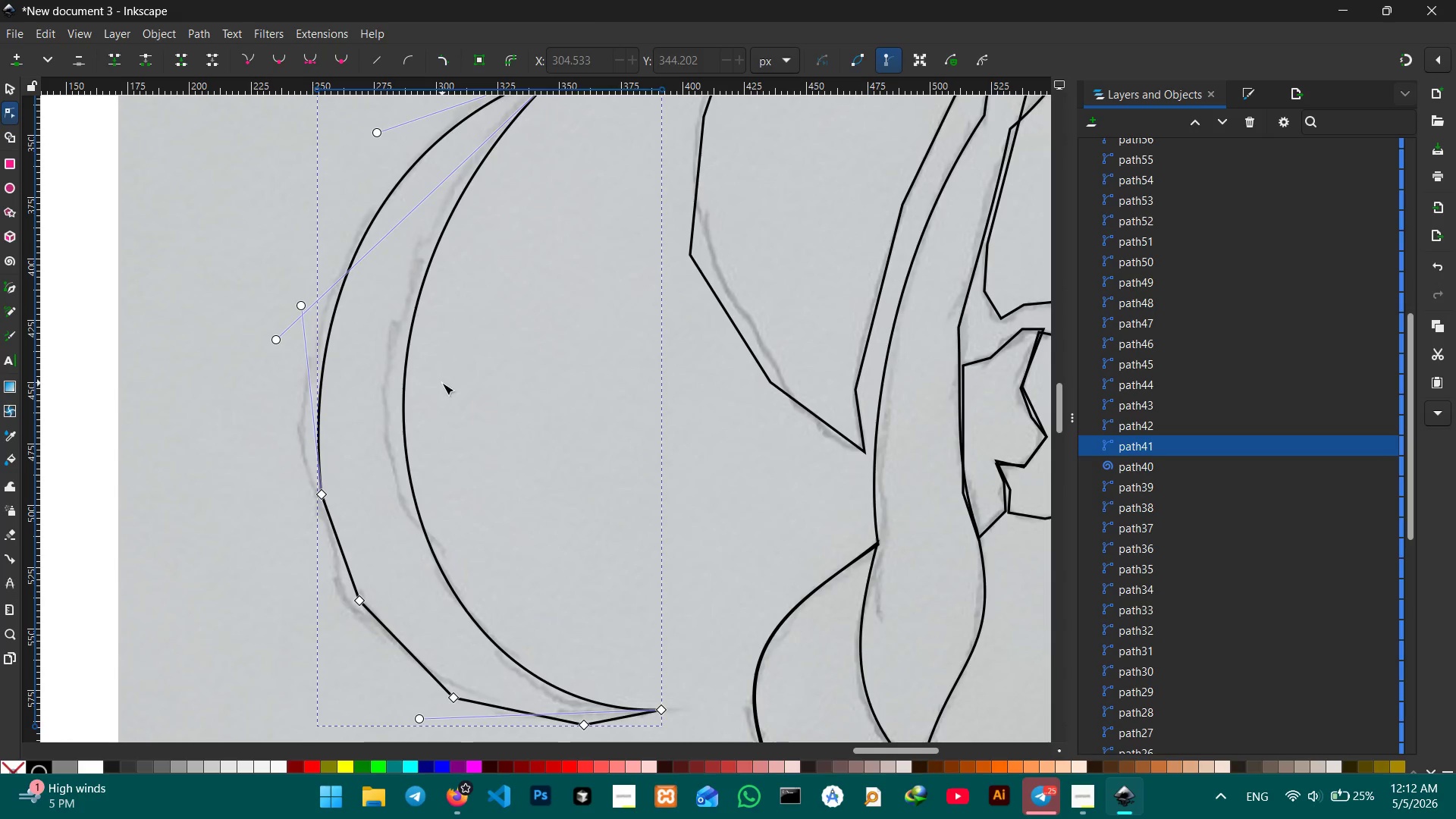 
scroll: coordinate [442, 383], scroll_direction: down, amount: 2.0
 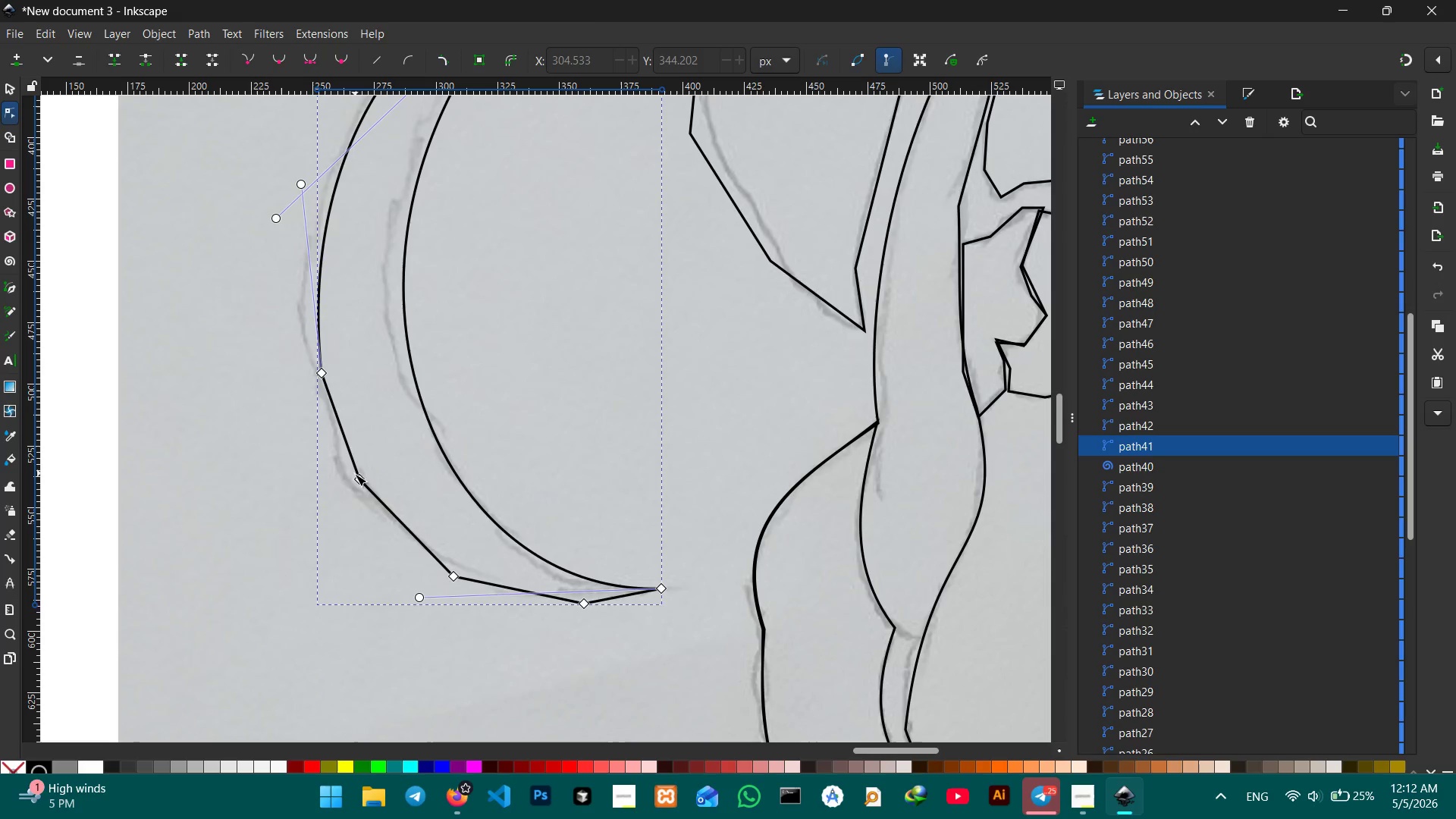 
left_click([355, 476])
 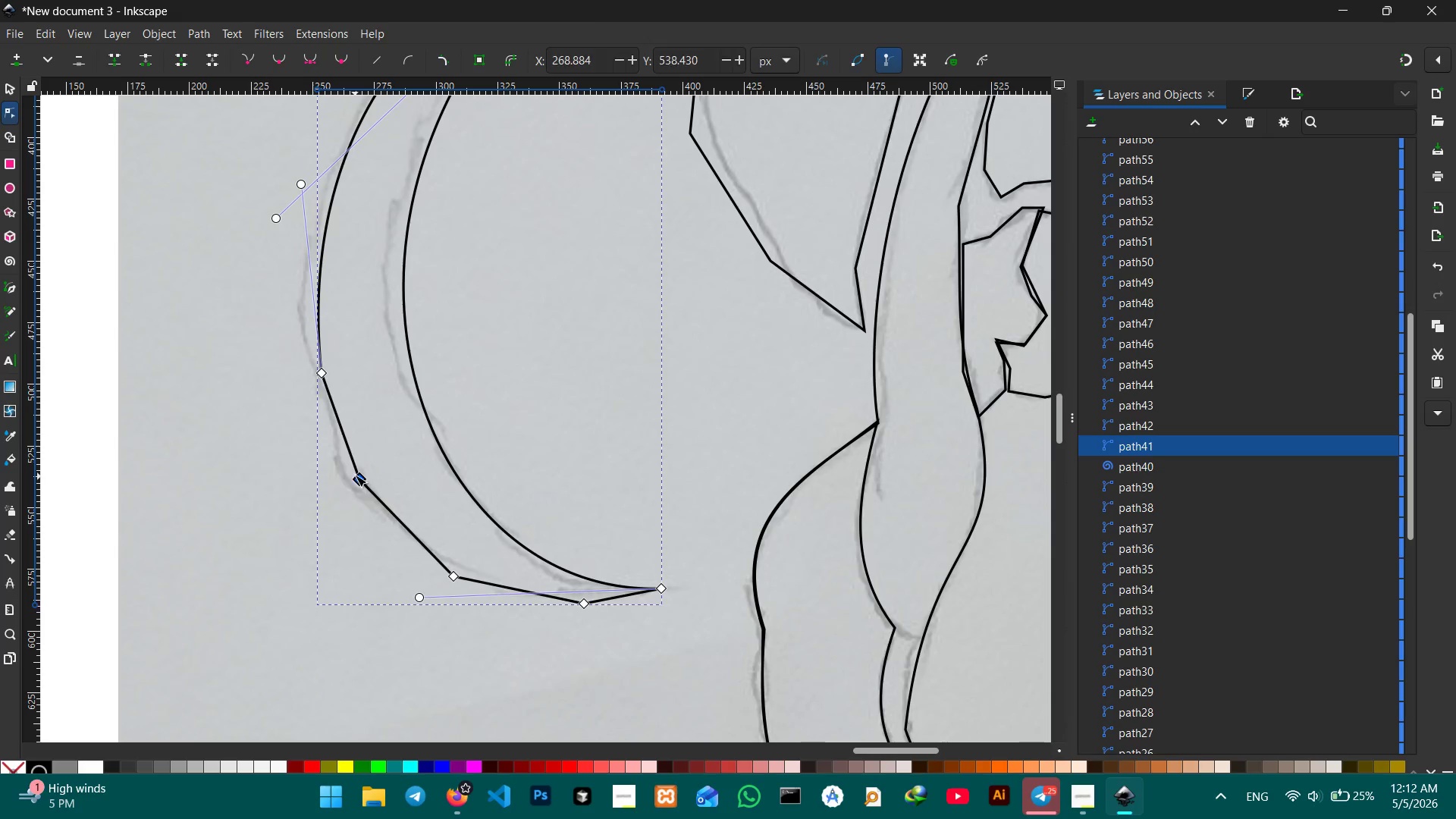 
key(Backspace)
 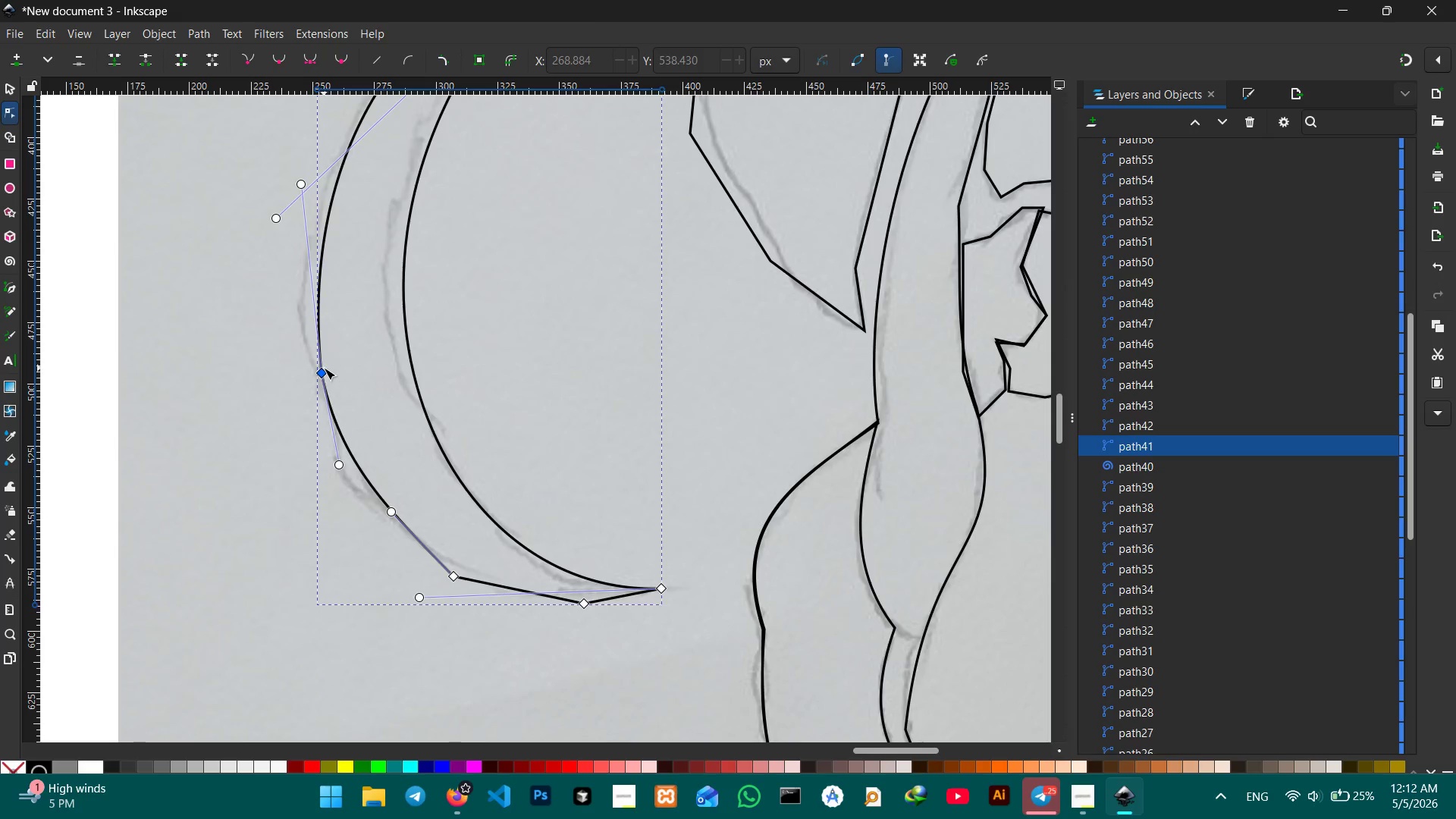 
left_click([324, 368])
 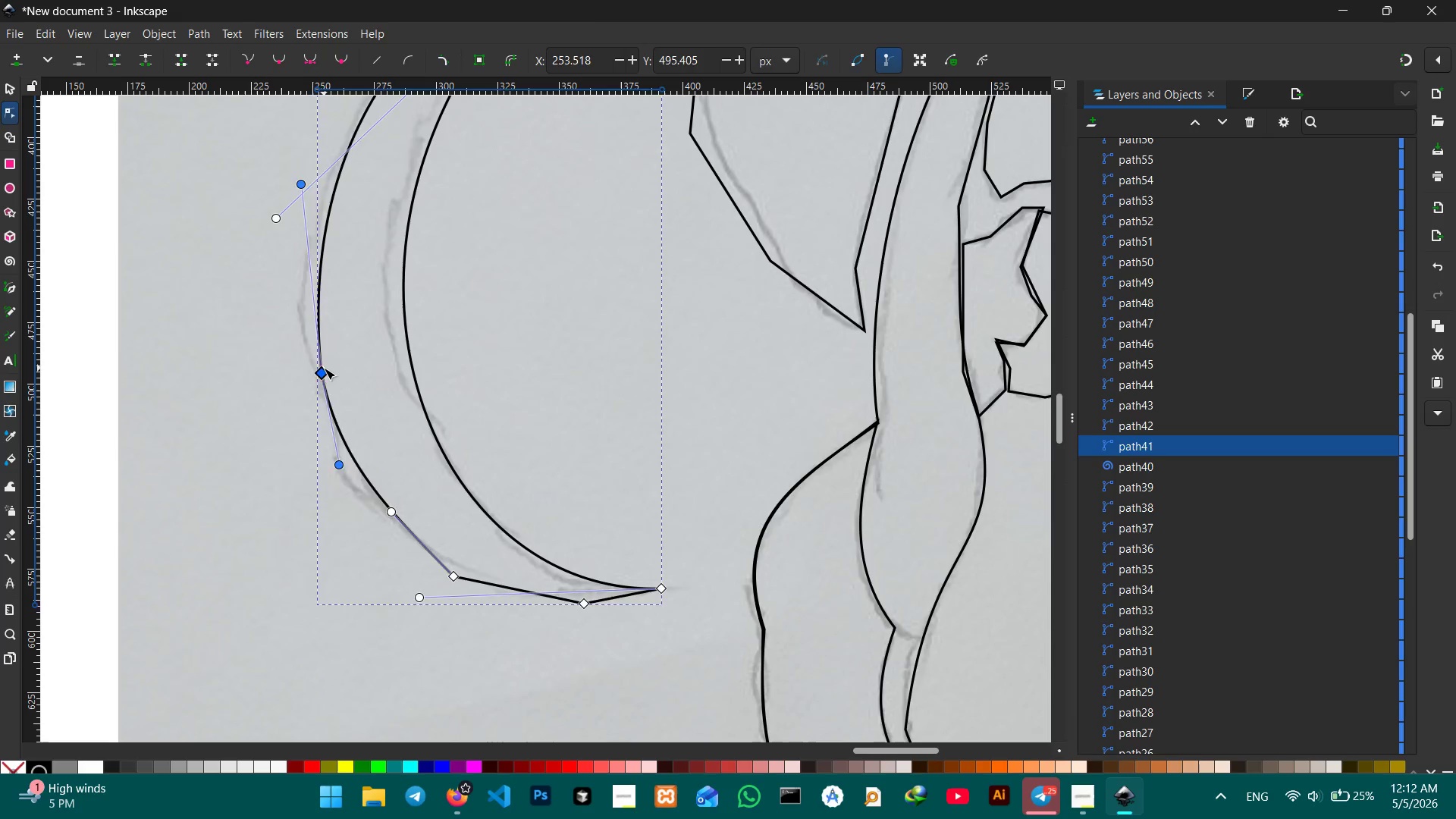 
key(Backspace)
 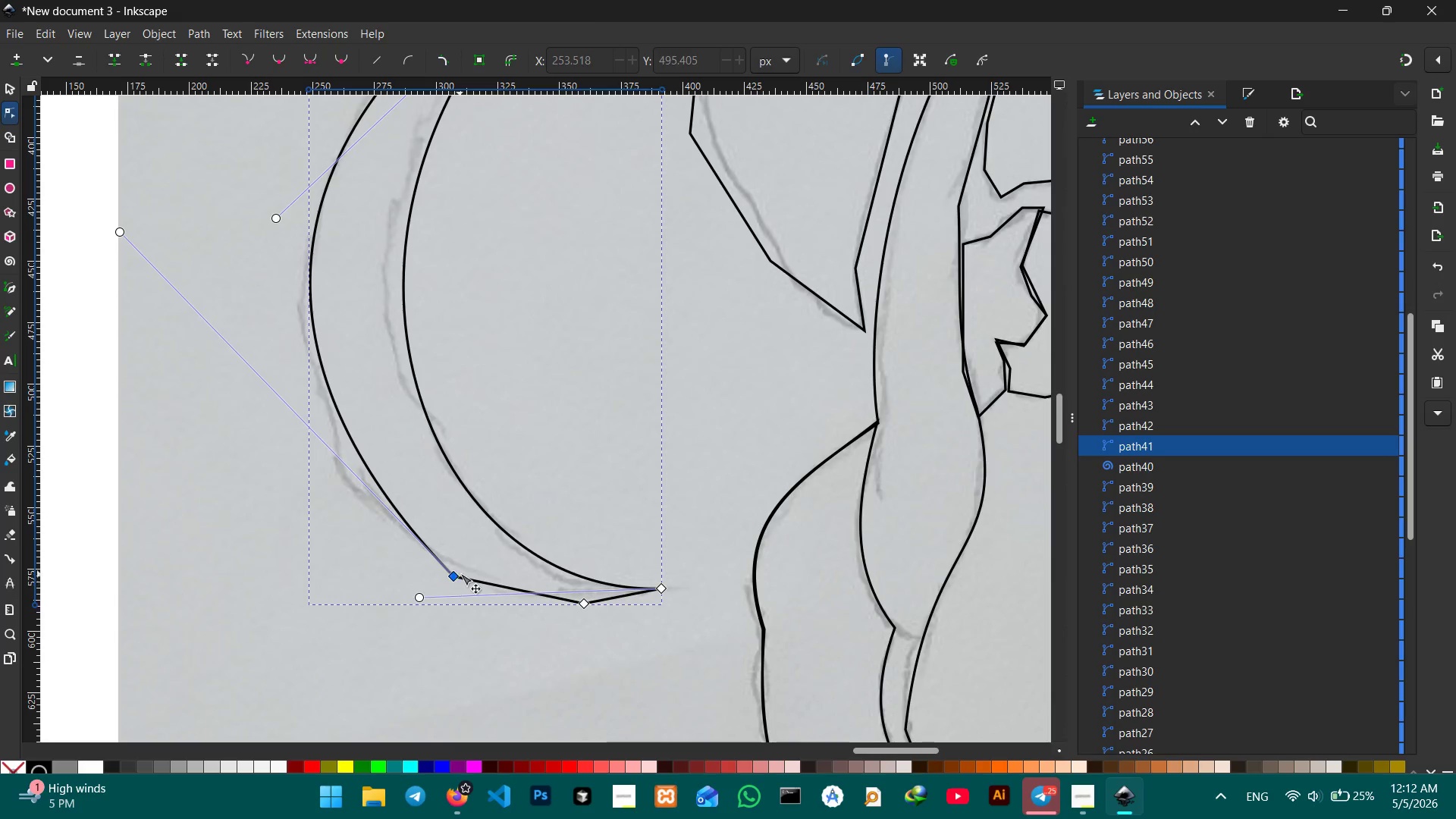 
left_click([460, 573])
 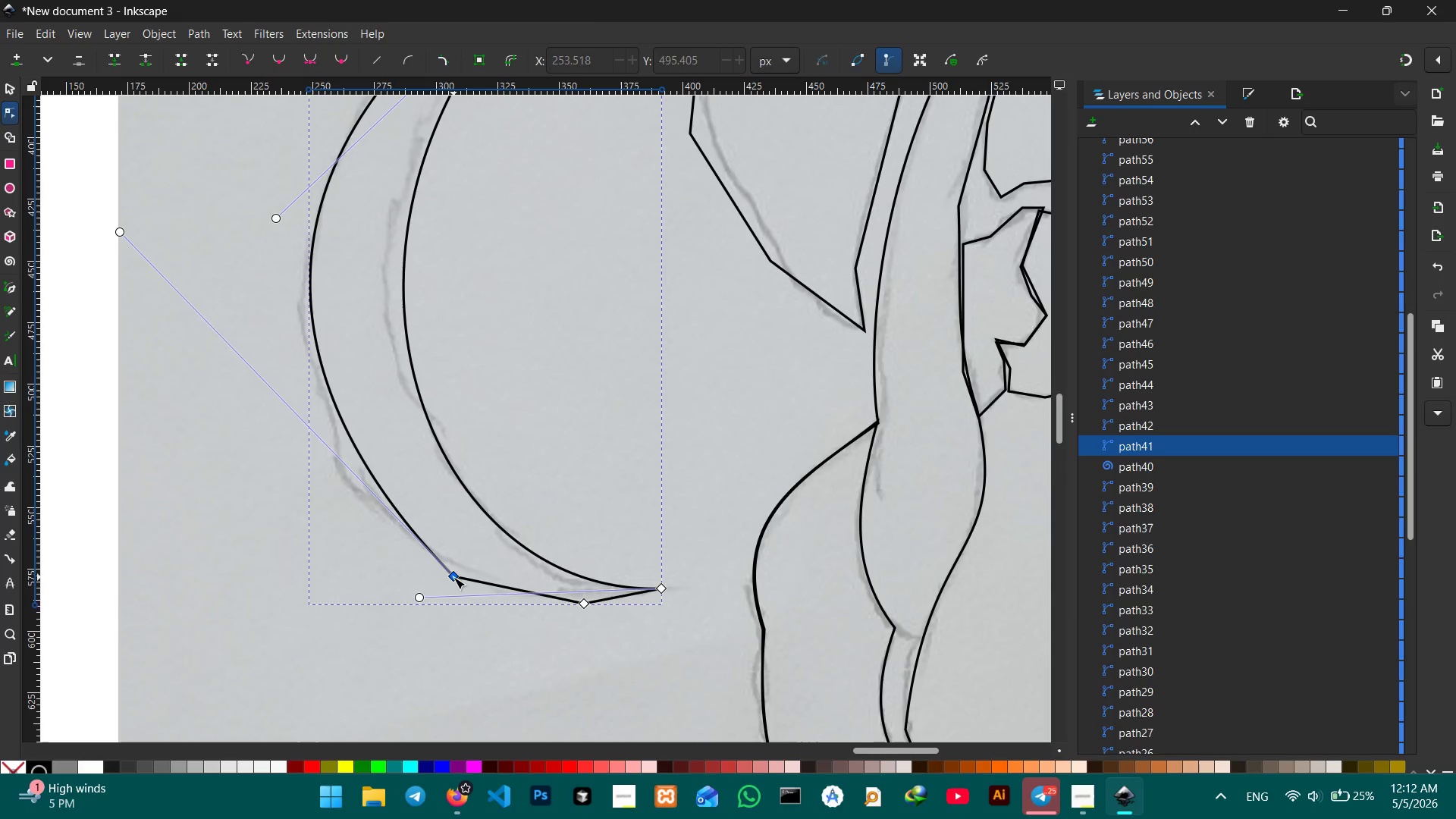 
double_click([453, 577])
 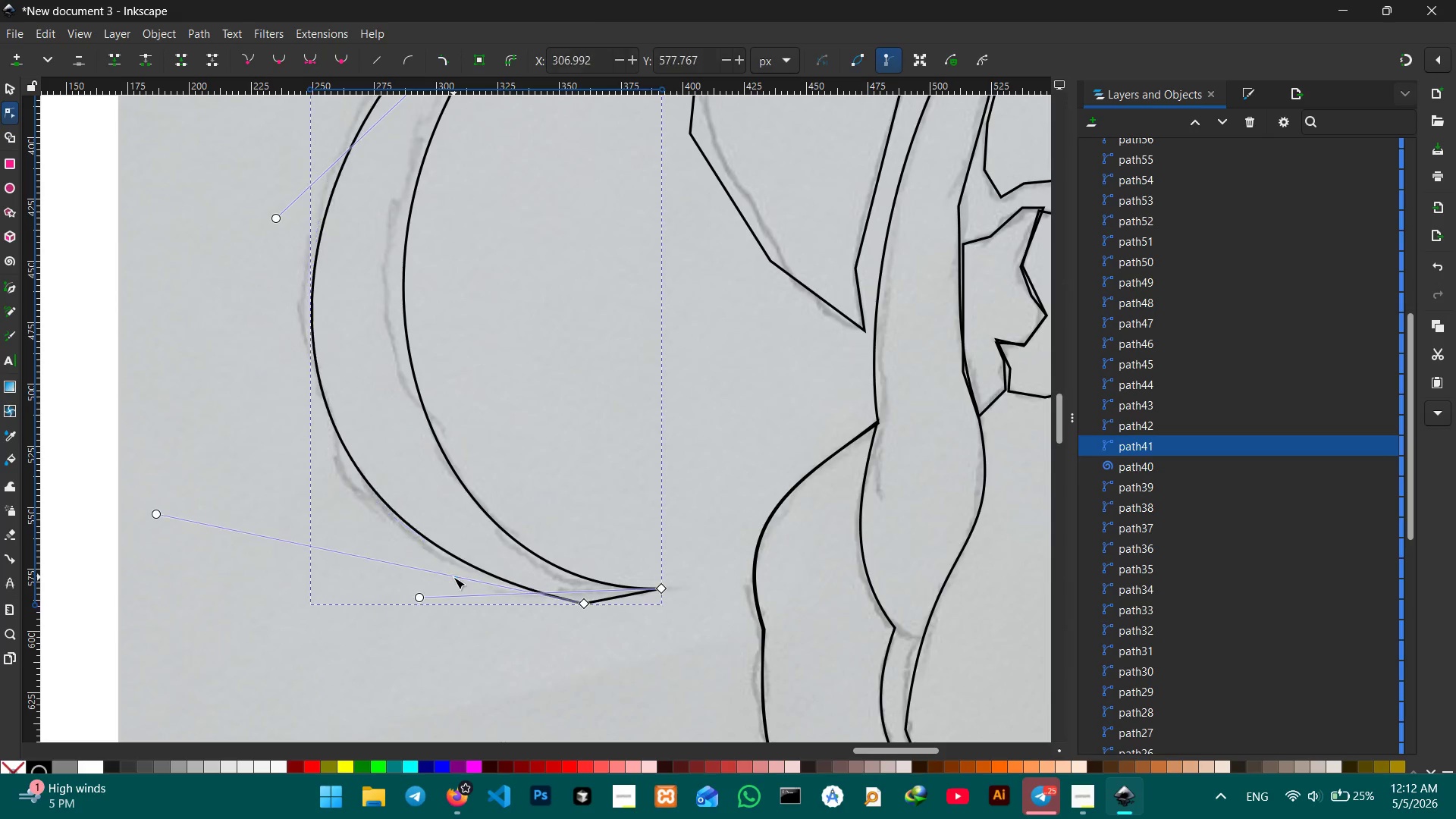 
key(Backspace)
 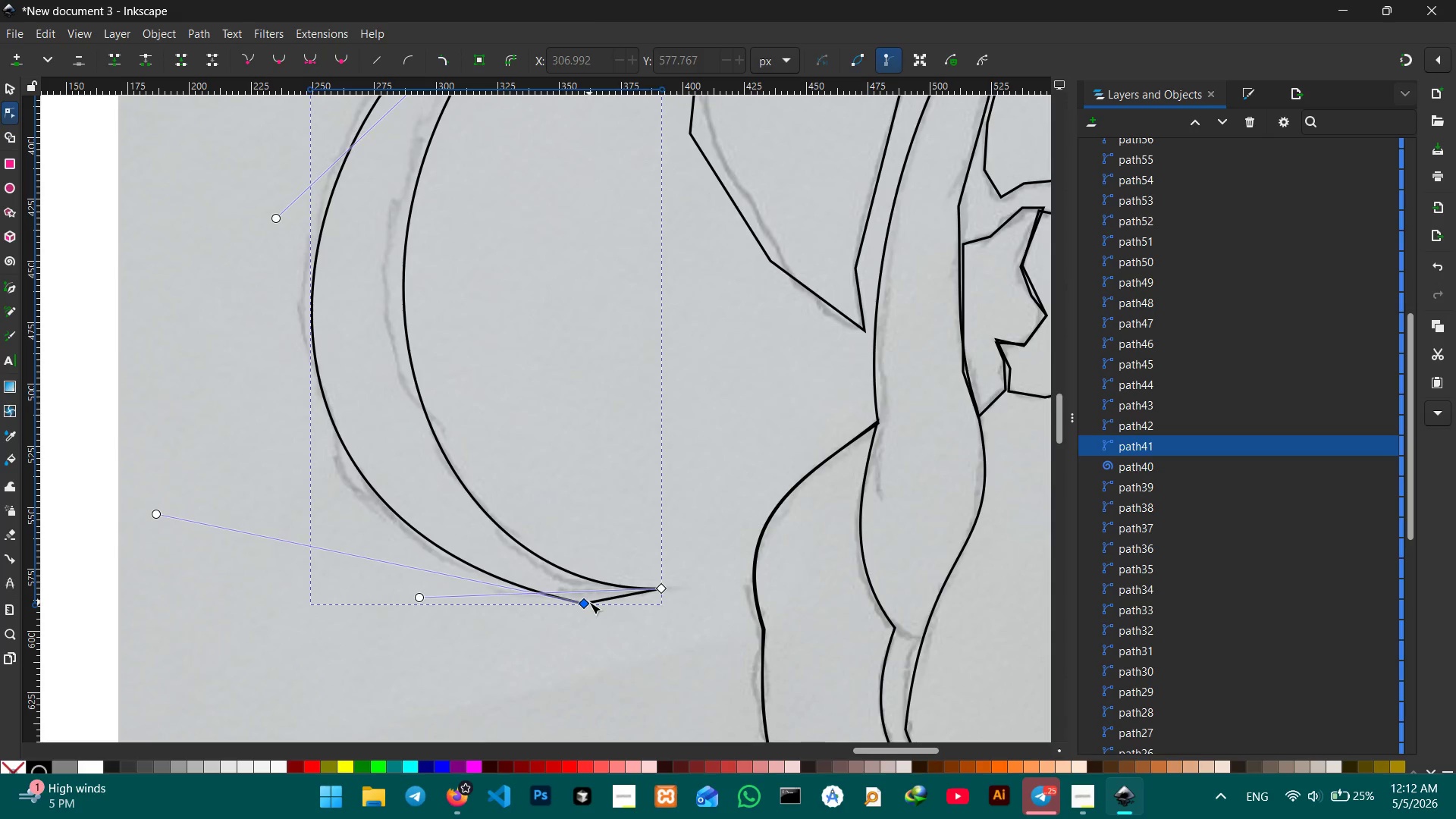 
left_click([587, 602])
 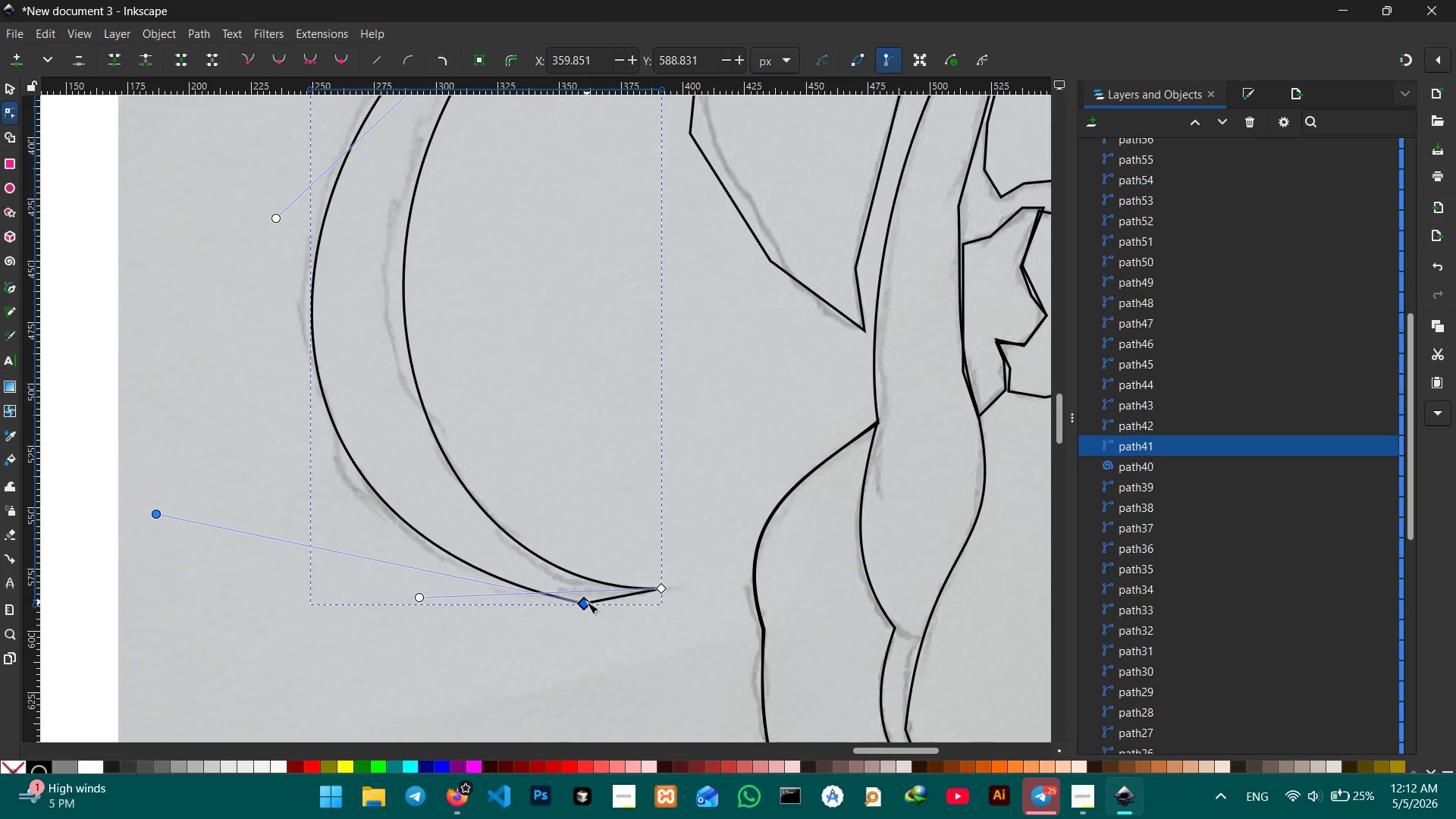 
key(Backspace)
 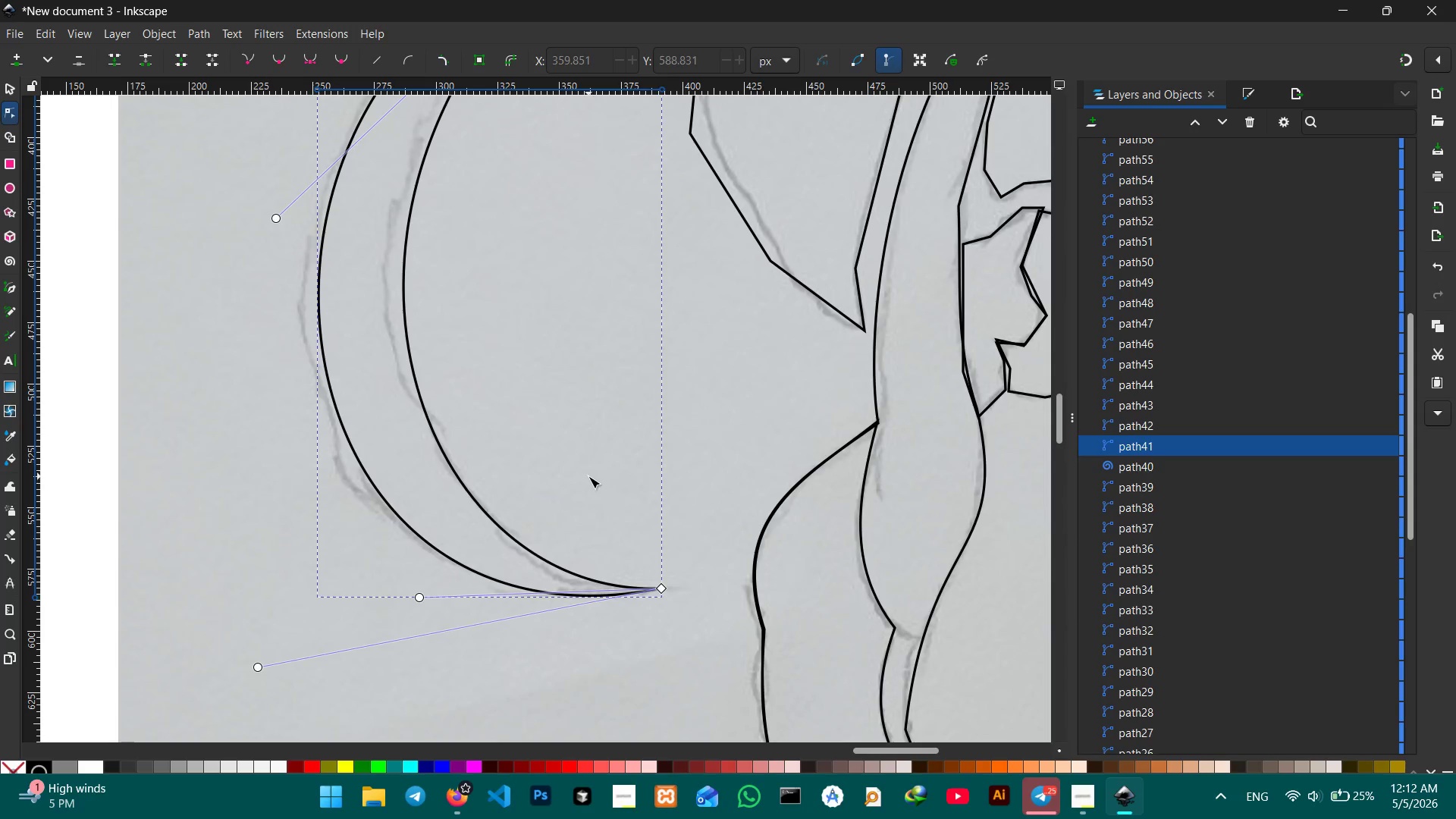 
scroll: coordinate [574, 484], scroll_direction: up, amount: 5.0
 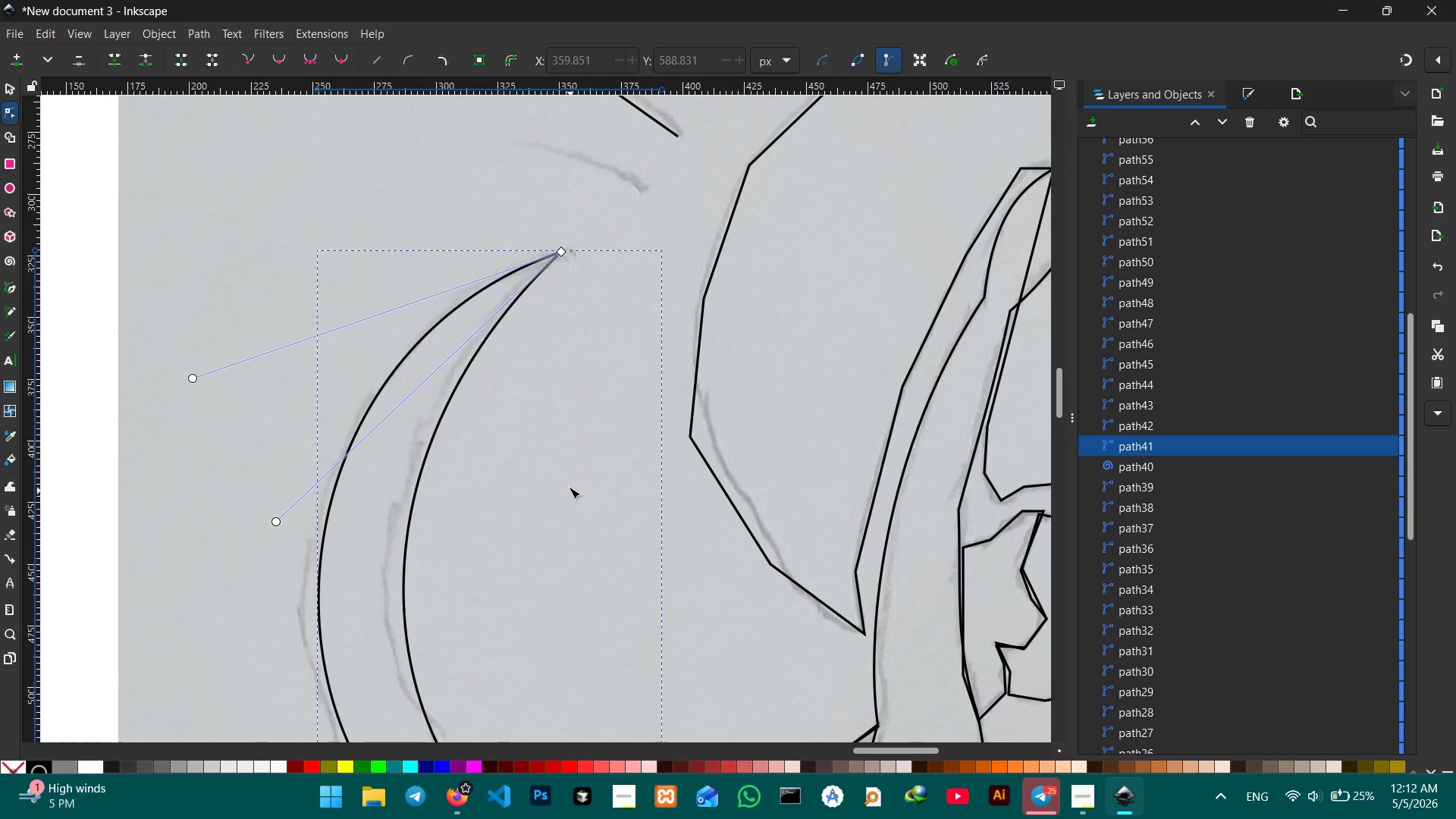 
scroll: coordinate [560, 482], scroll_direction: down, amount: 4.0
 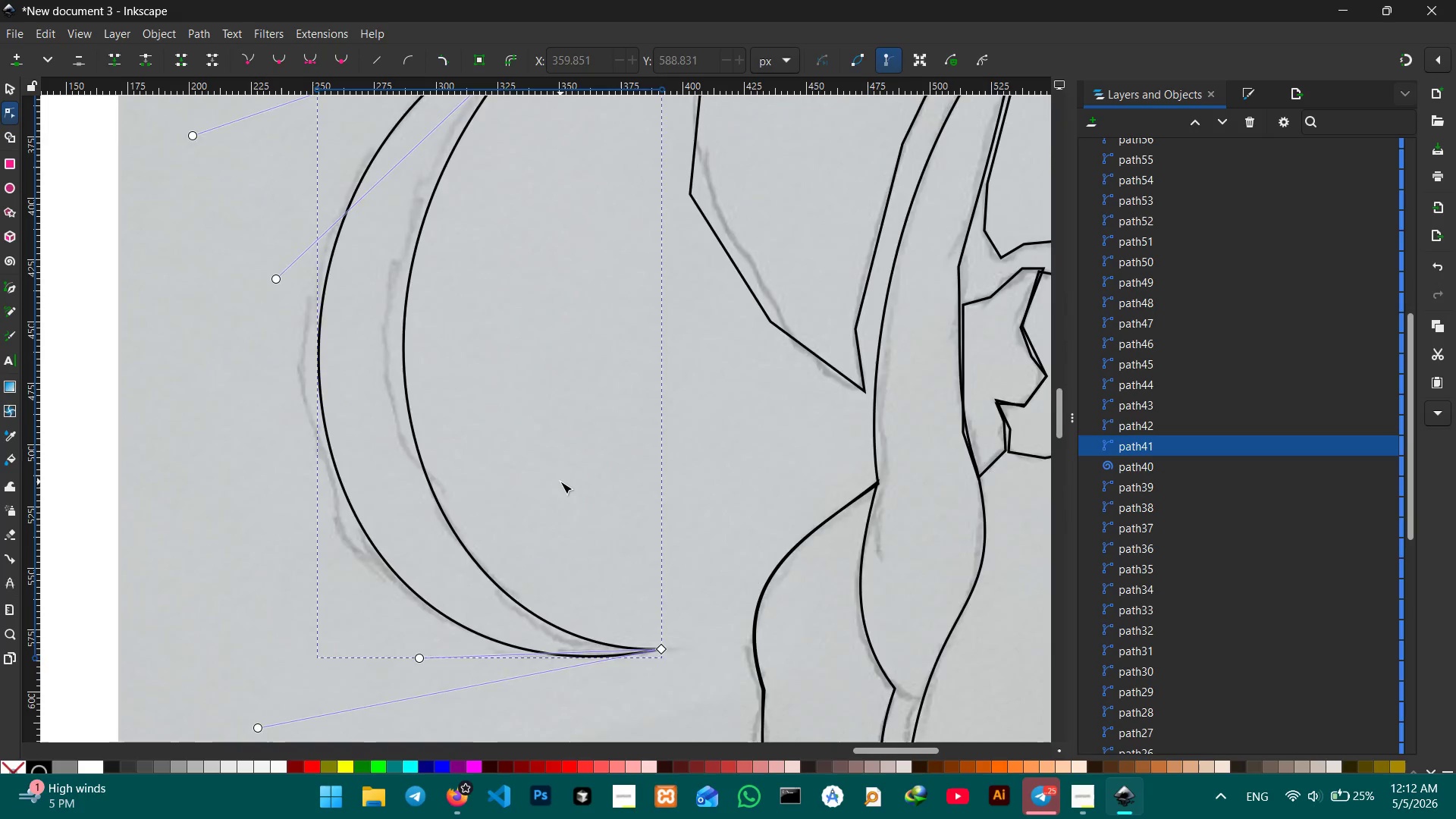 
scroll: coordinate [559, 482], scroll_direction: up, amount: 3.0
 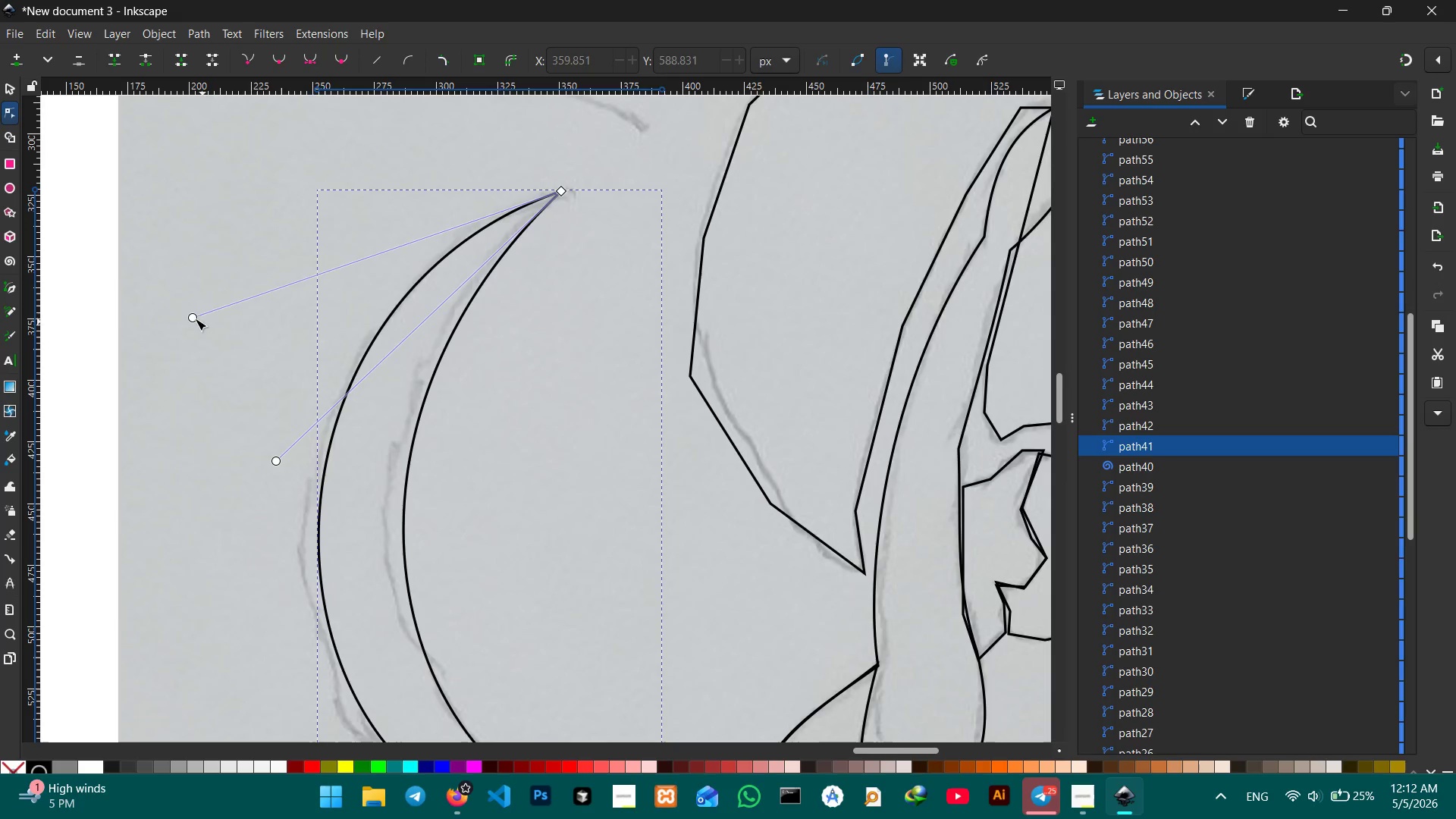 
left_click_drag(start_coordinate=[188, 315], to_coordinate=[191, 351])
 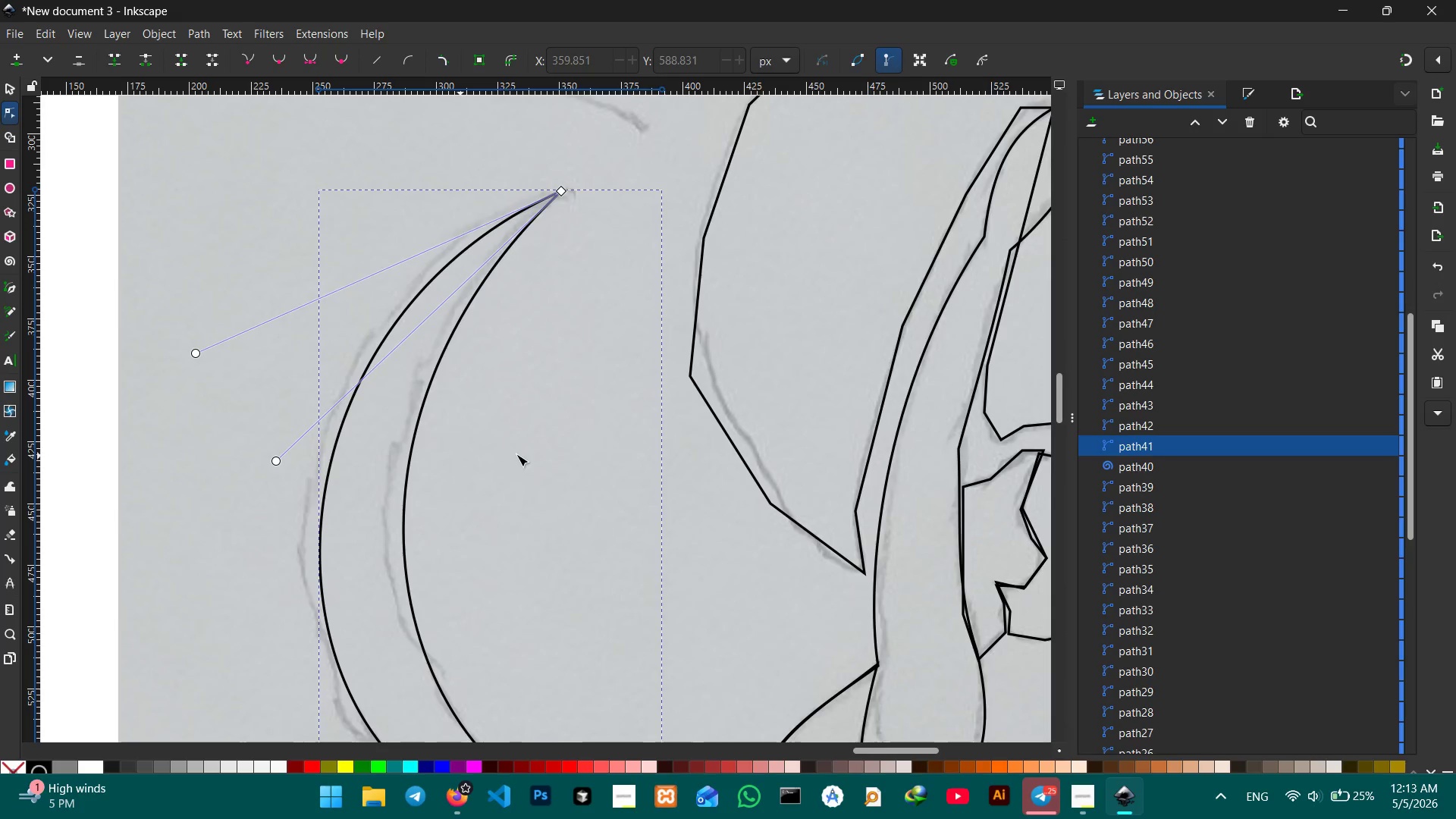 
scroll: coordinate [430, 513], scroll_direction: down, amount: 6.0
 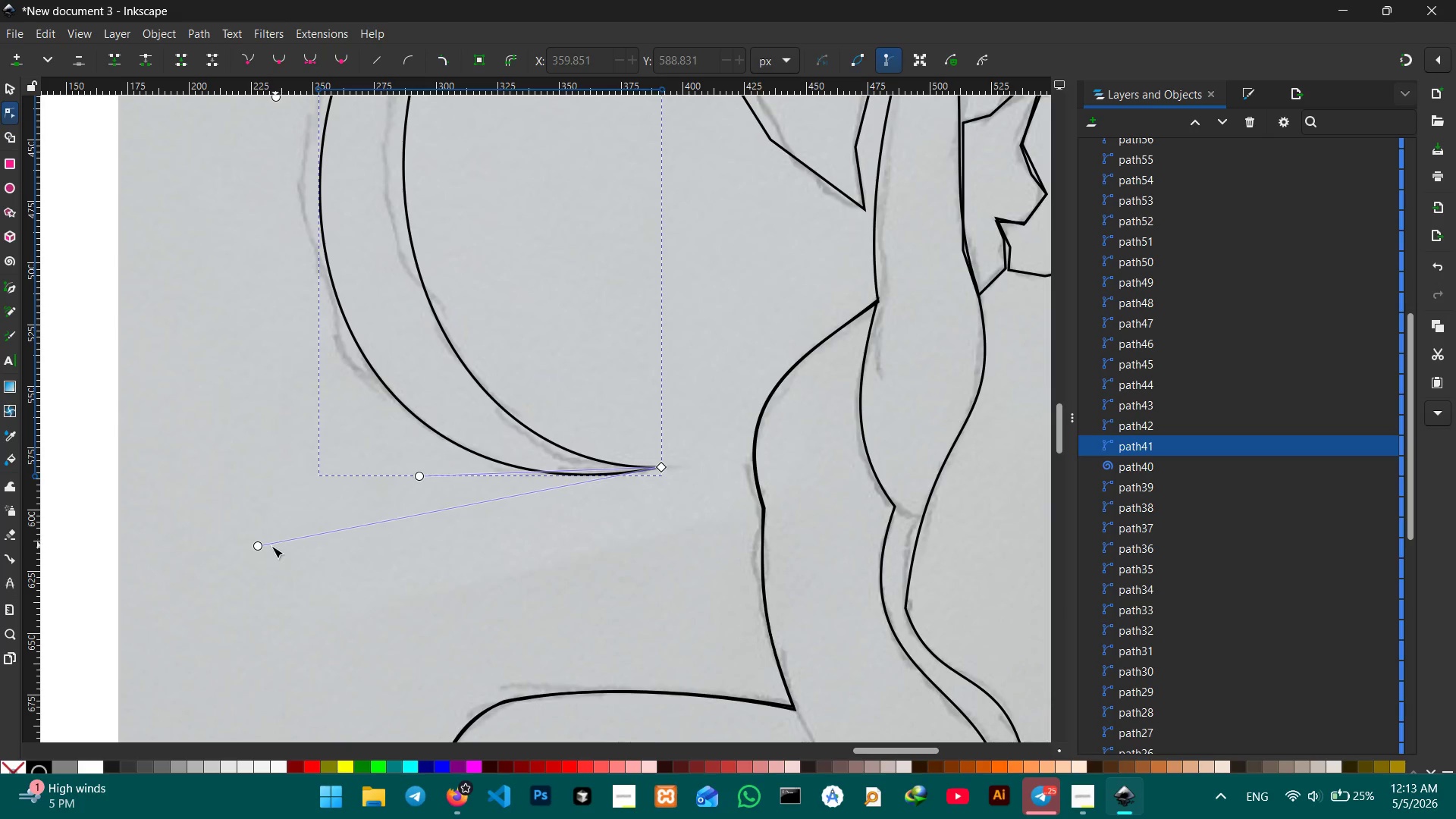 
left_click_drag(start_coordinate=[253, 544], to_coordinate=[212, 519])
 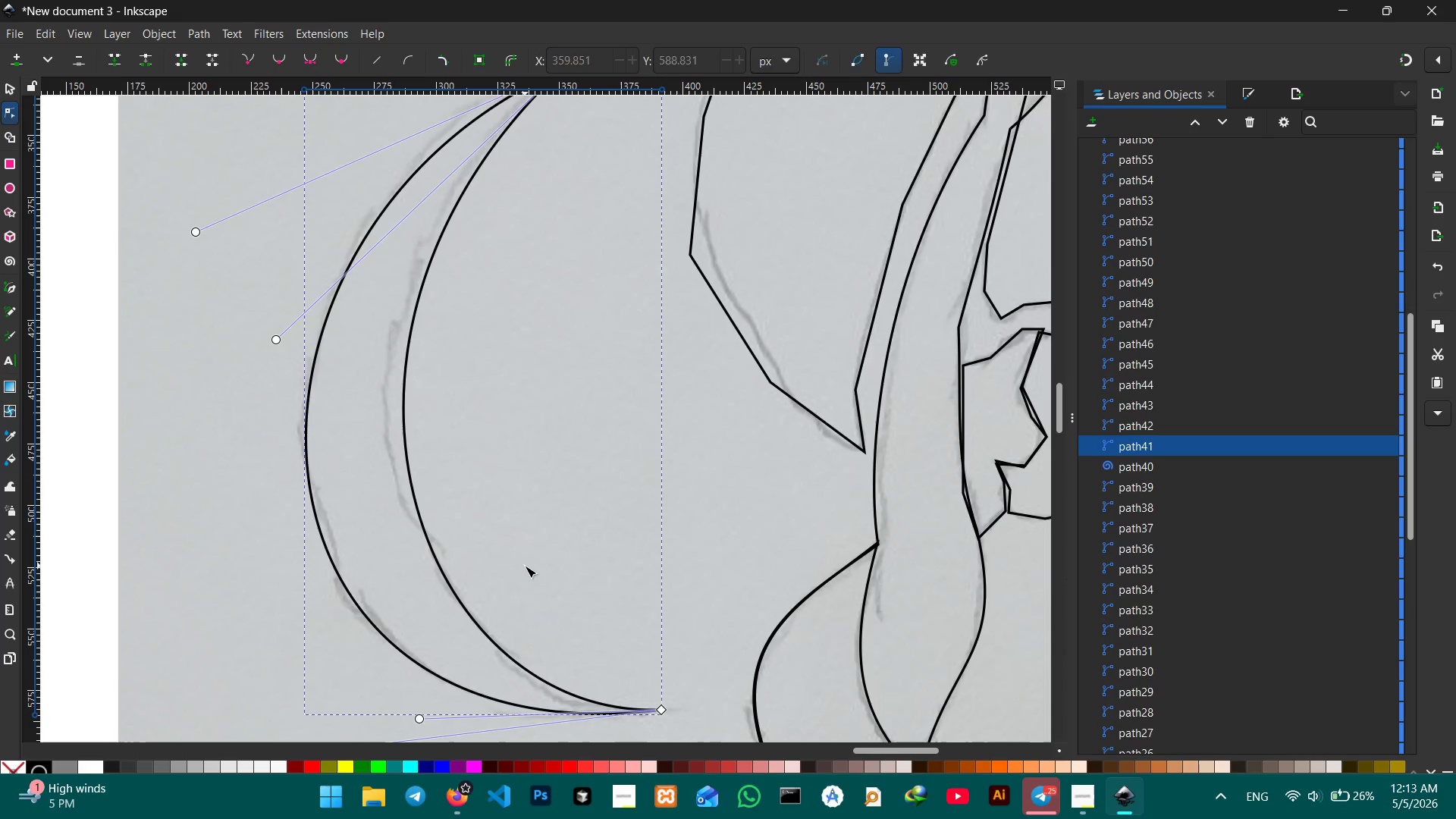 
scroll: coordinate [599, 541], scroll_direction: up, amount: 8.0
 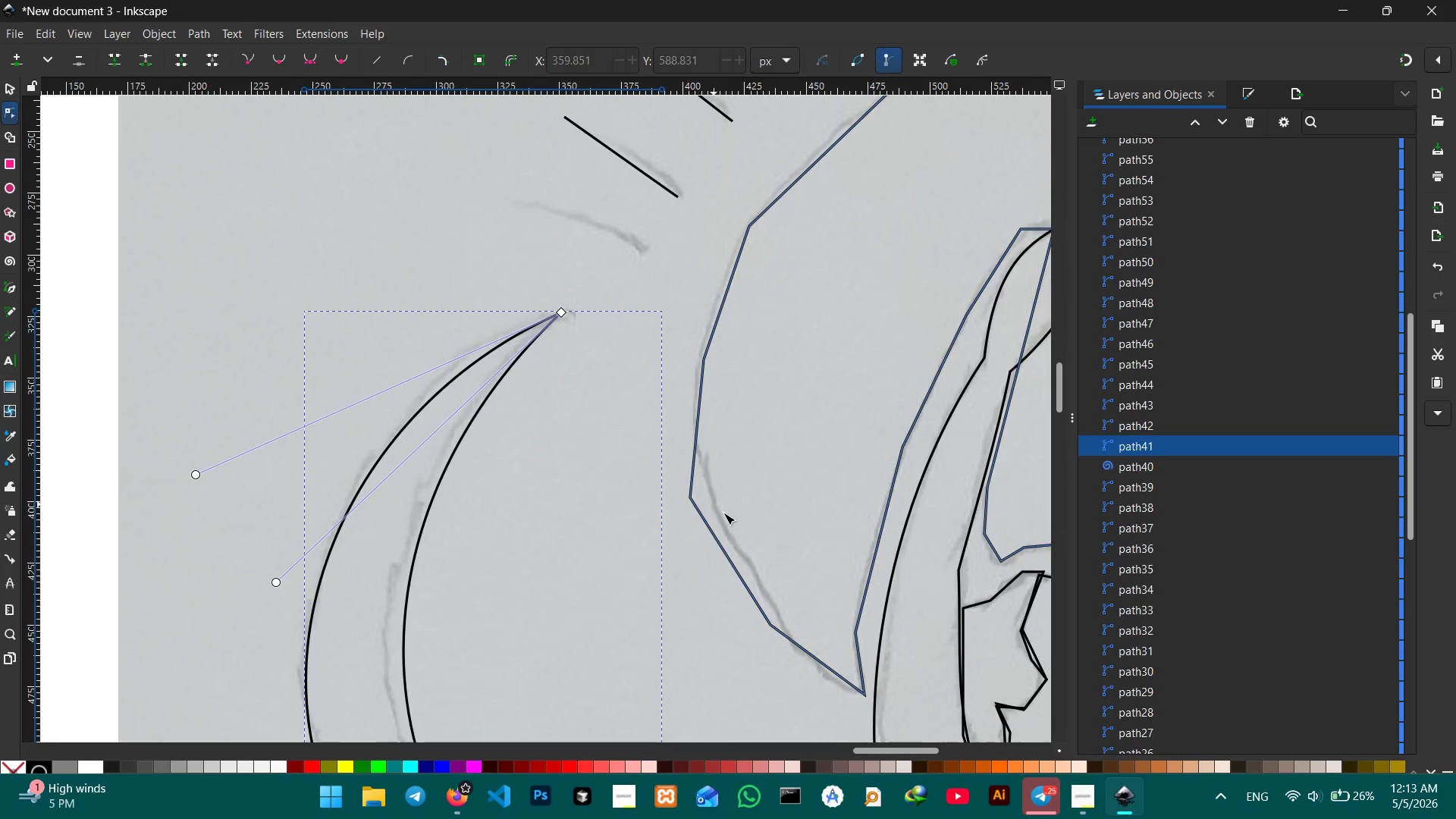 
hold_key(key=Space, duration=1.38)
 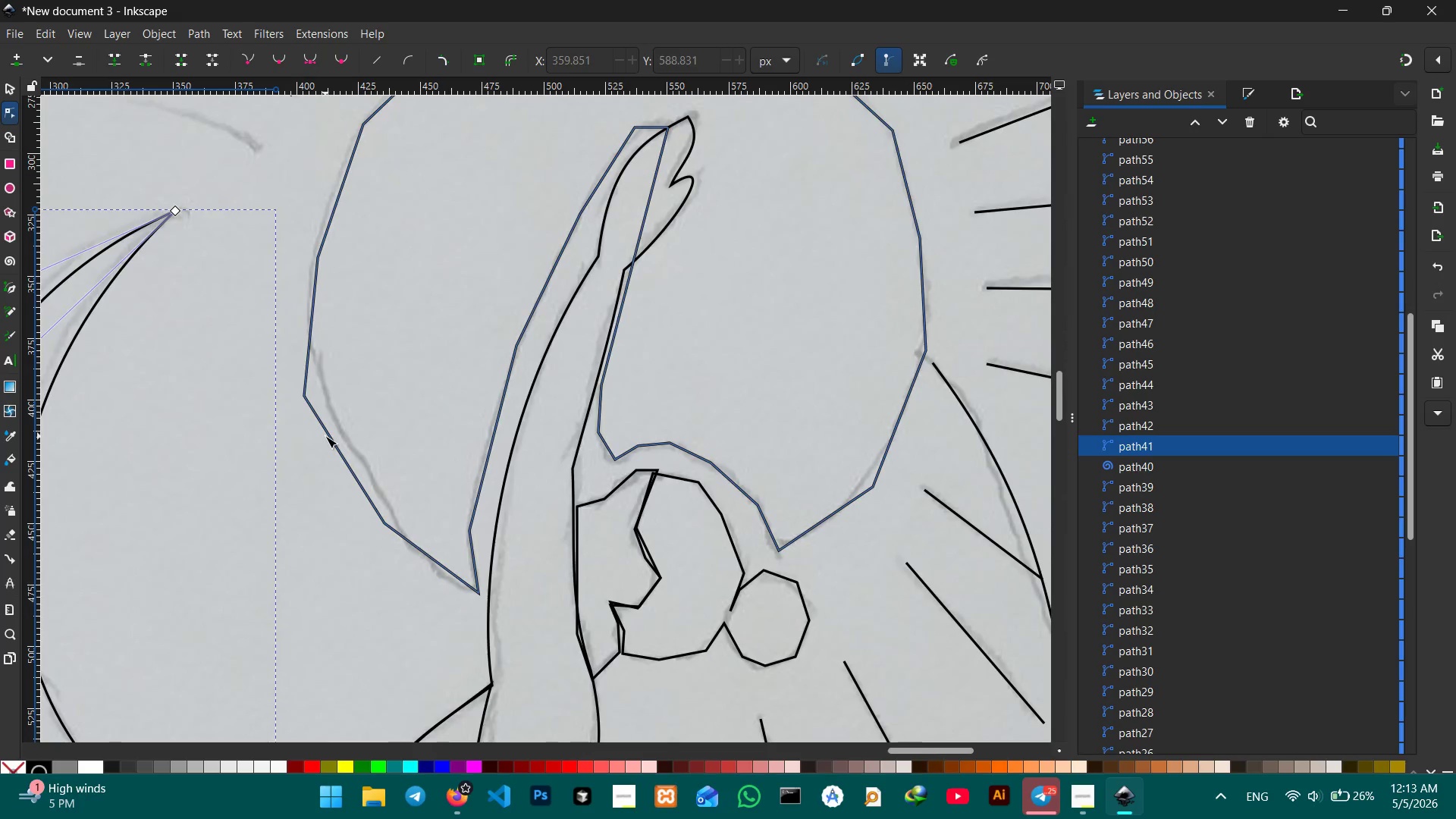 
left_click_drag(start_coordinate=[714, 515], to_coordinate=[337, 412])
 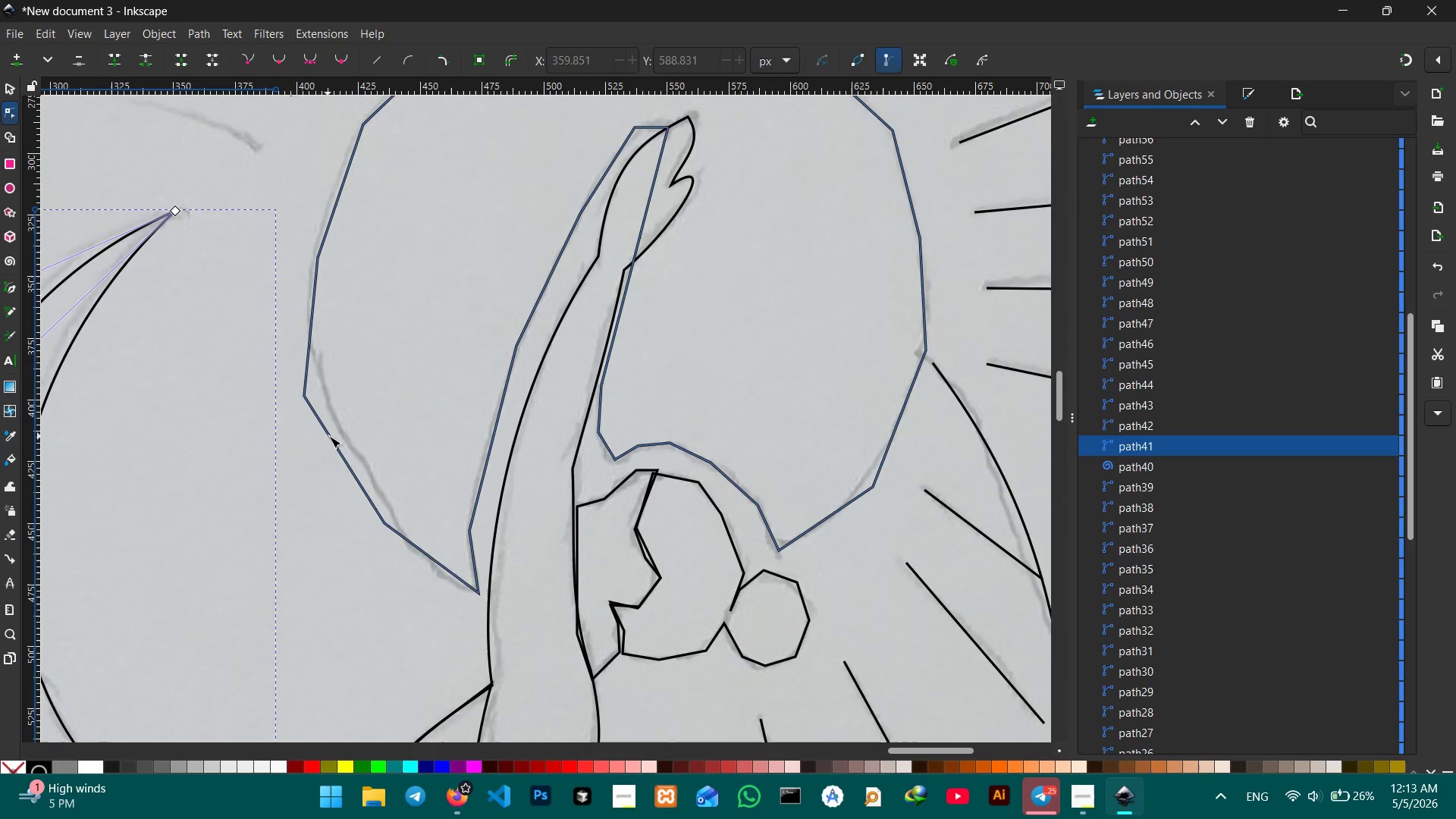 
left_click([329, 436])
 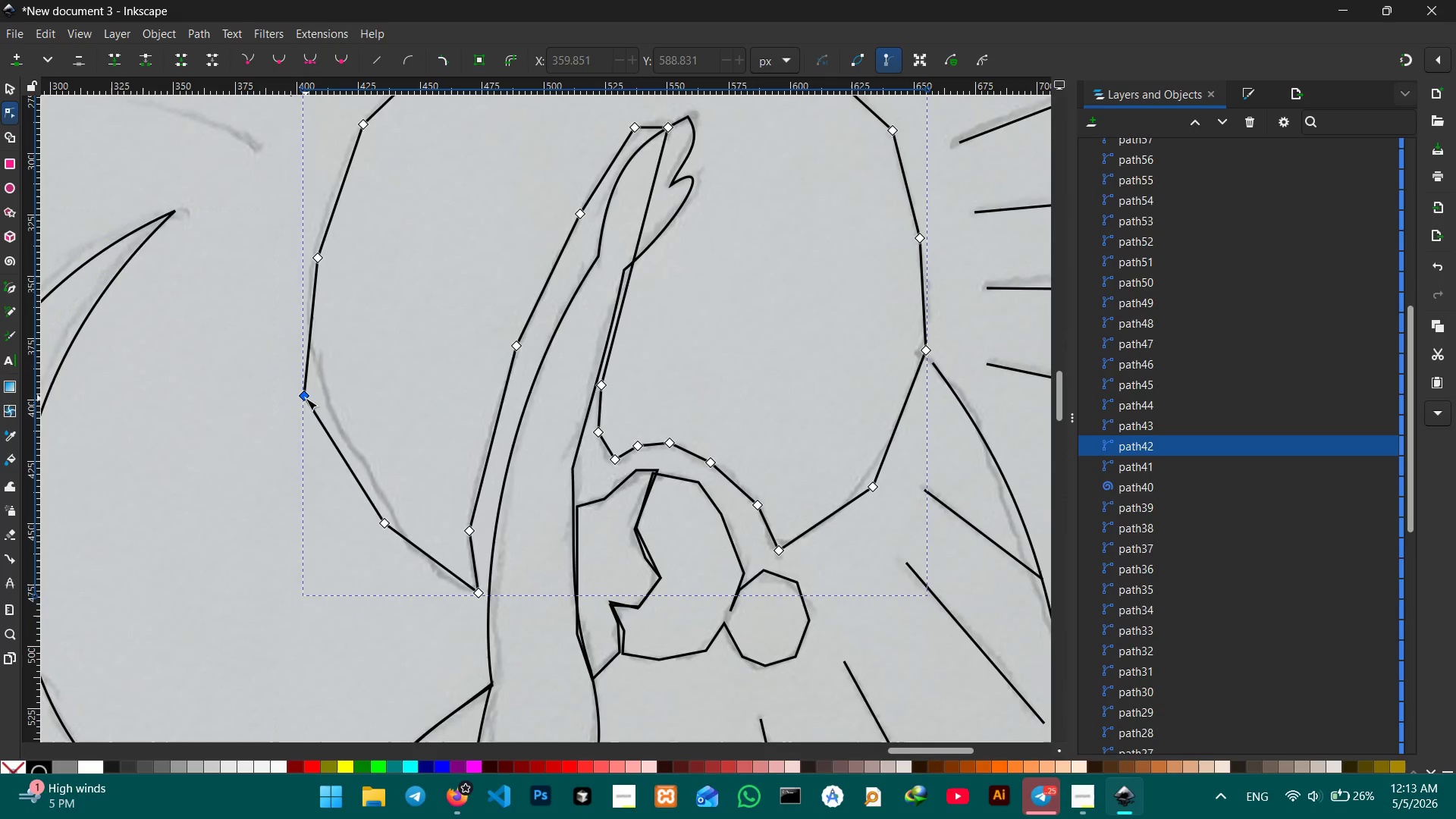 
left_click([306, 398])
 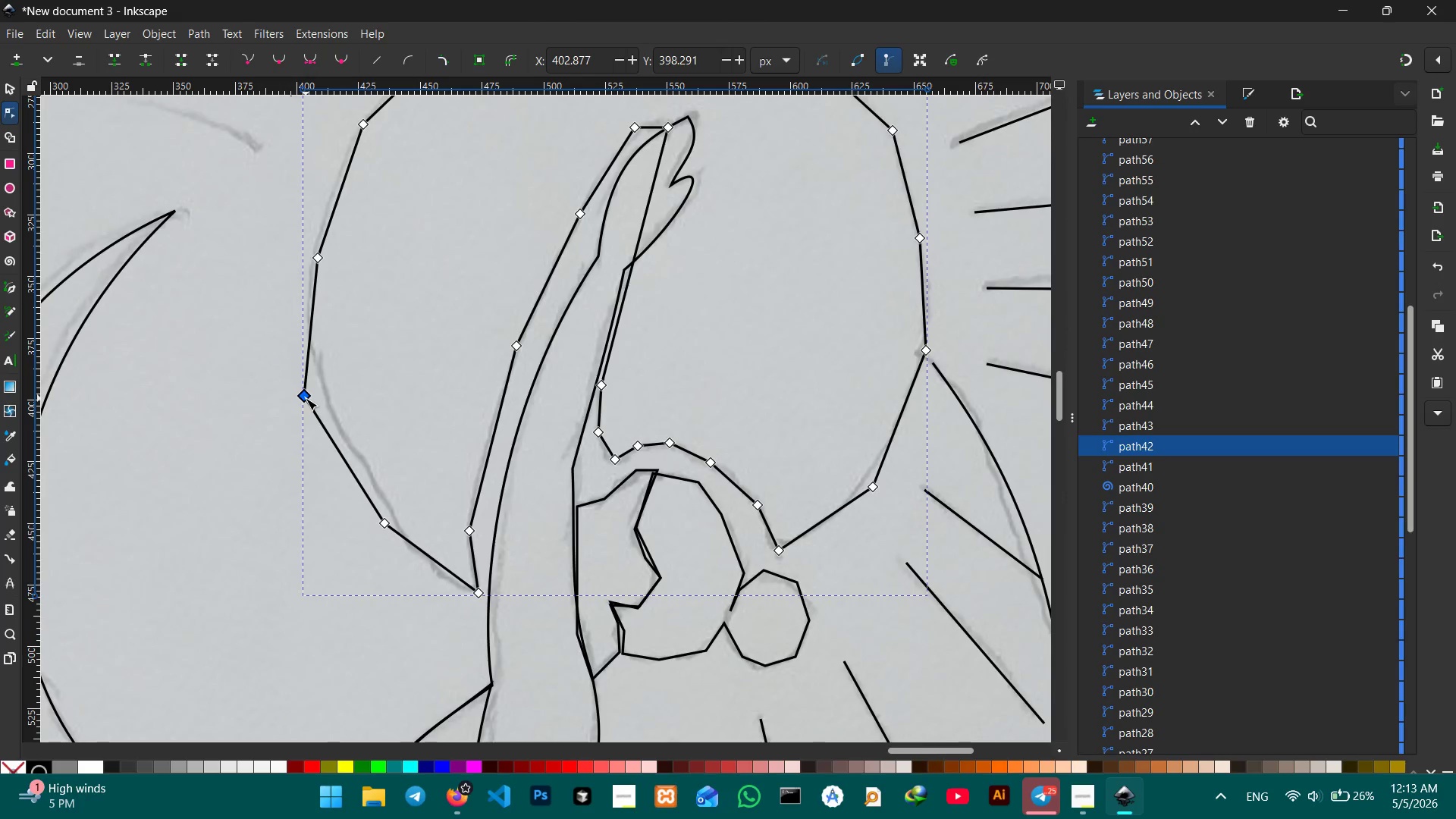 
key(Backspace)
 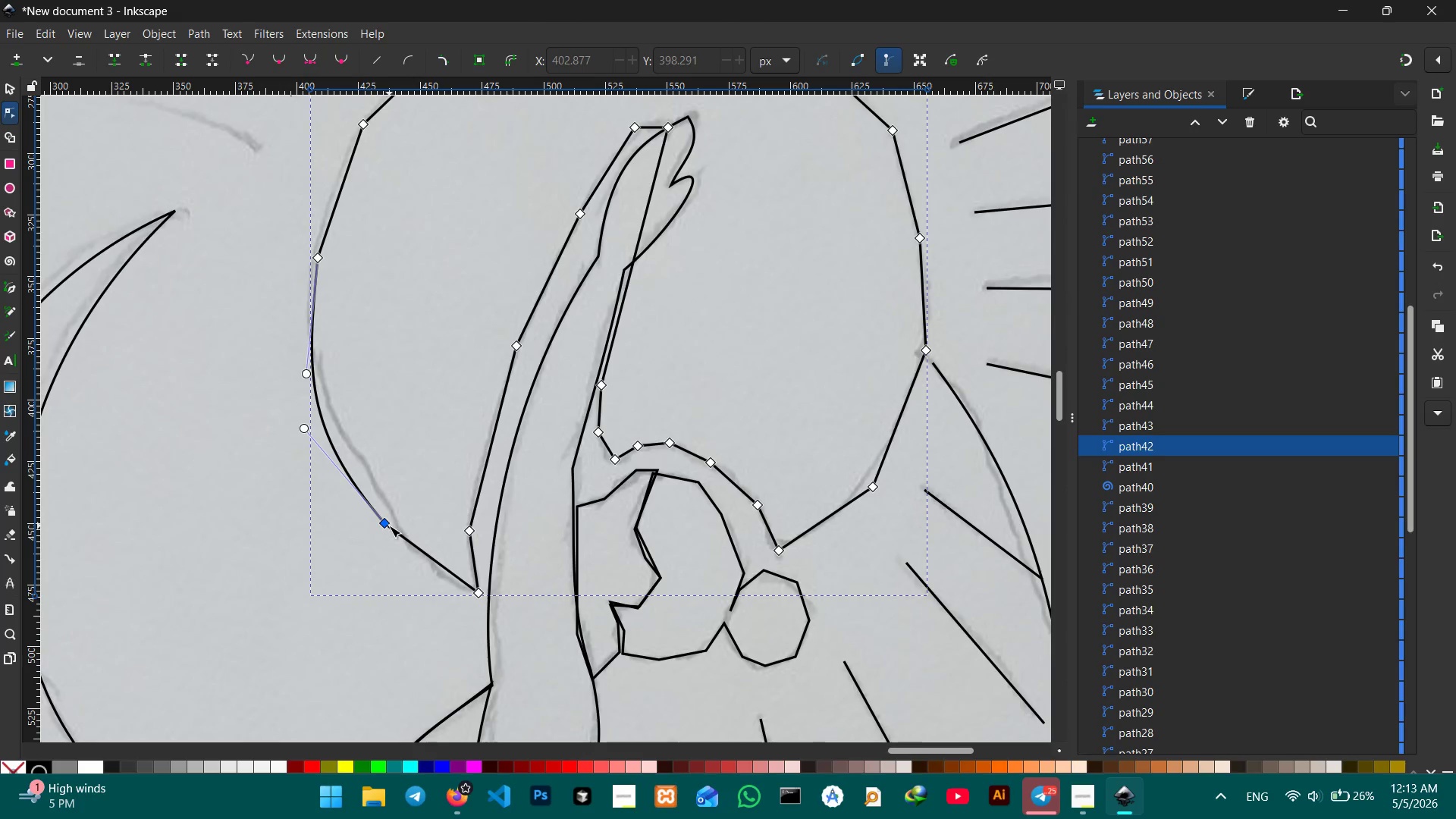 
left_click([381, 524])
 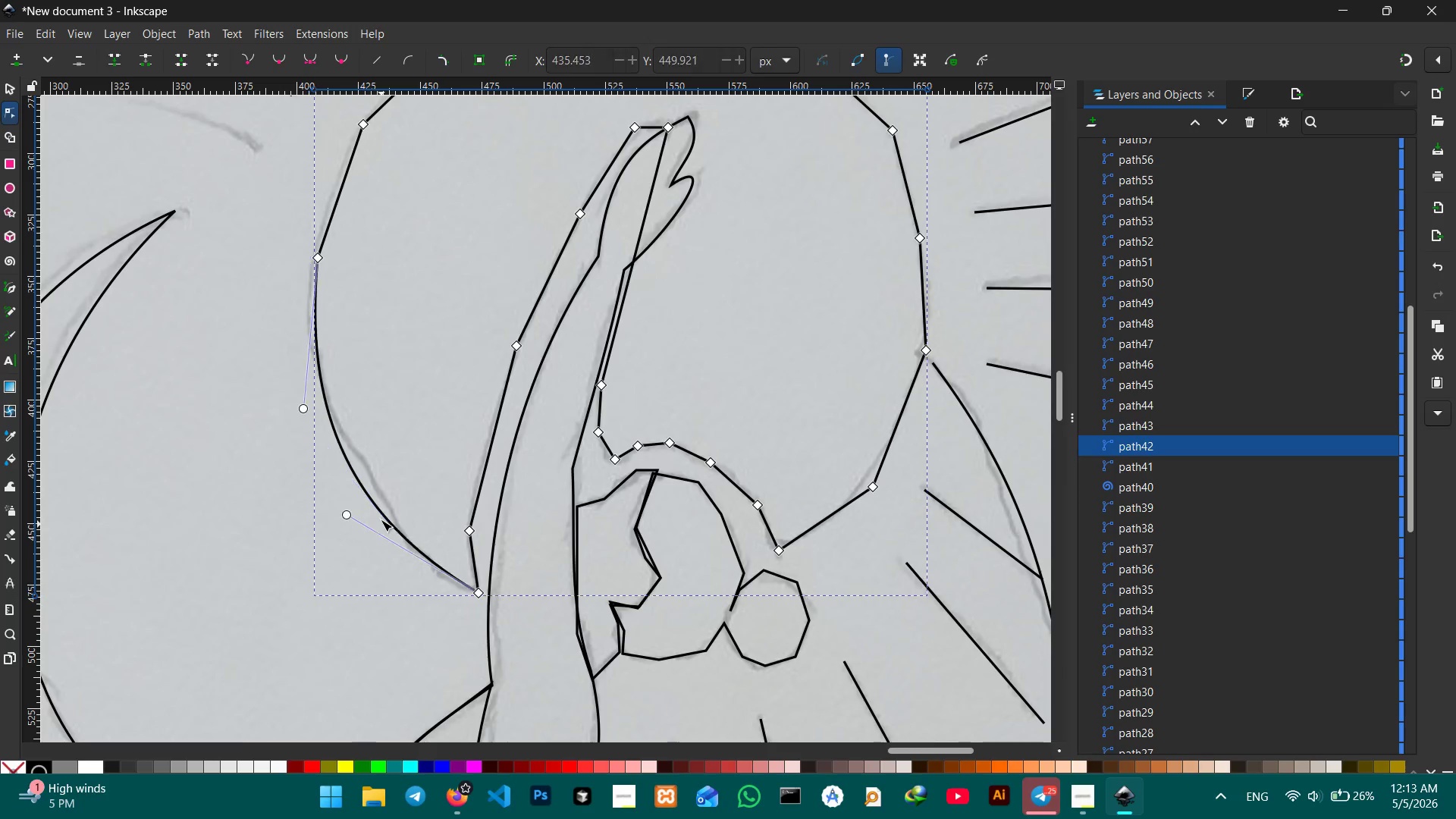 
key(Backspace)
 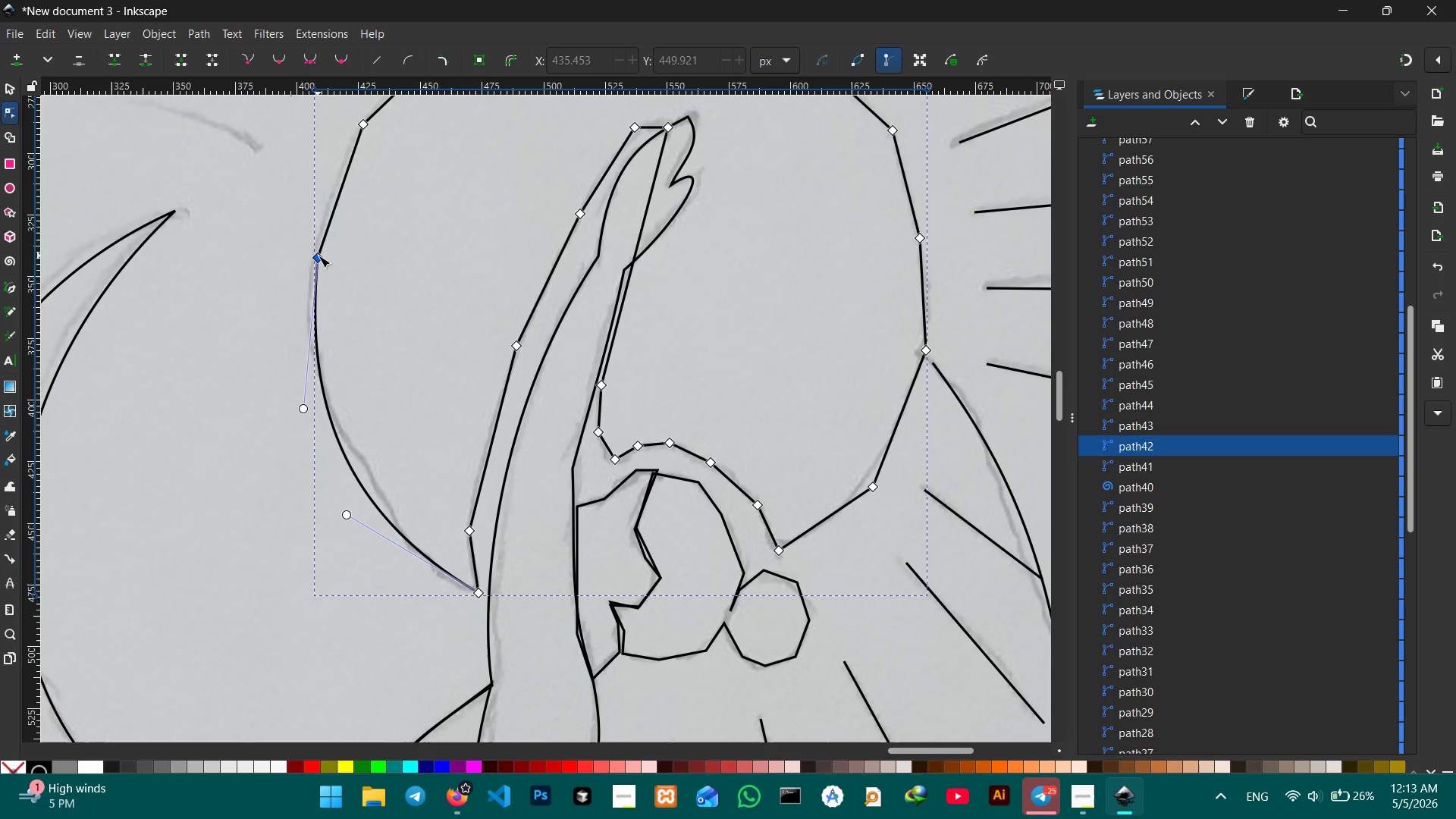 
key(Backspace)
 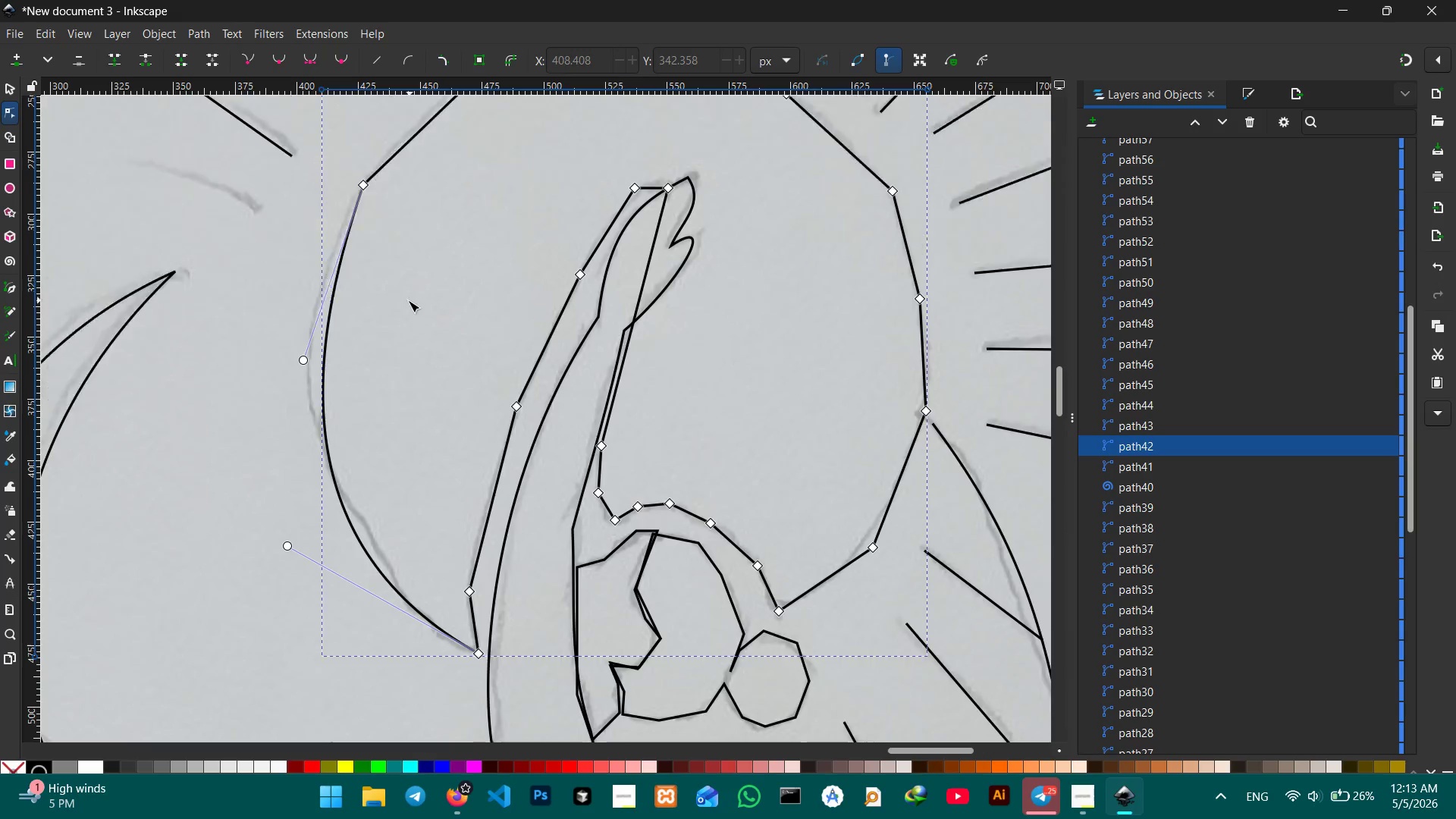 
scroll: coordinate [406, 301], scroll_direction: up, amount: 3.0
 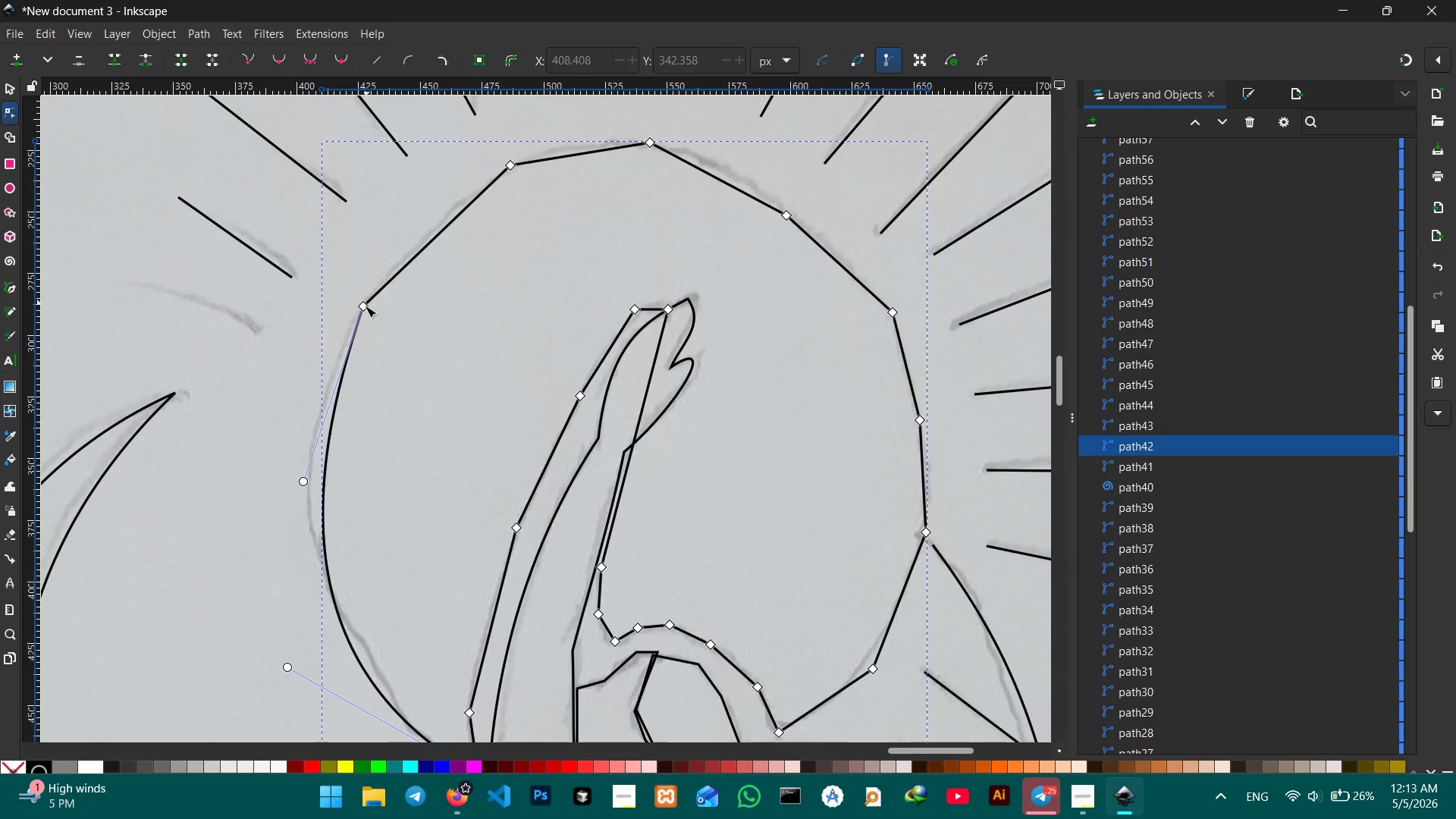 
left_click([363, 309])
 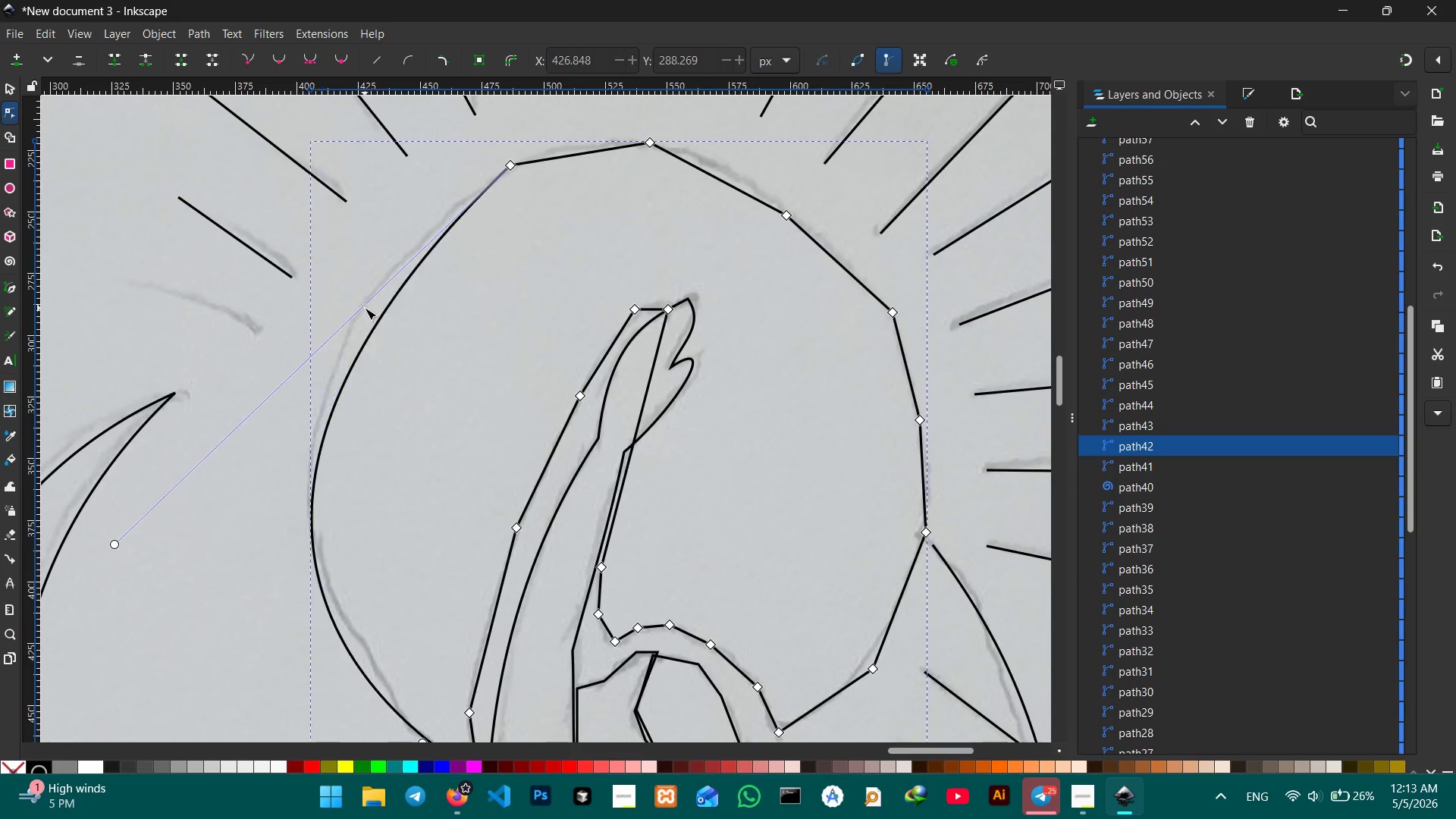 
key(Backspace)
 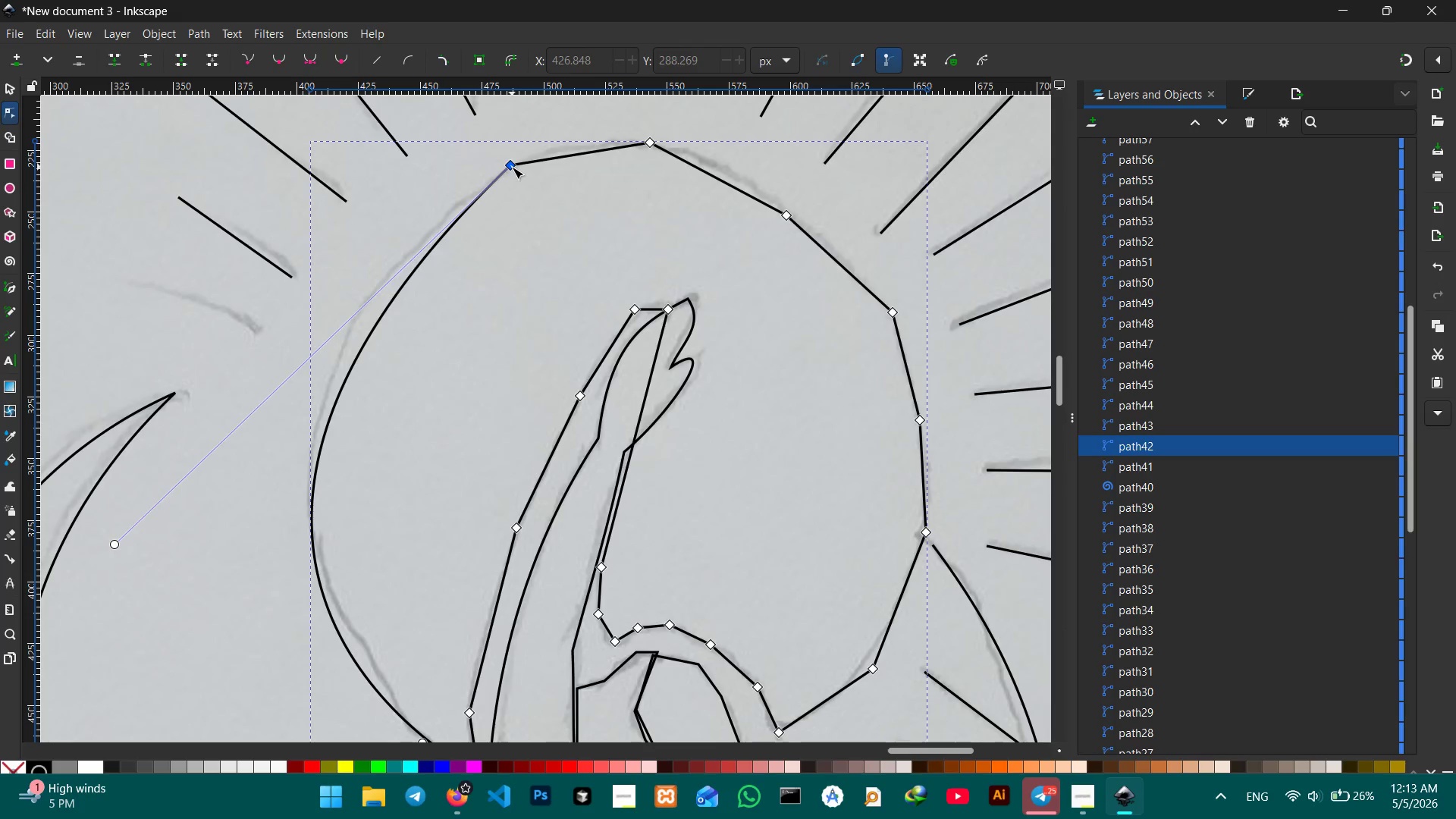 
left_click([512, 167])
 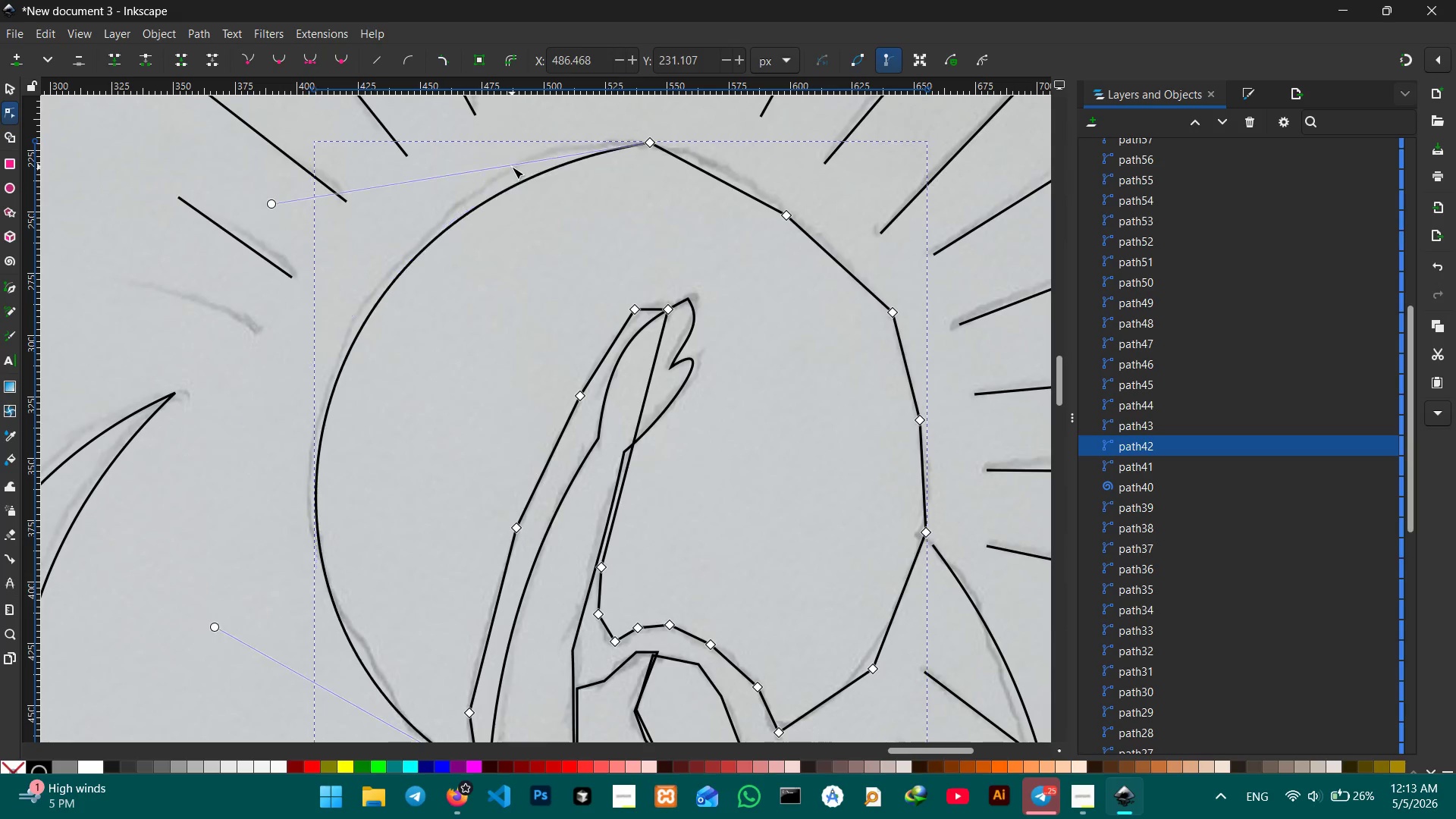 
key(Backspace)
 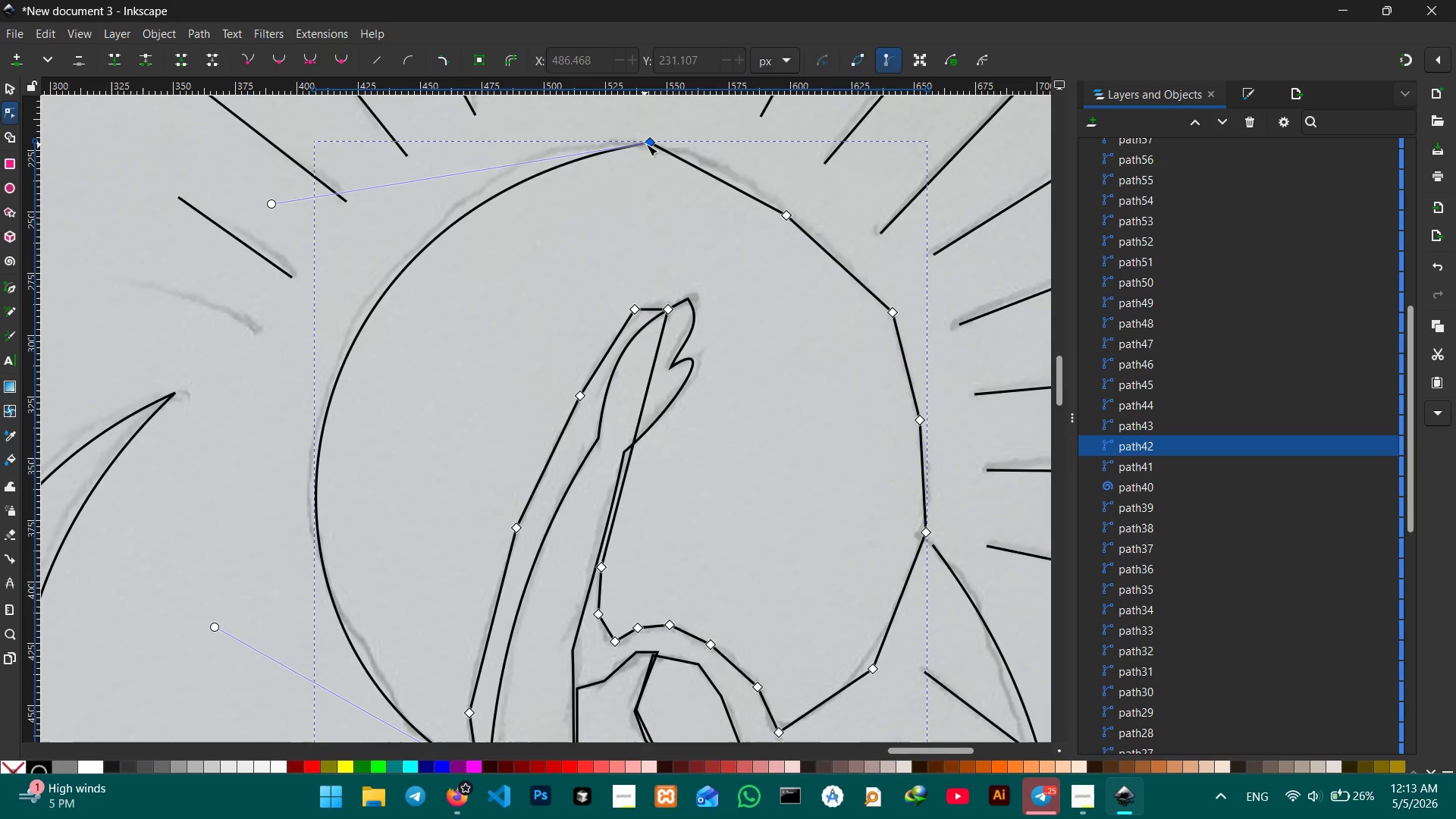 
left_click([648, 143])
 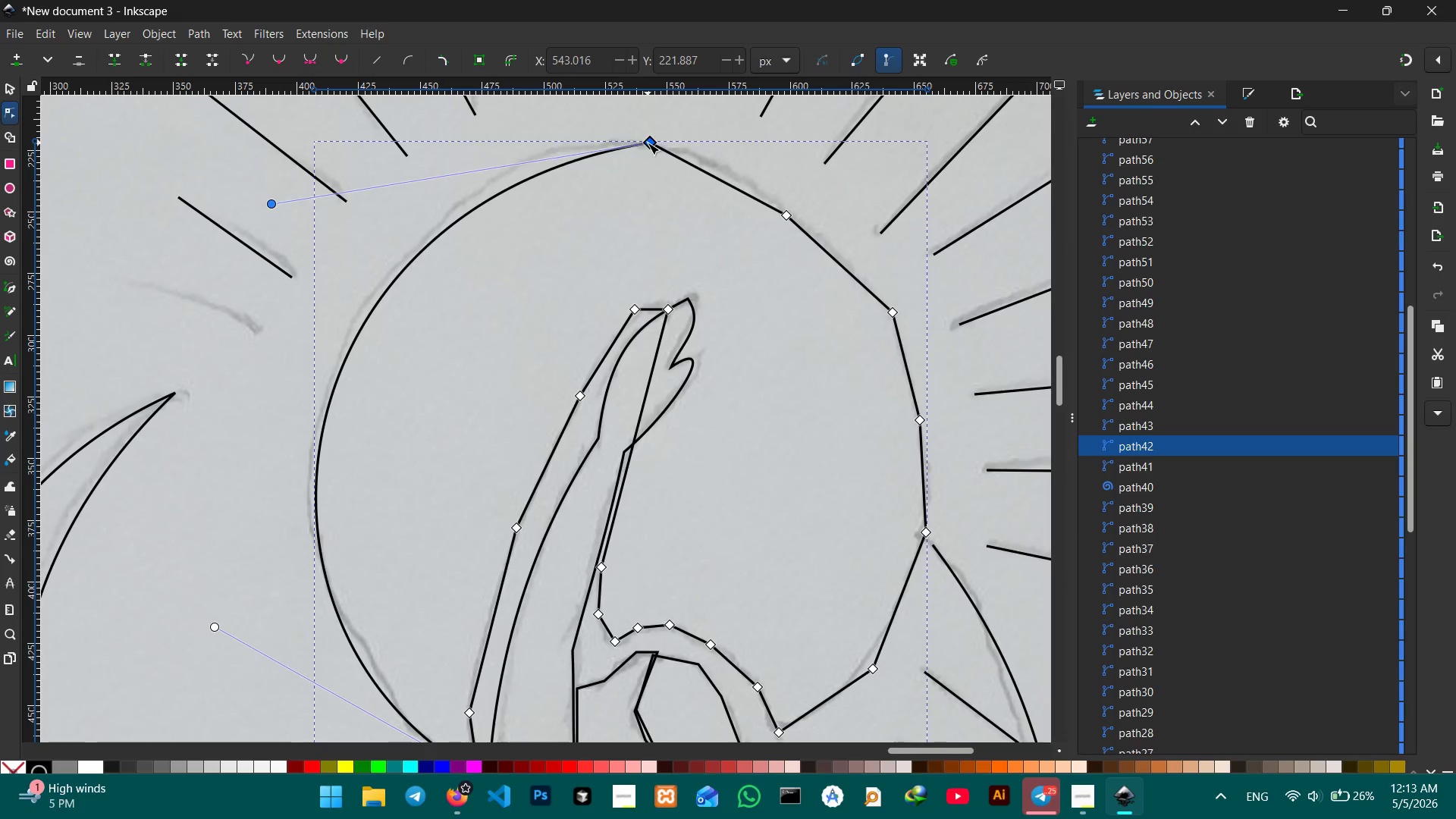 
key(Backspace)
 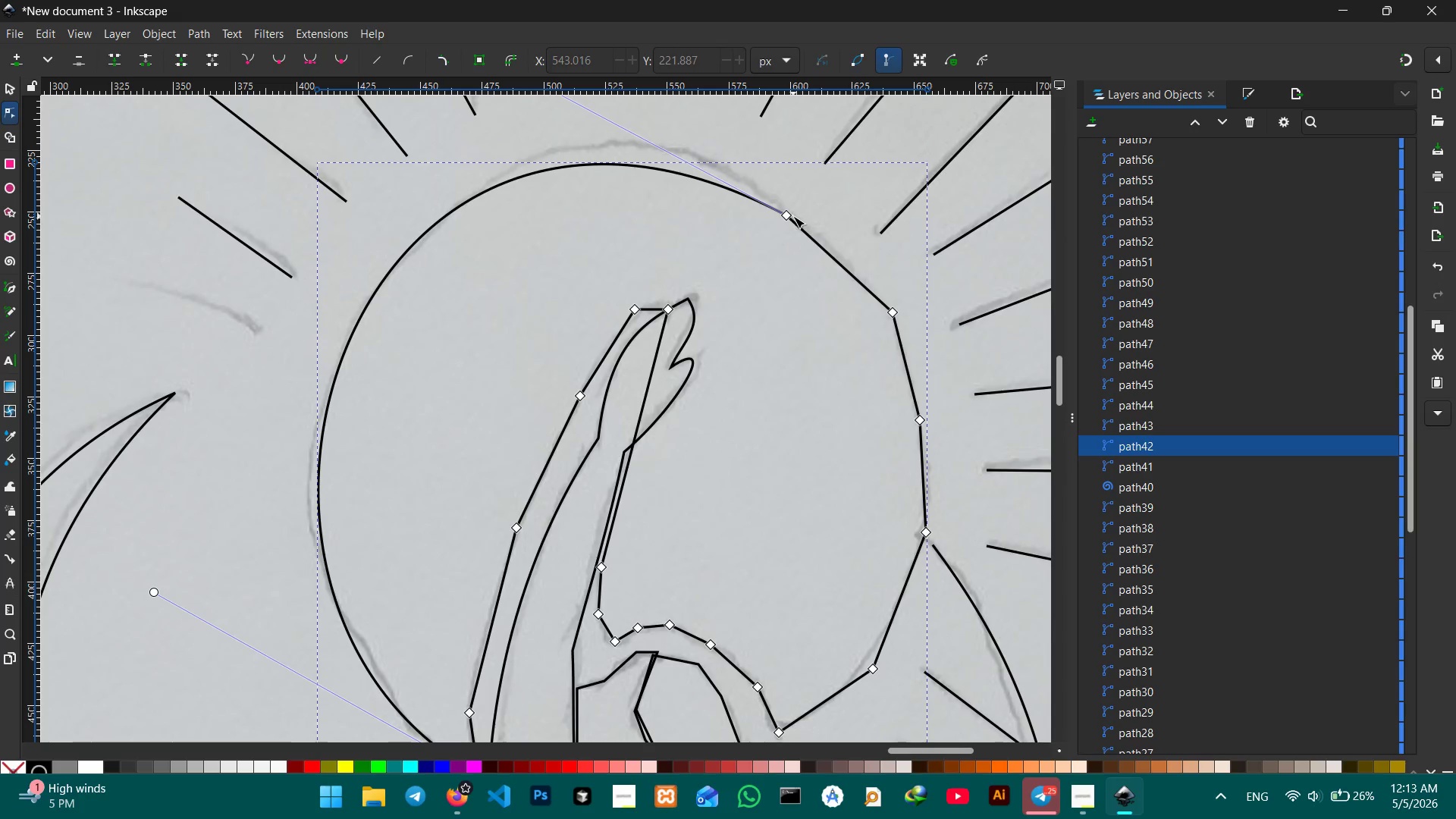 
left_click([792, 216])
 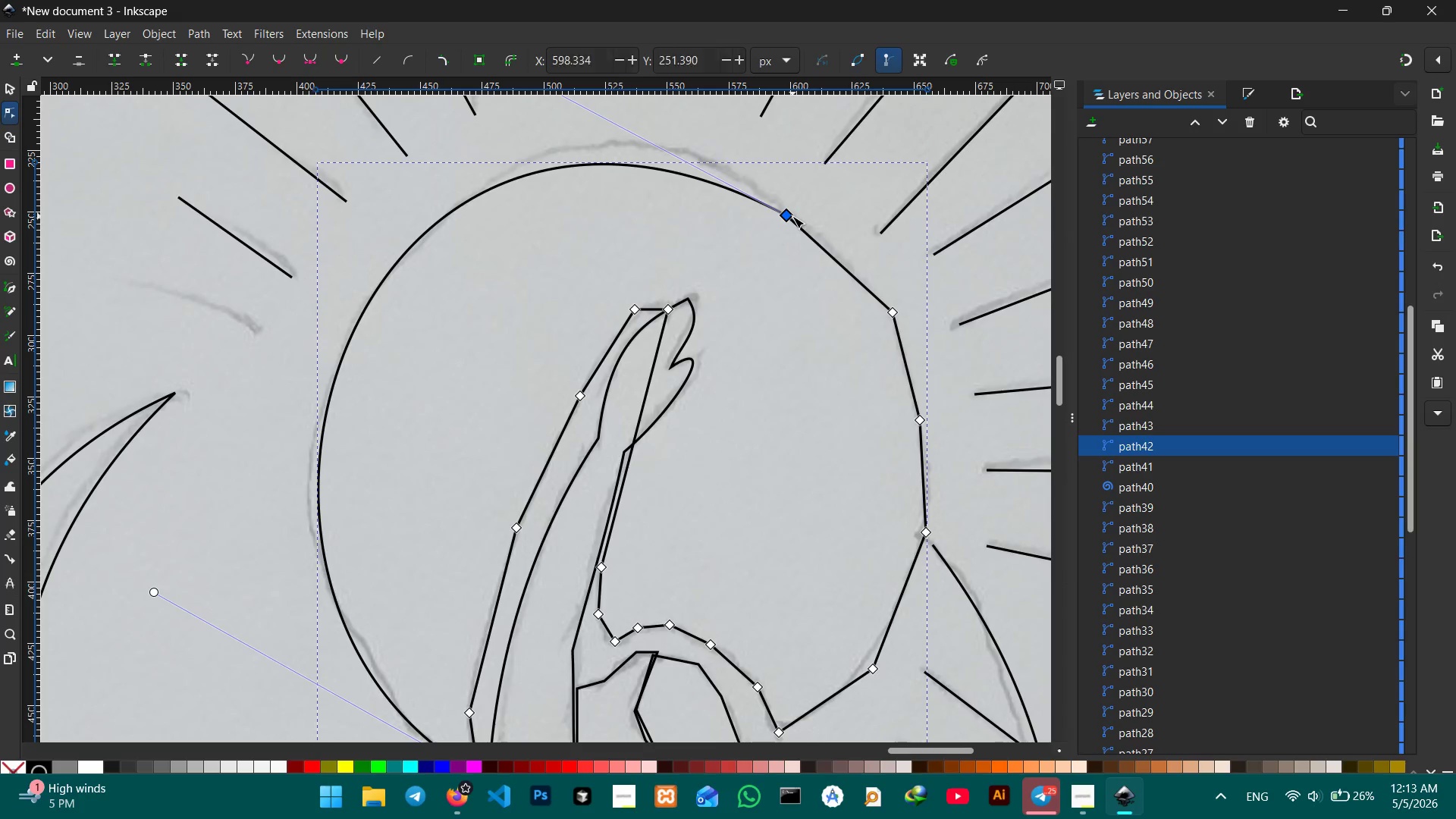 
key(Backspace)
 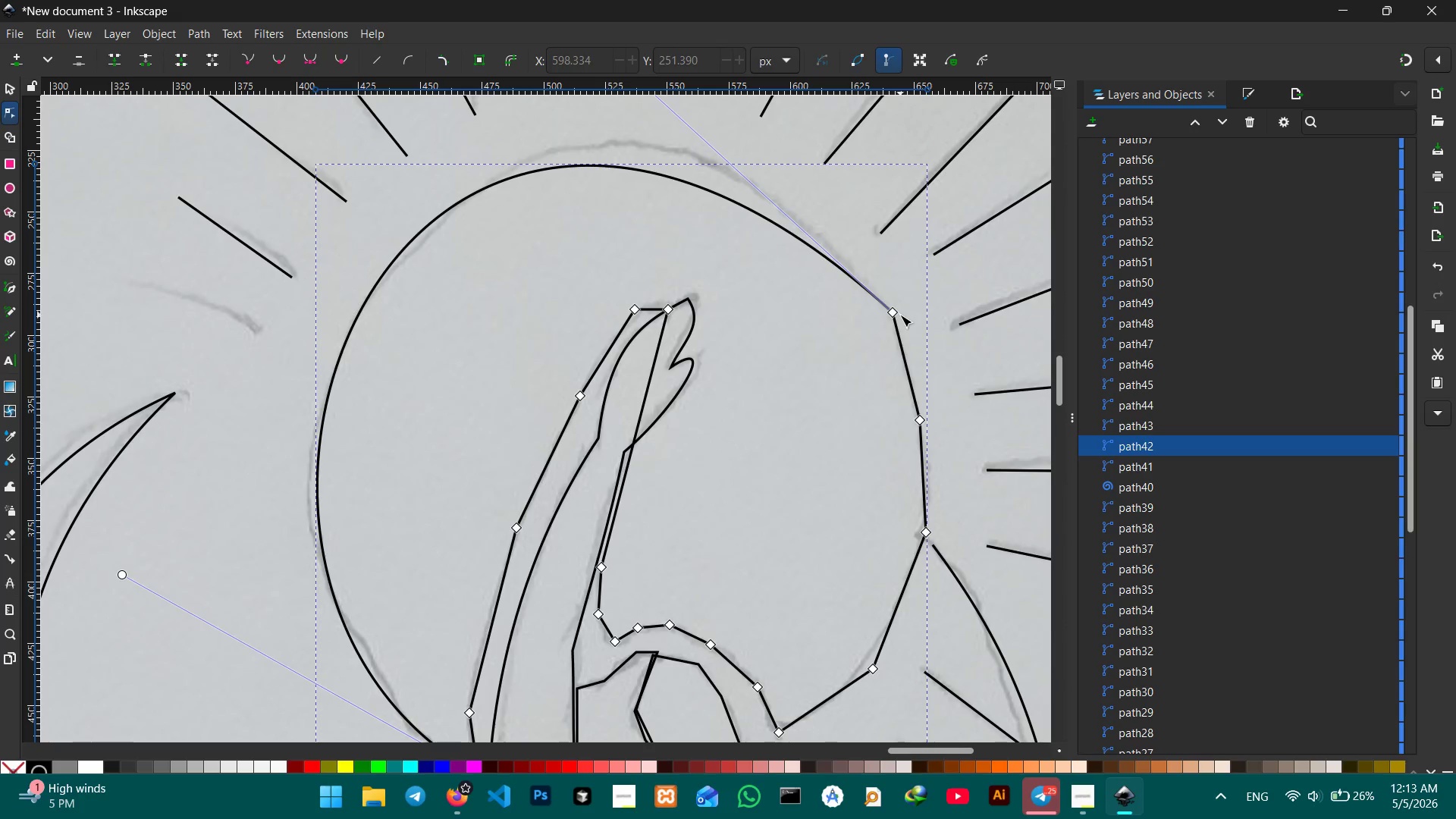 
left_click([900, 315])
 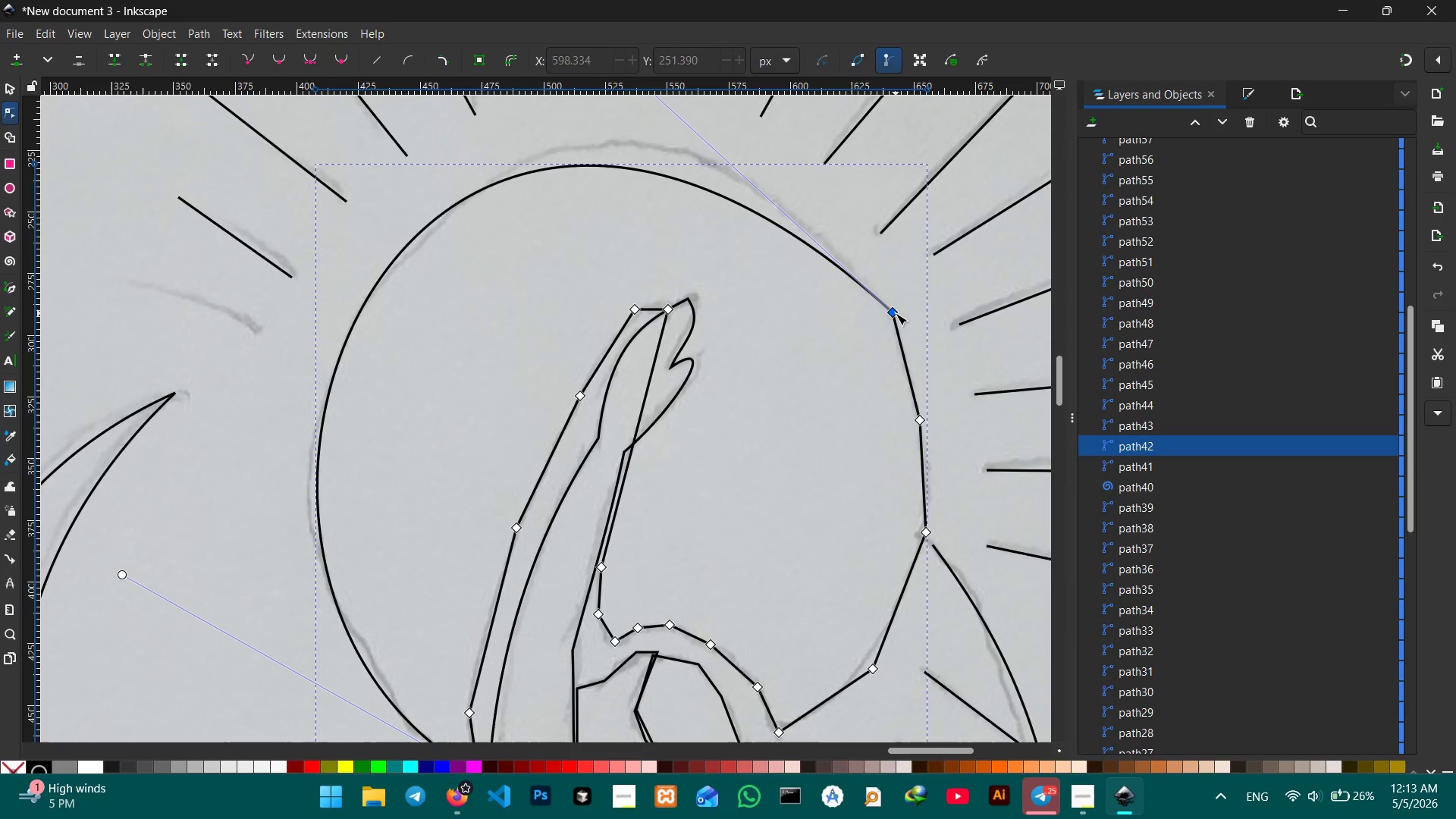 
double_click([896, 313])
 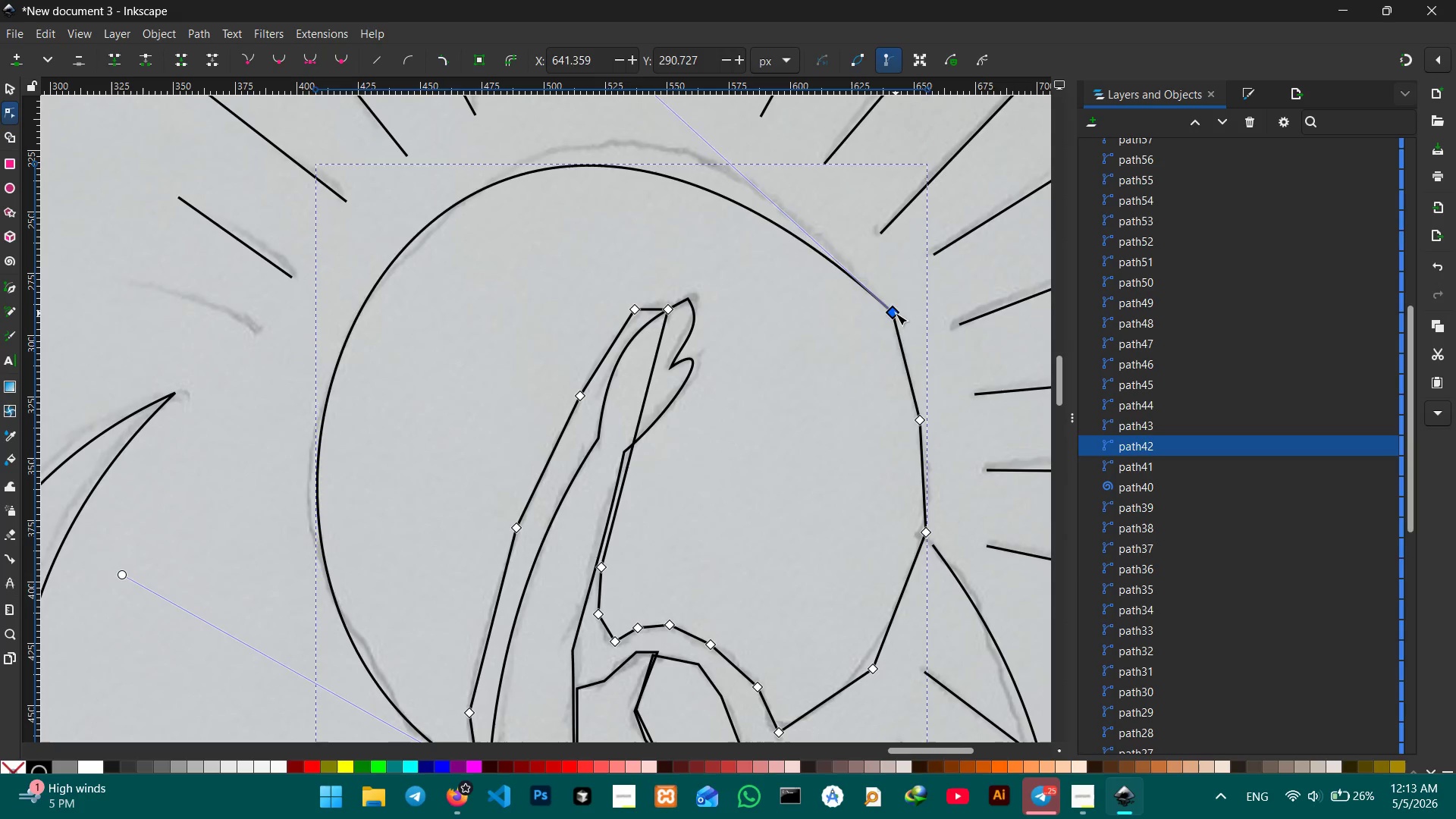 
key(Backspace)
 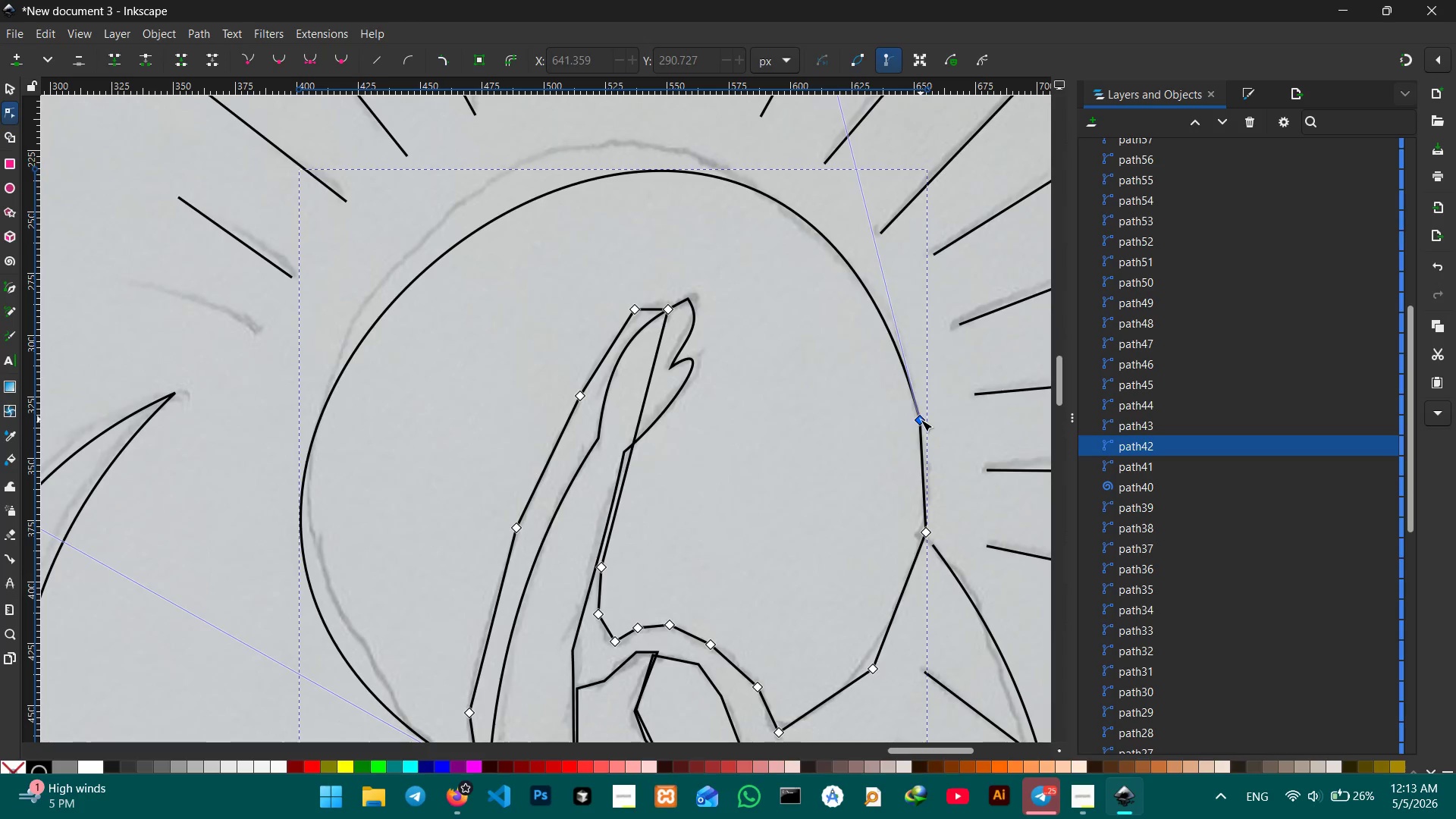 
left_click([921, 420])
 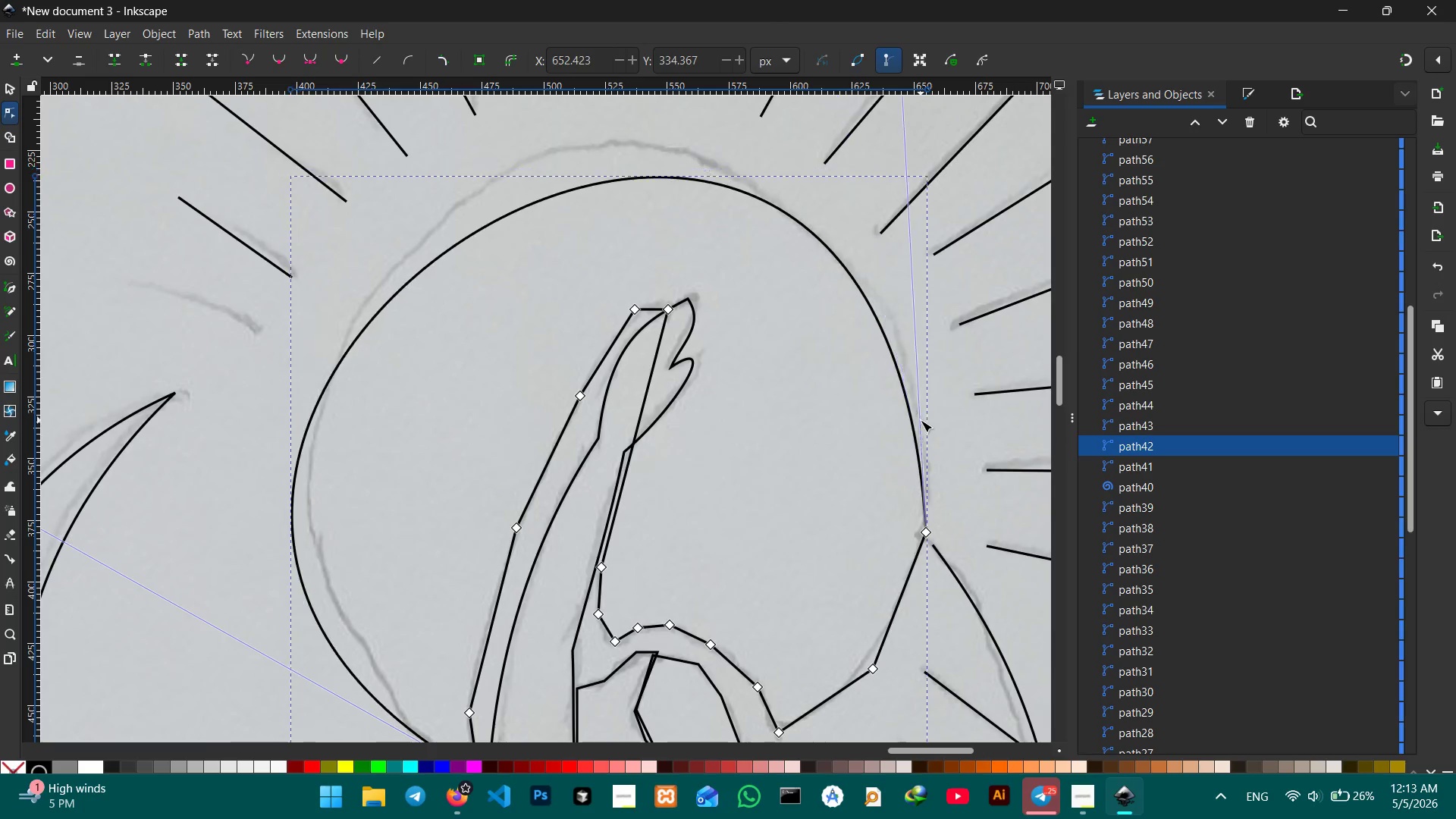 
key(Backspace)
 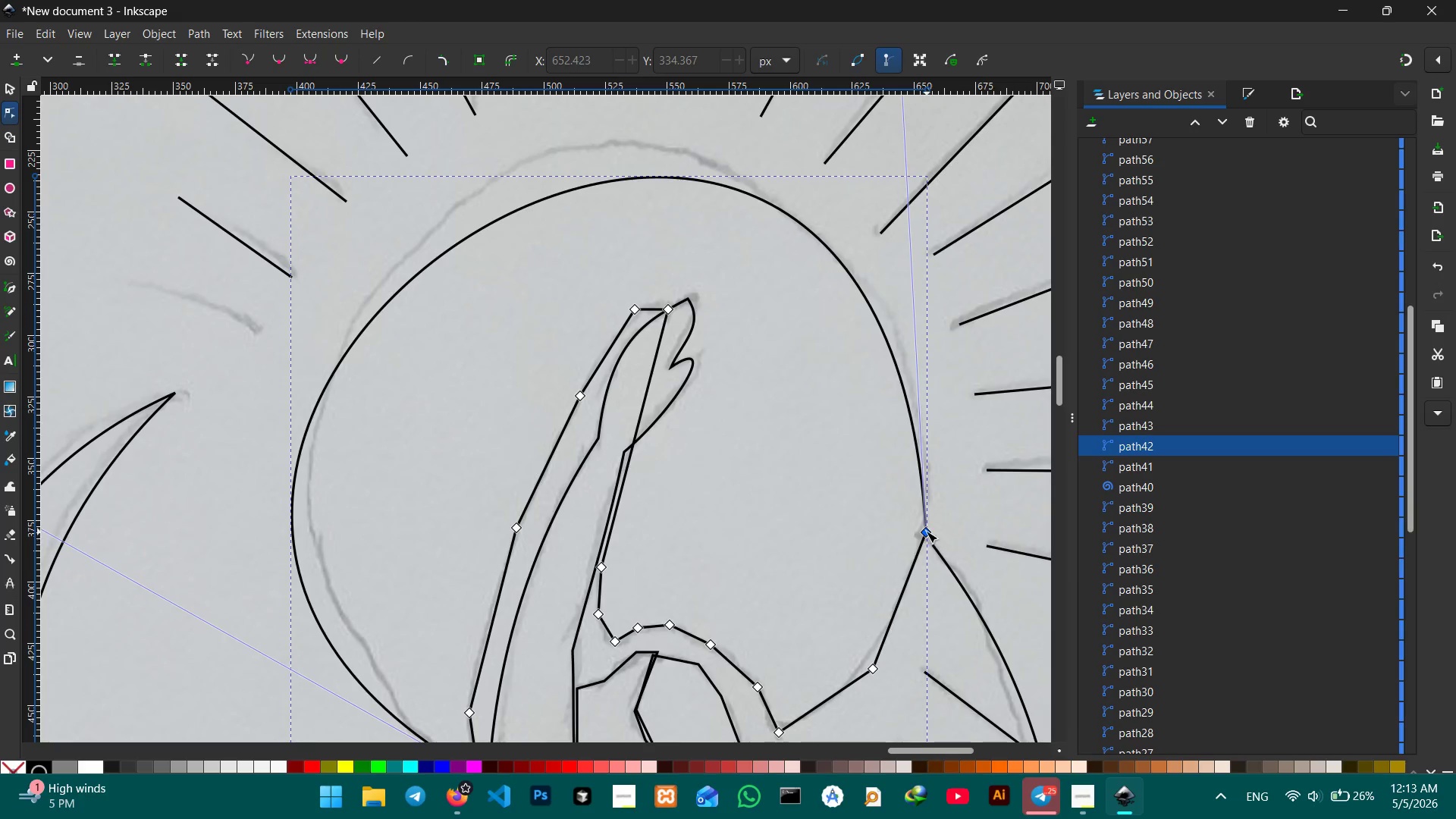 
left_click([925, 530])
 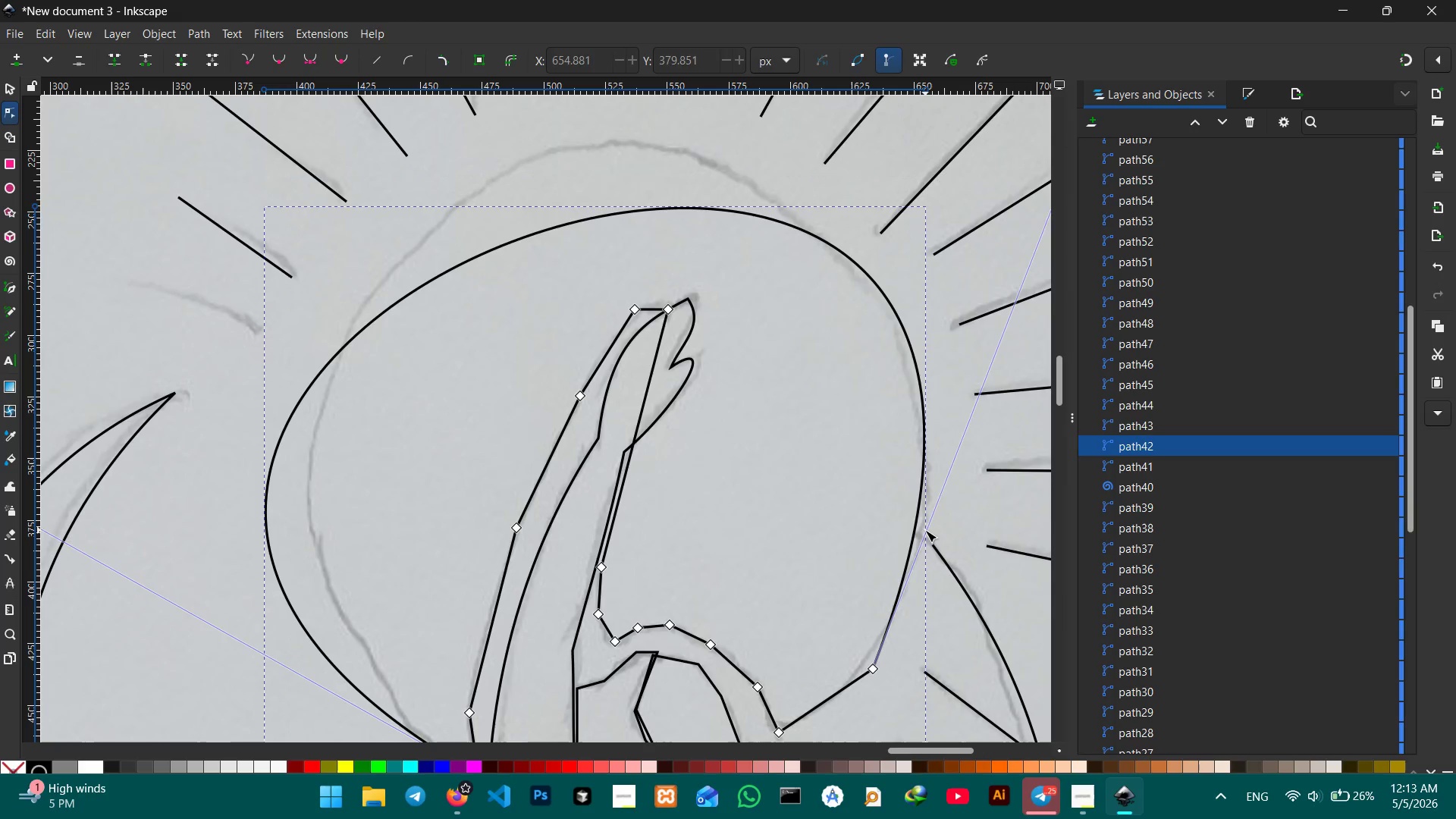 
key(Backspace)
 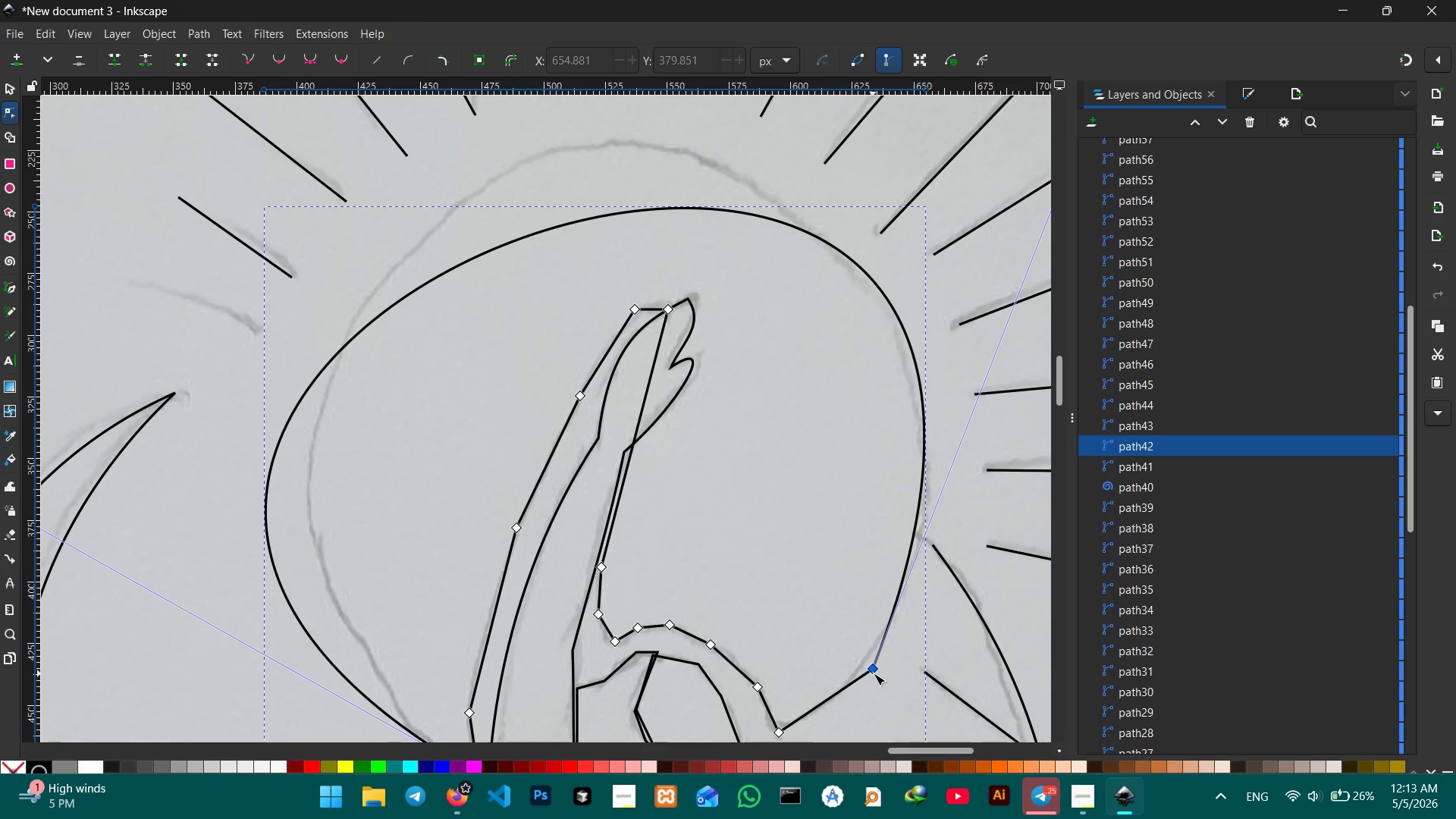 
left_click([874, 671])
 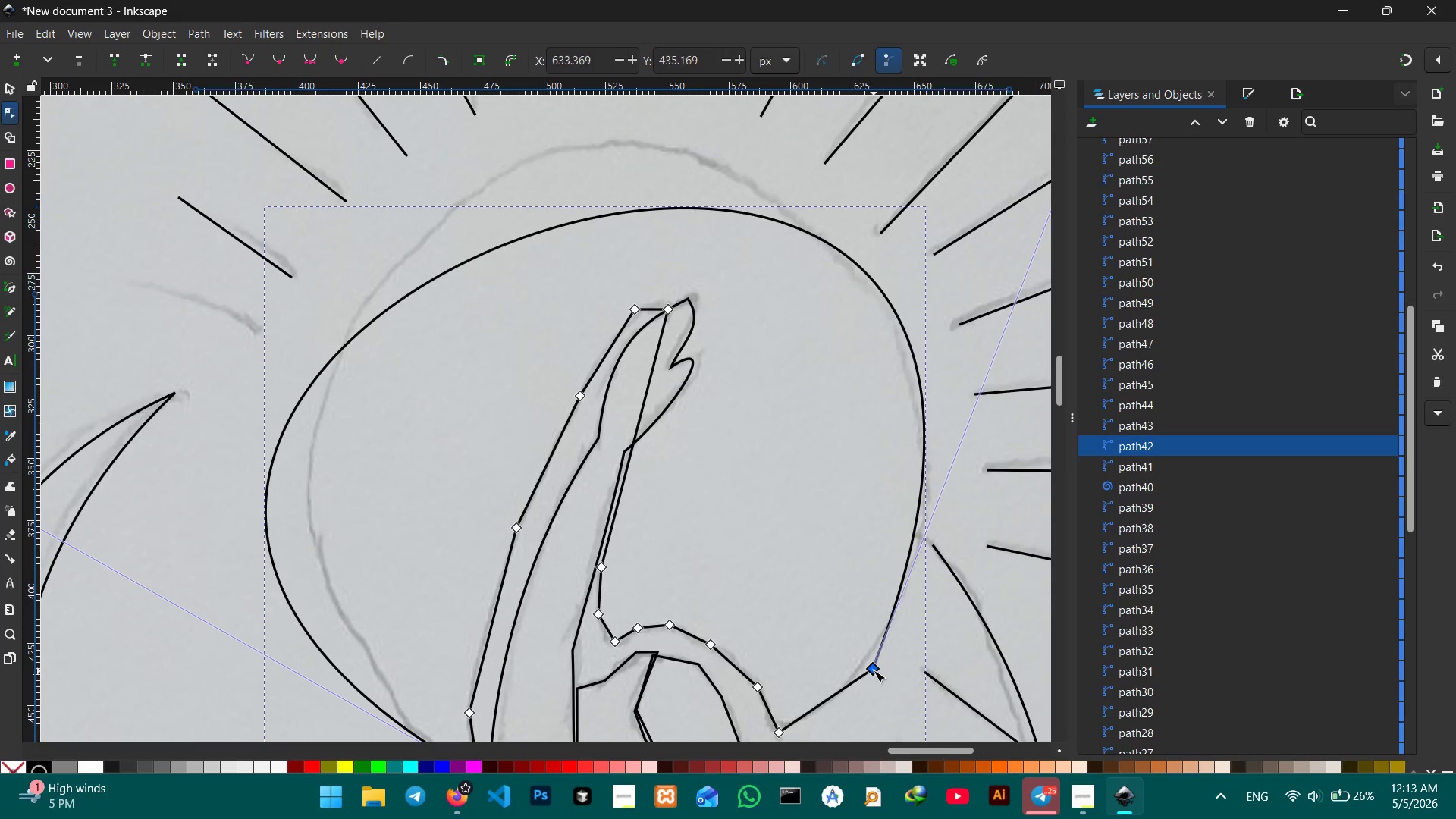 
key(Backspace)
 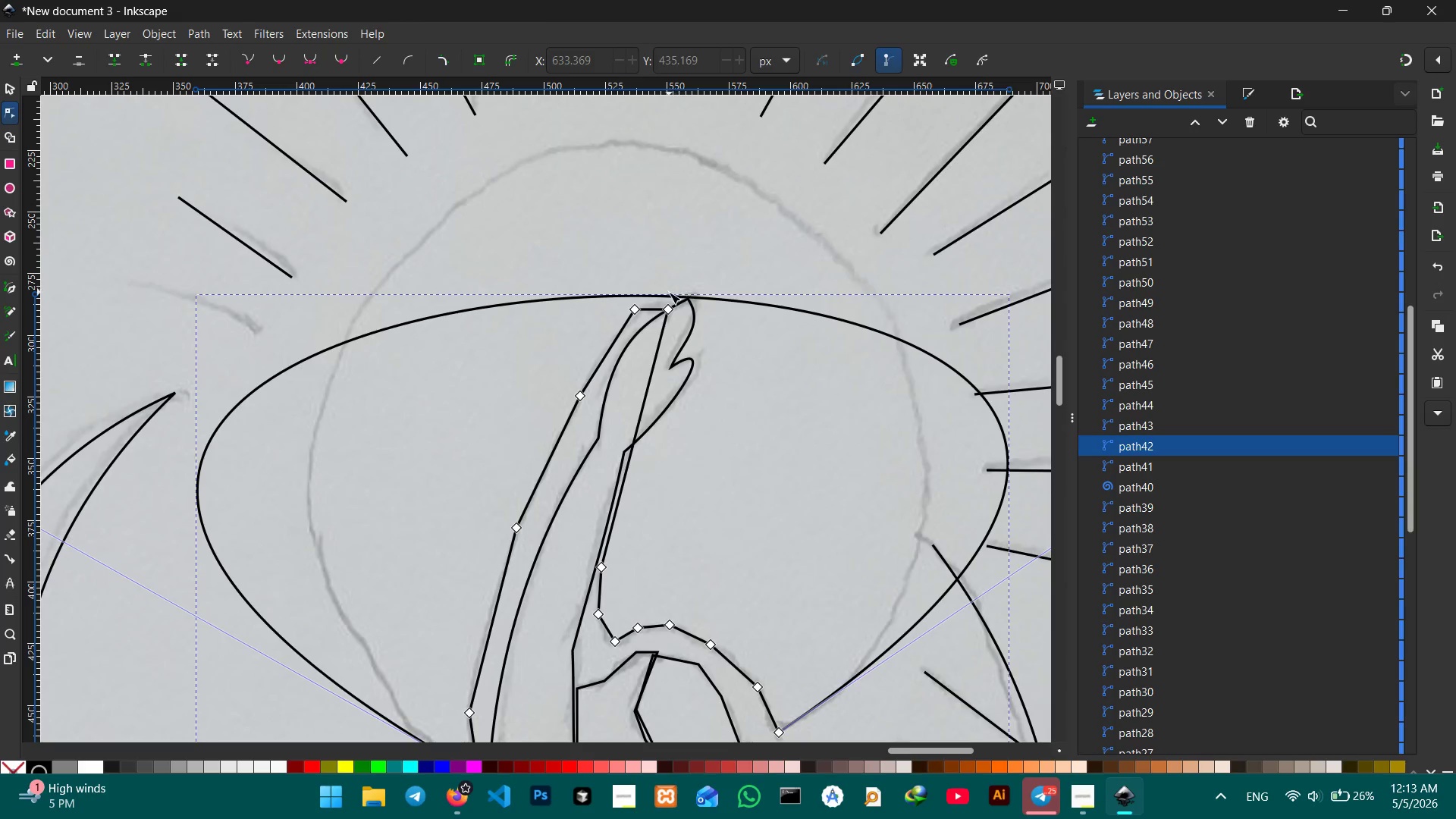 
left_click_drag(start_coordinate=[662, 295], to_coordinate=[658, 165])
 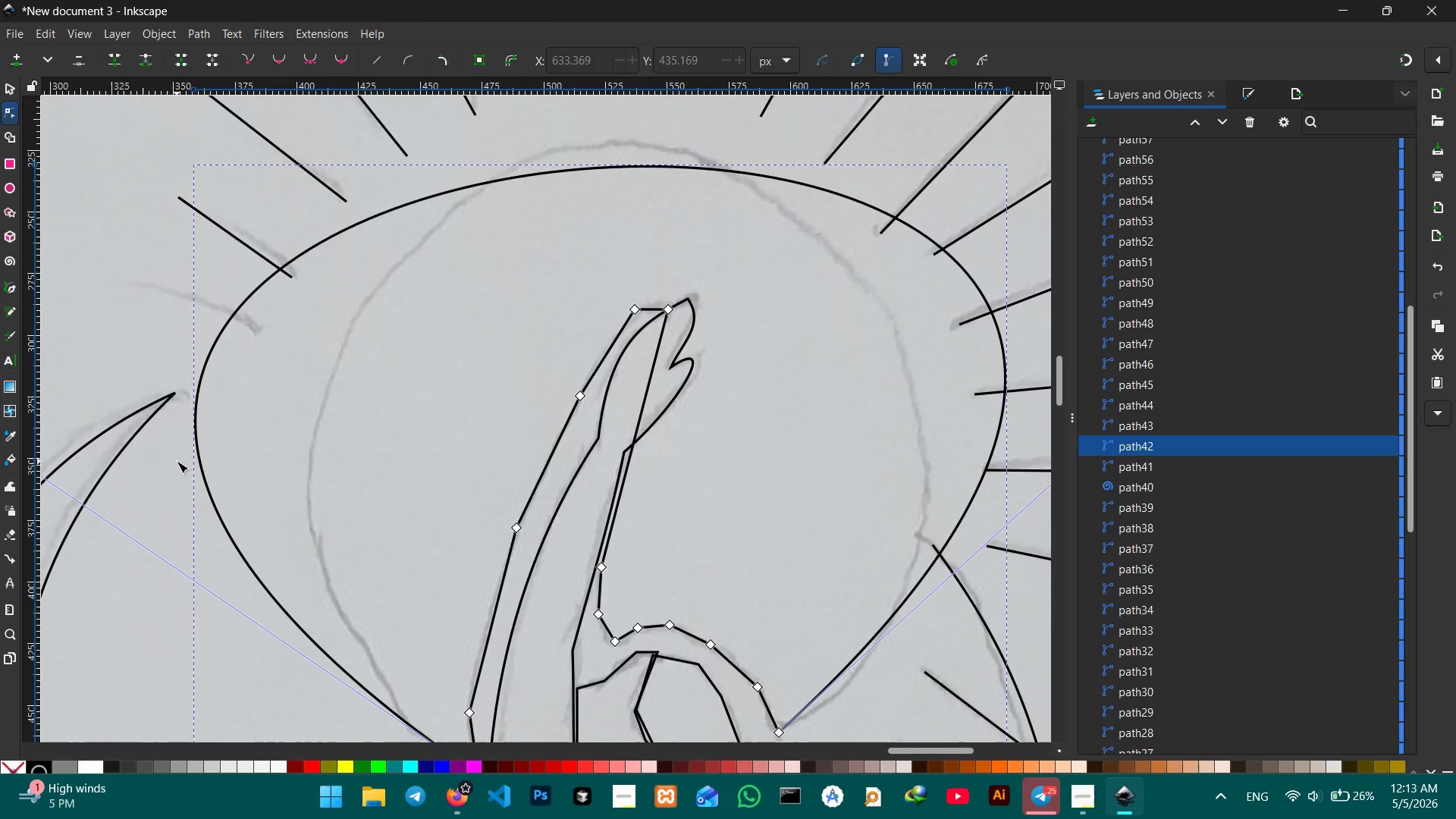 
hold_key(key=Space, duration=1.52)
 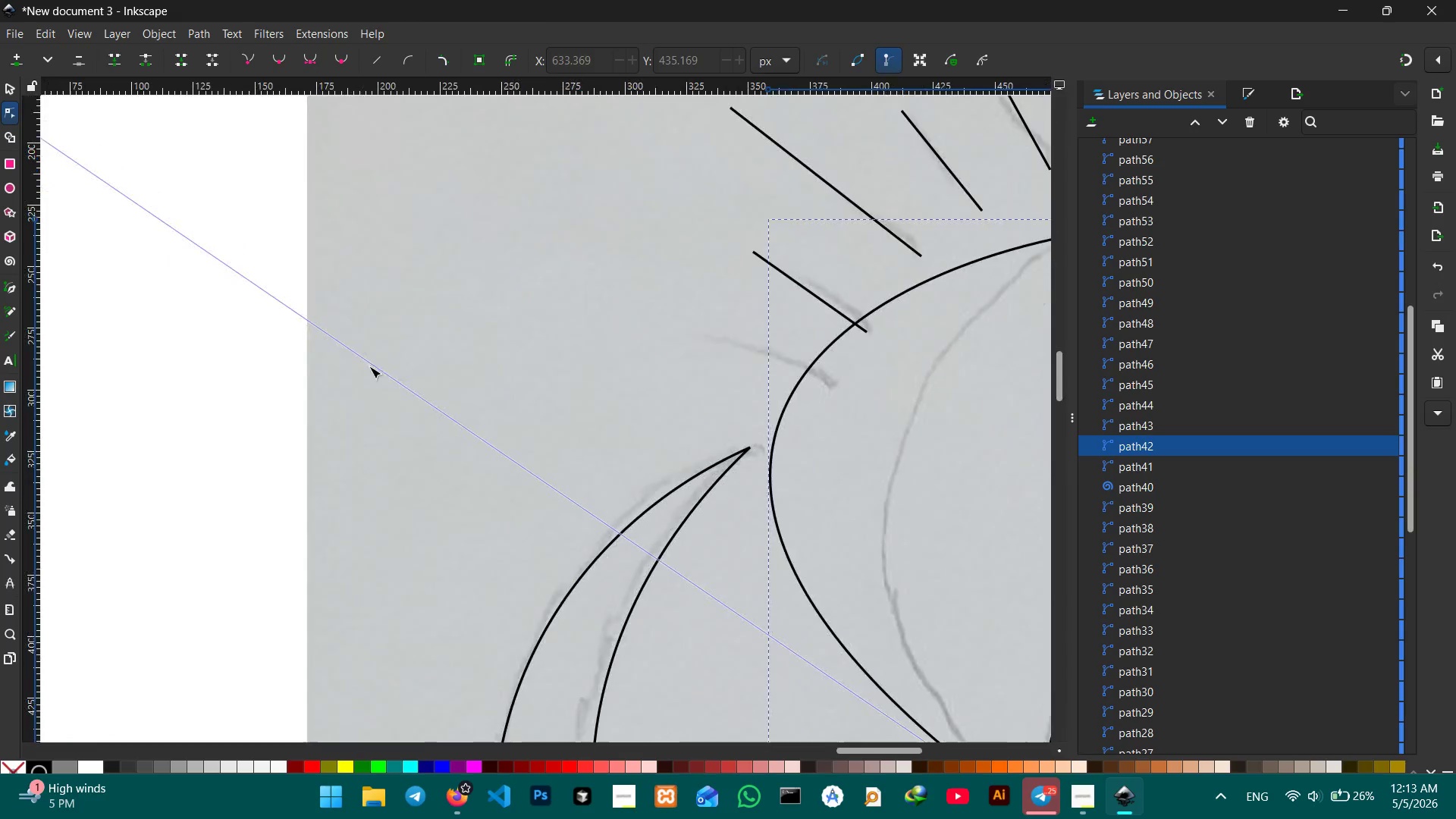 
left_click_drag(start_coordinate=[177, 463], to_coordinate=[880, 570])
 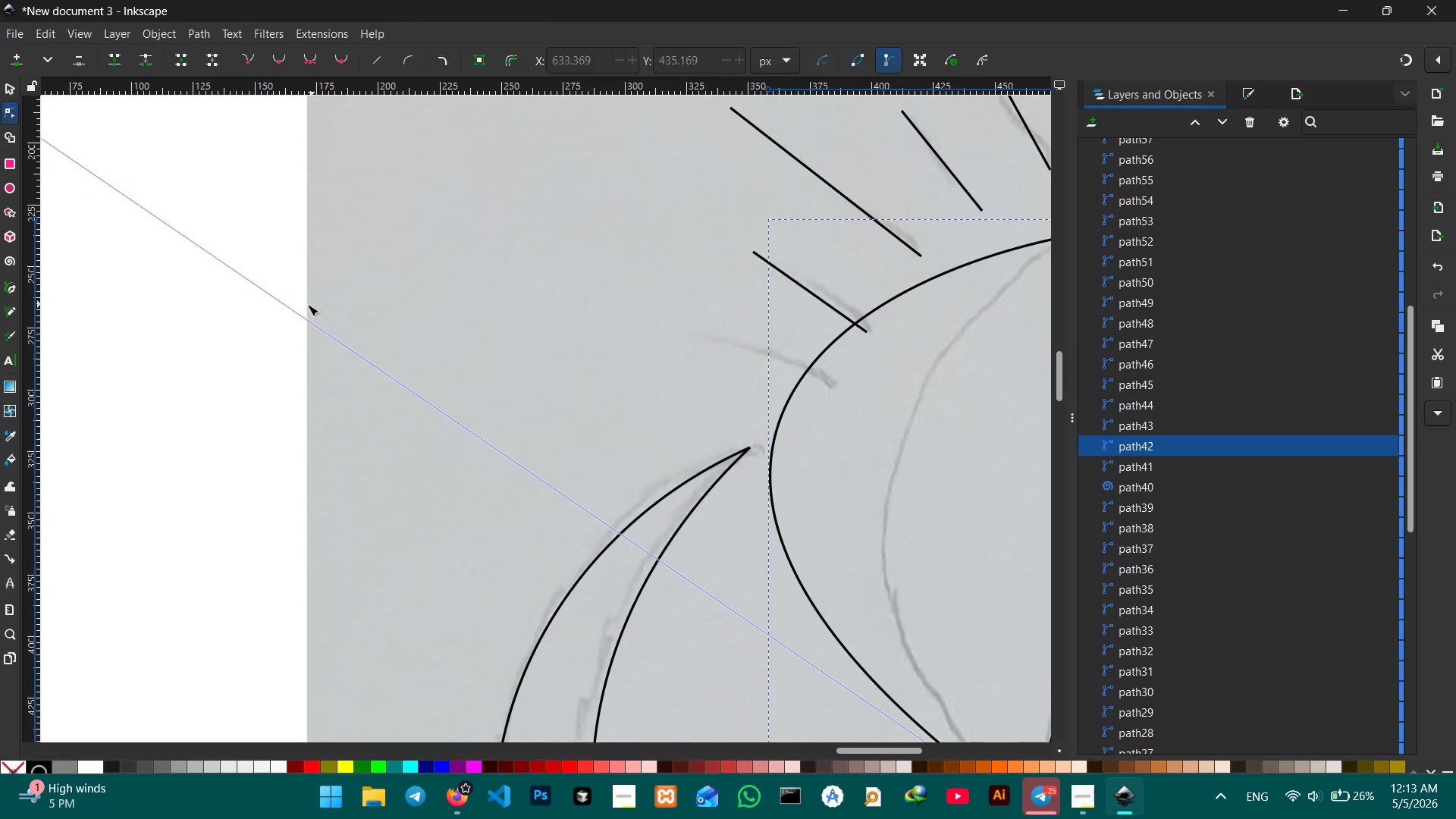 
hold_key(key=Space, duration=0.58)
 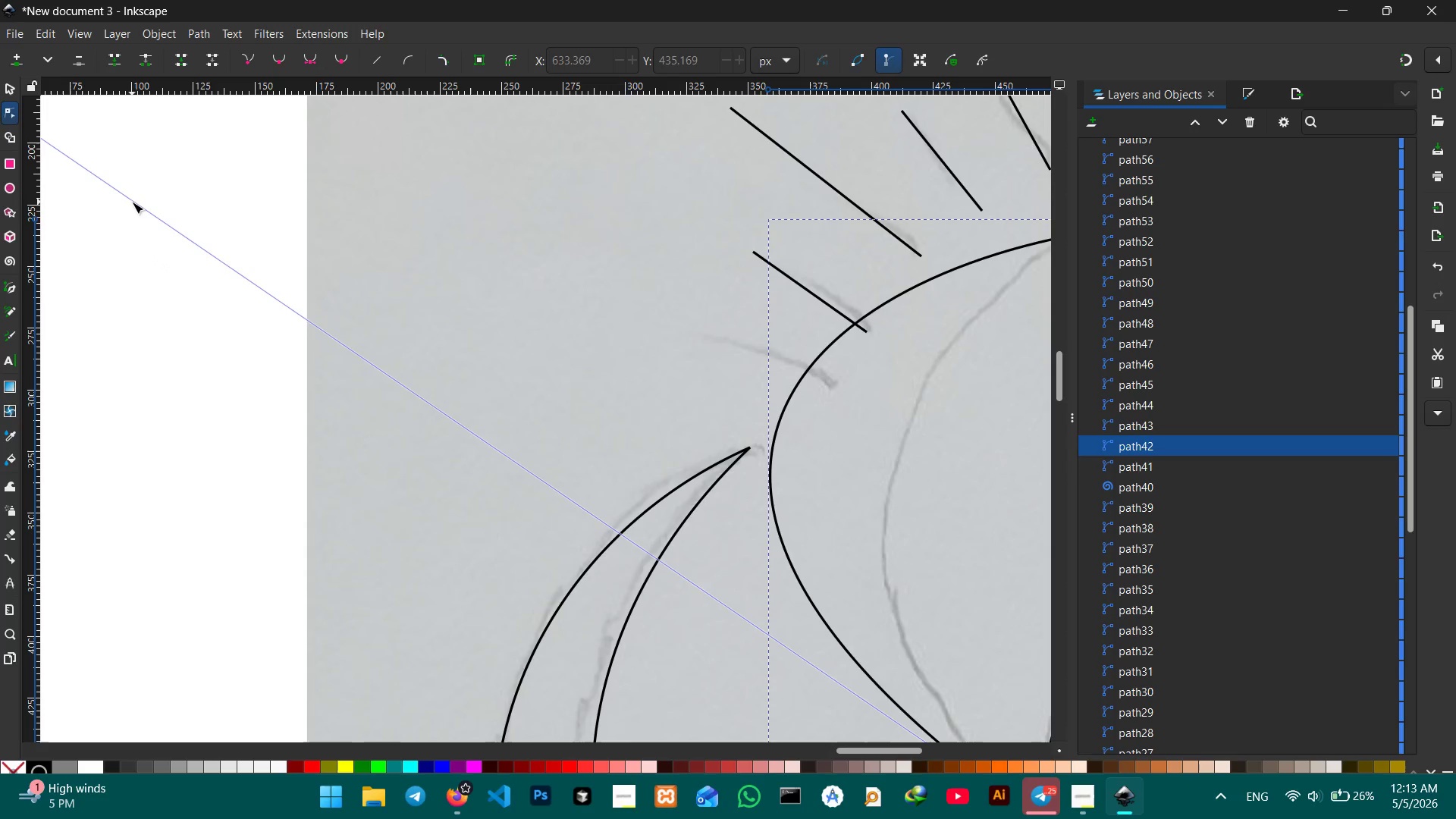 
left_click_drag(start_coordinate=[132, 201], to_coordinate=[204, 248])
 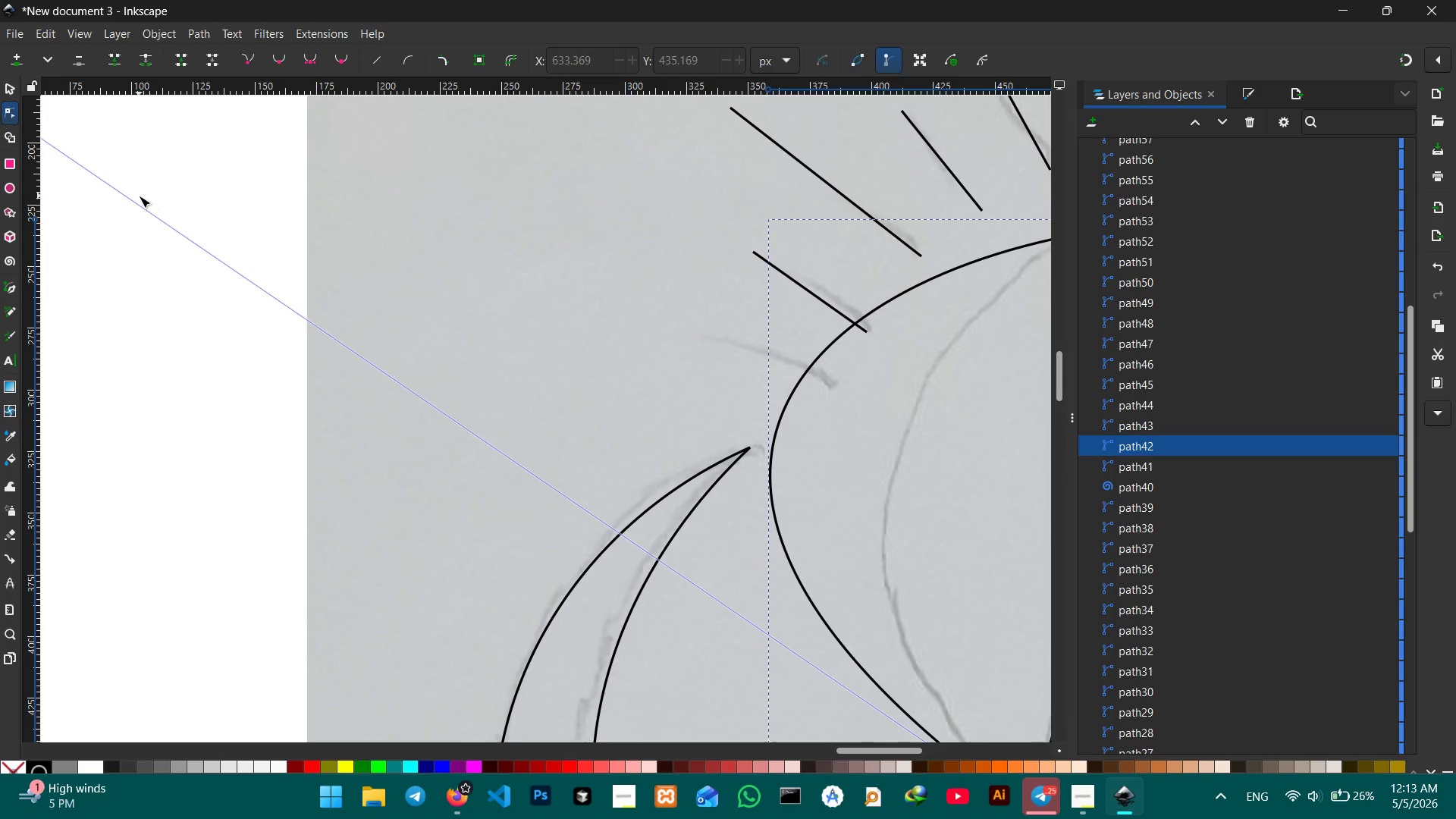 
hold_key(key=Space, duration=0.72)
 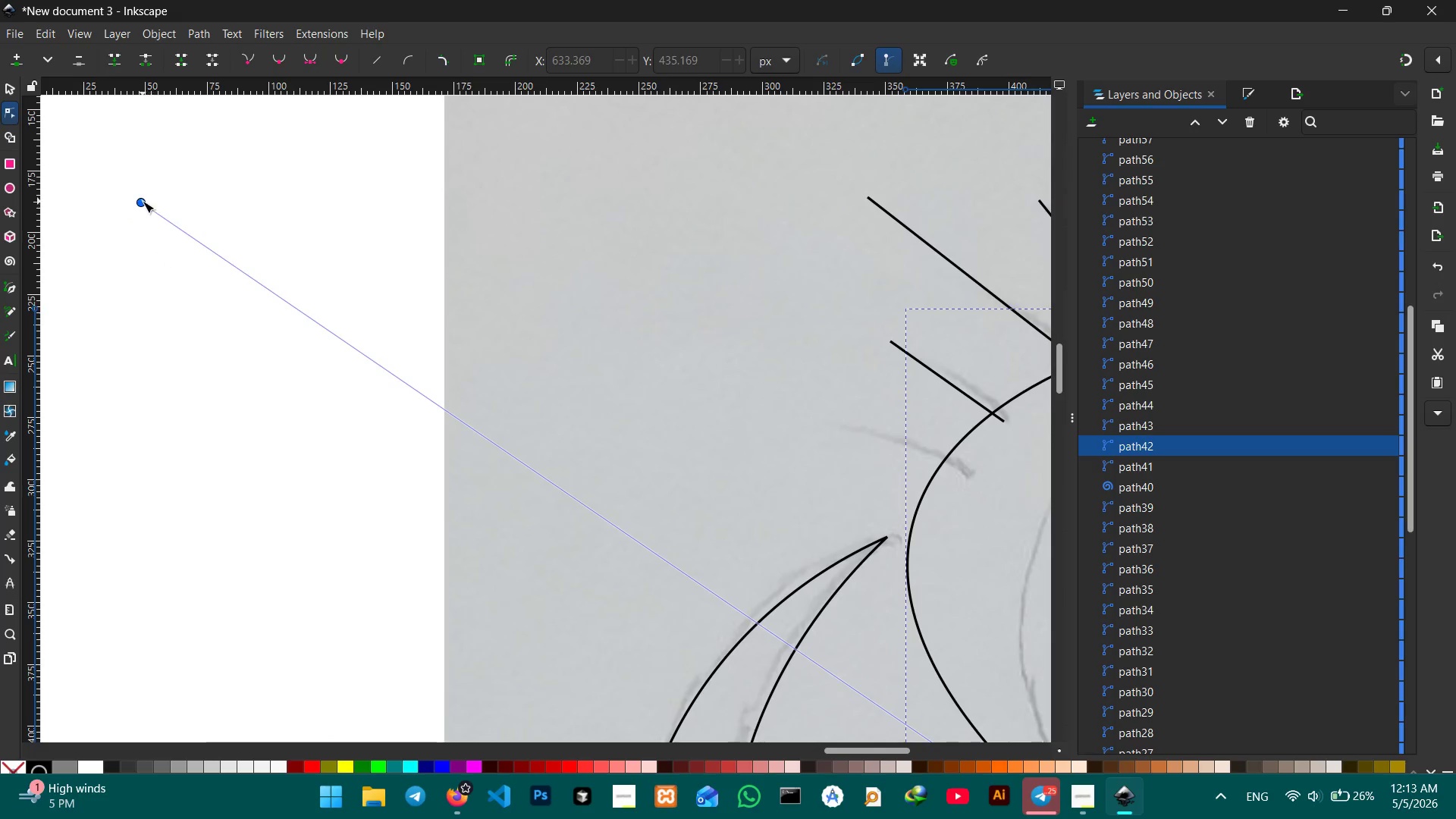 
left_click_drag(start_coordinate=[139, 196], to_coordinate=[286, 290])
 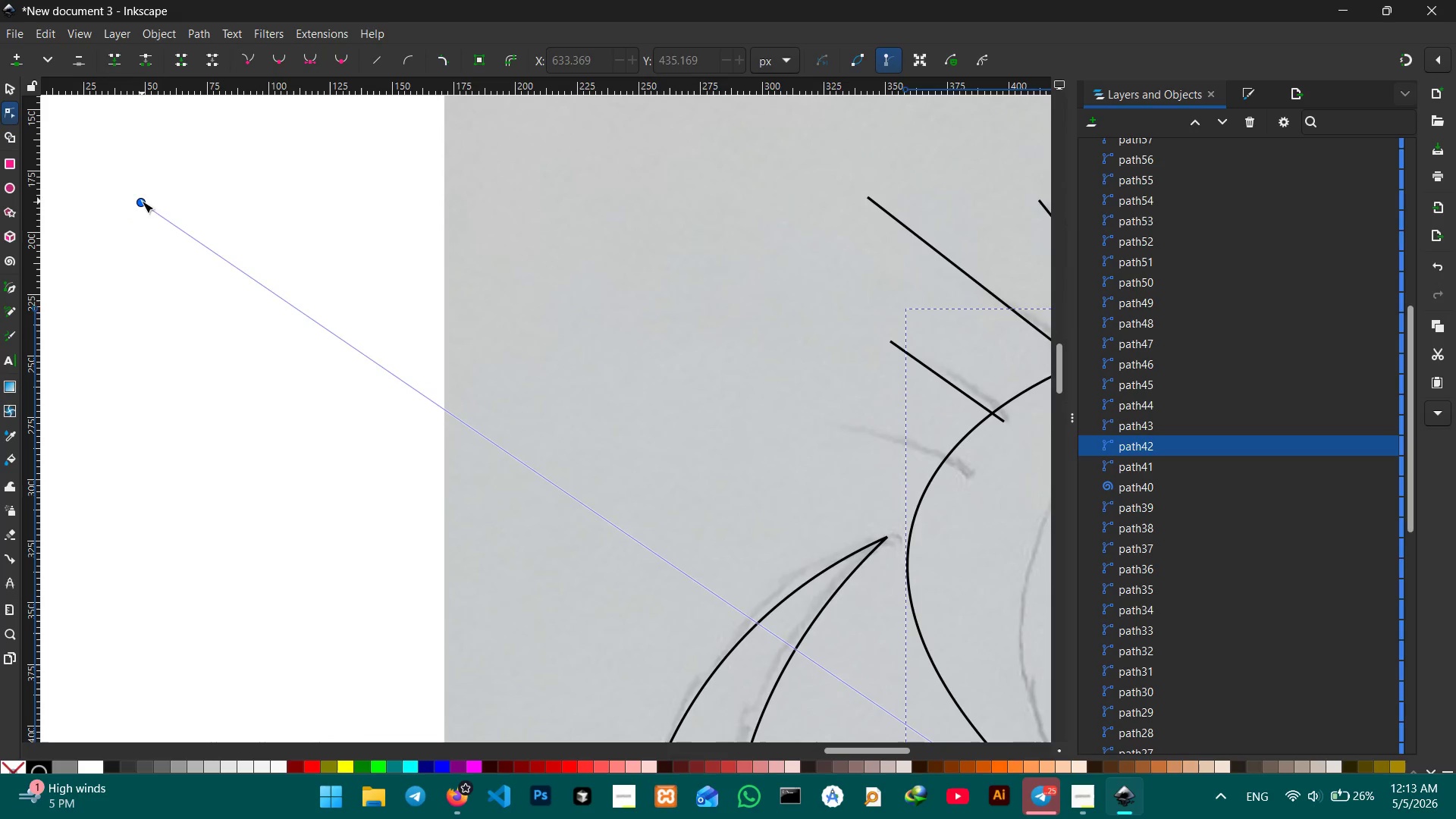 
left_click_drag(start_coordinate=[142, 201], to_coordinate=[593, 200])
 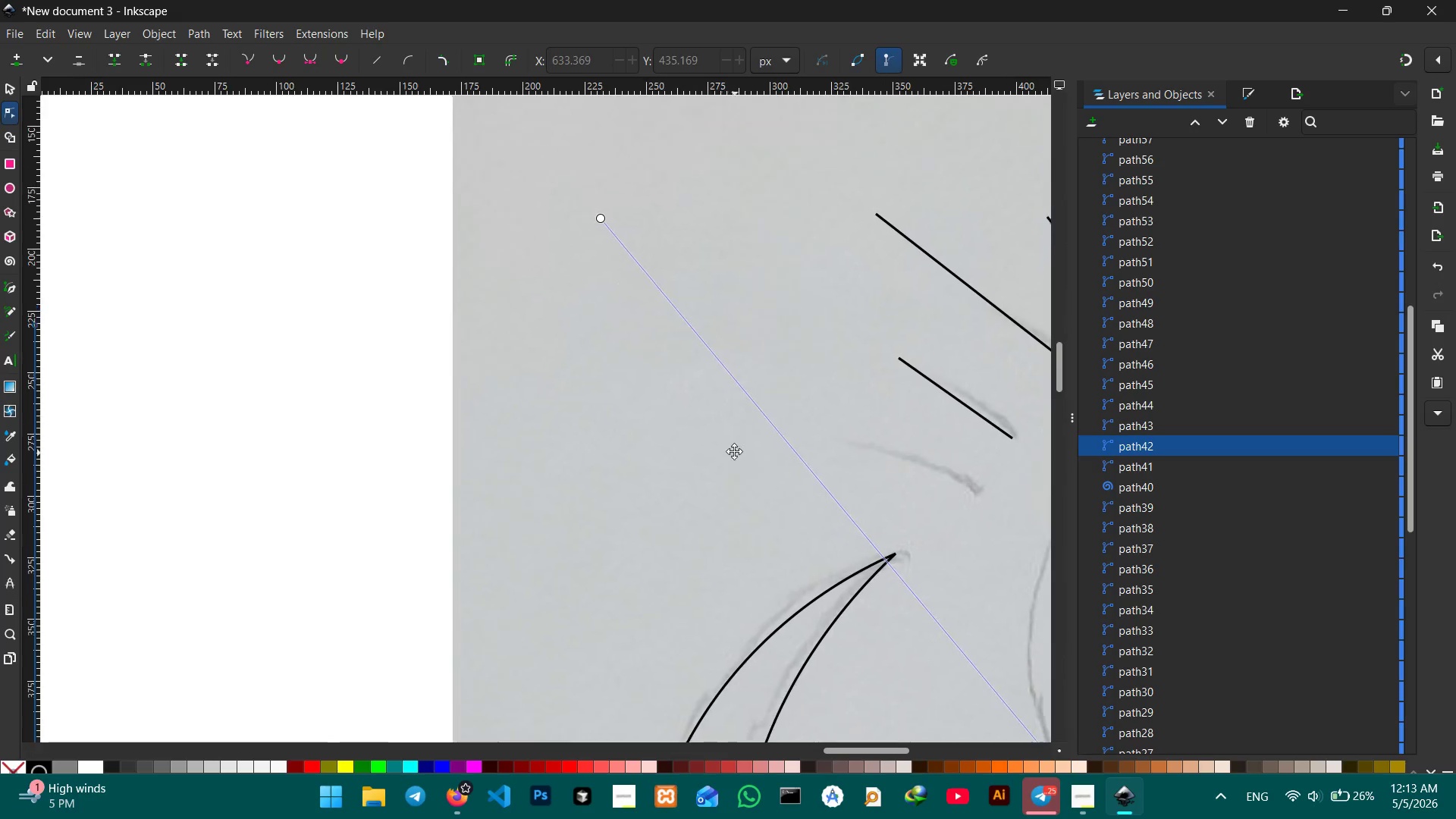 
hold_key(key=Space, duration=1.52)
 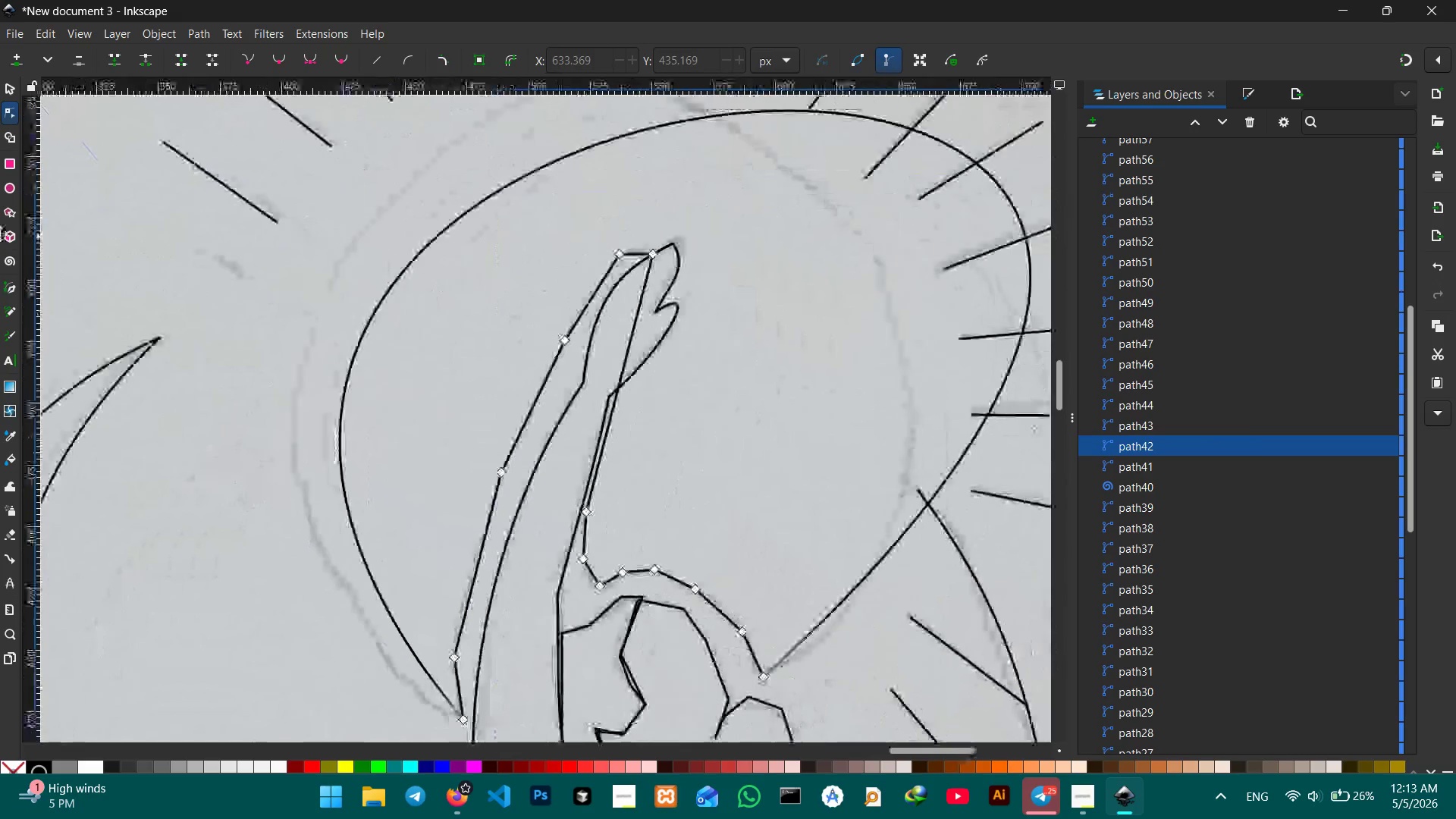 
left_click_drag(start_coordinate=[728, 446], to_coordinate=[0, 233])
 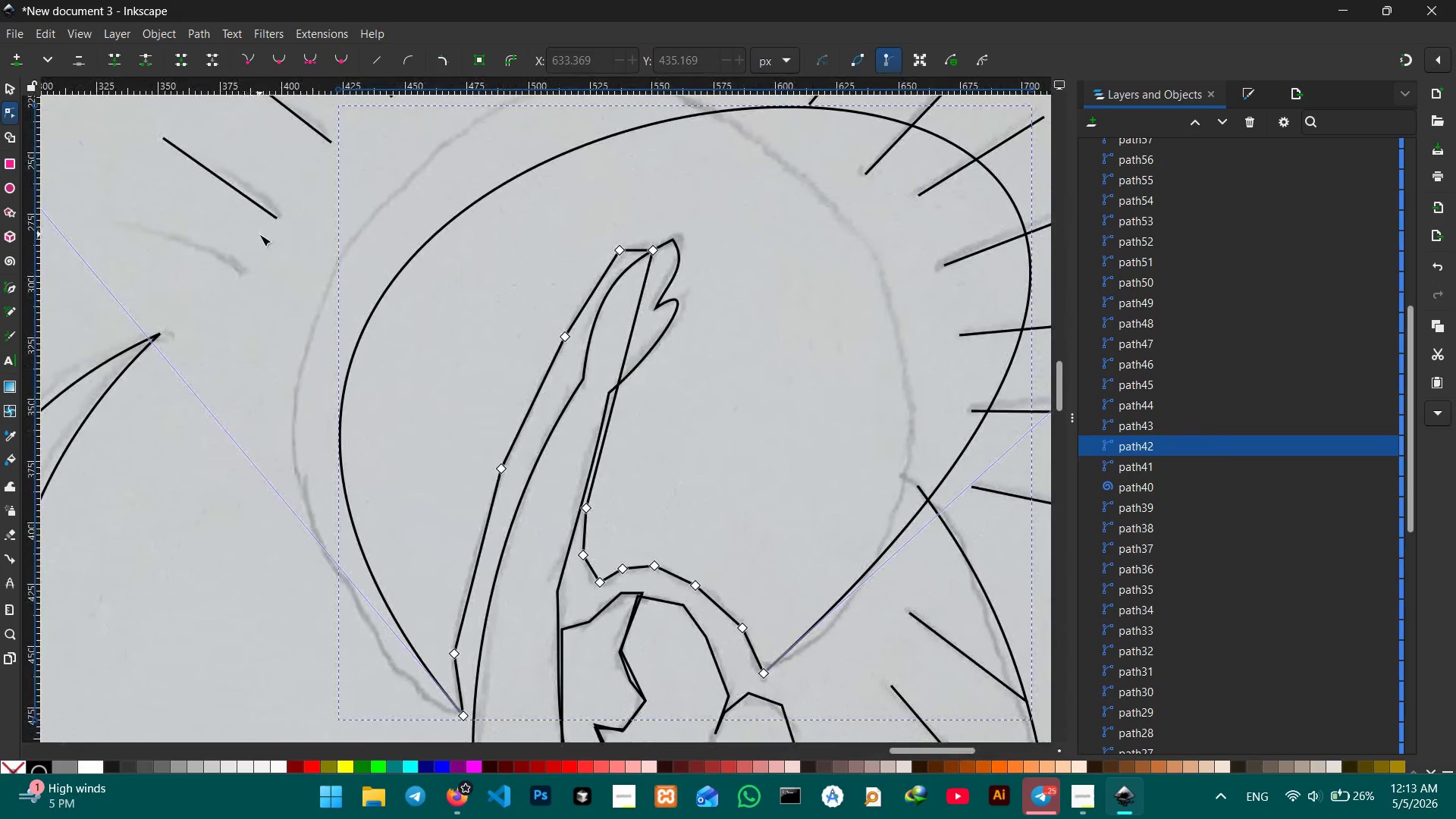 
hold_key(key=Space, duration=0.86)
 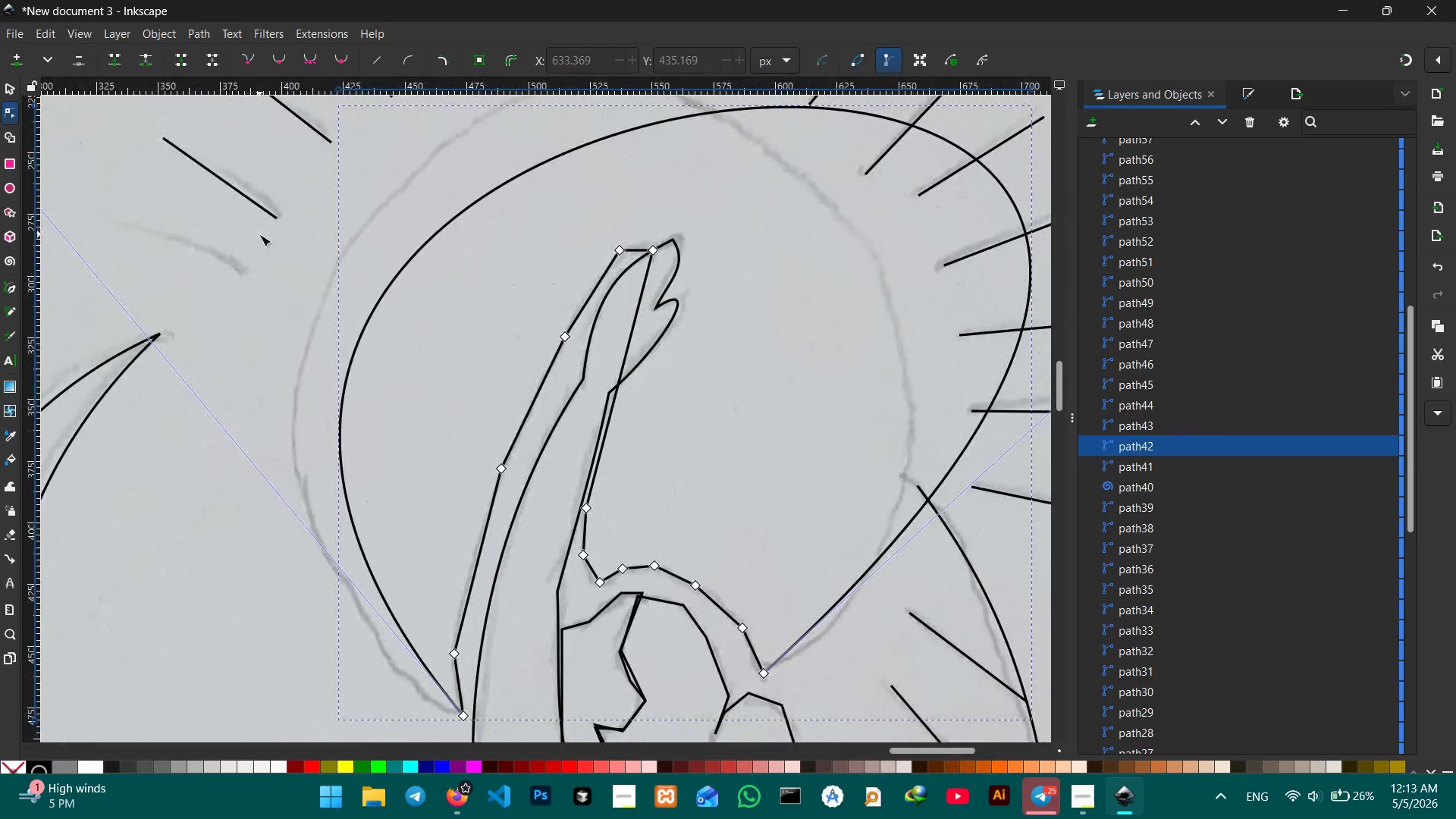 
key(Control+Z)
 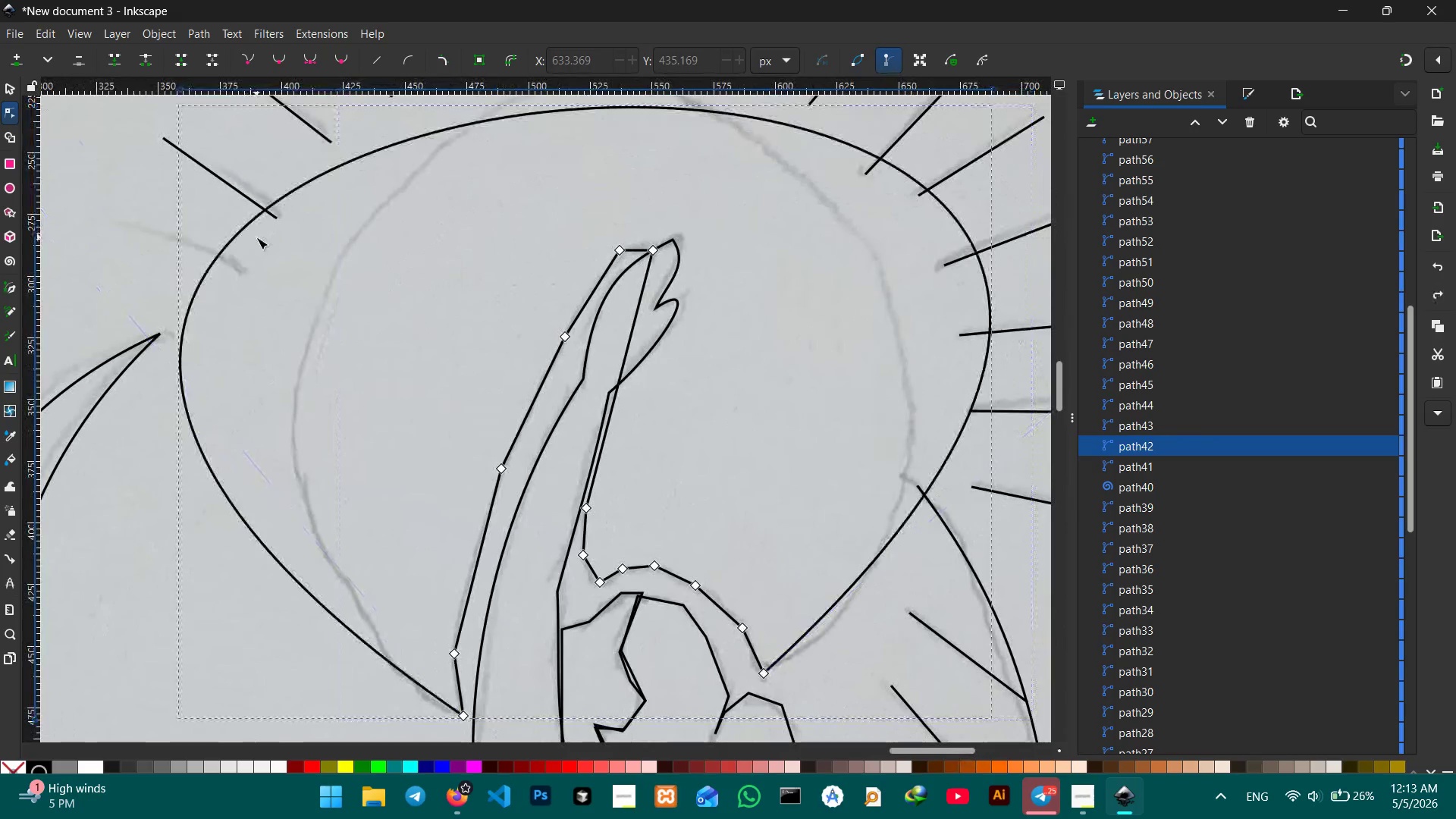 
key(Control+Z)
 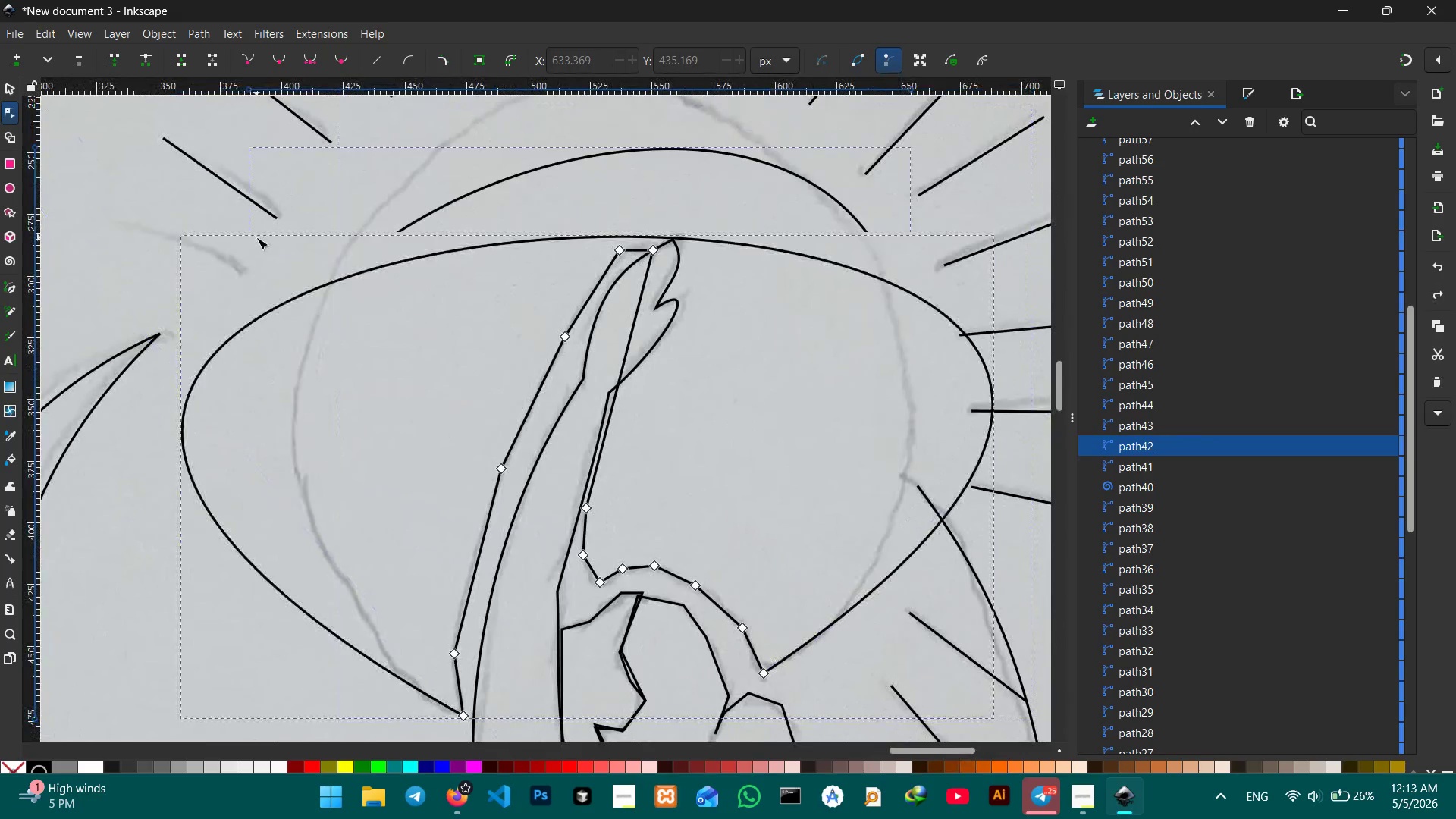 
key(Control+Z)
 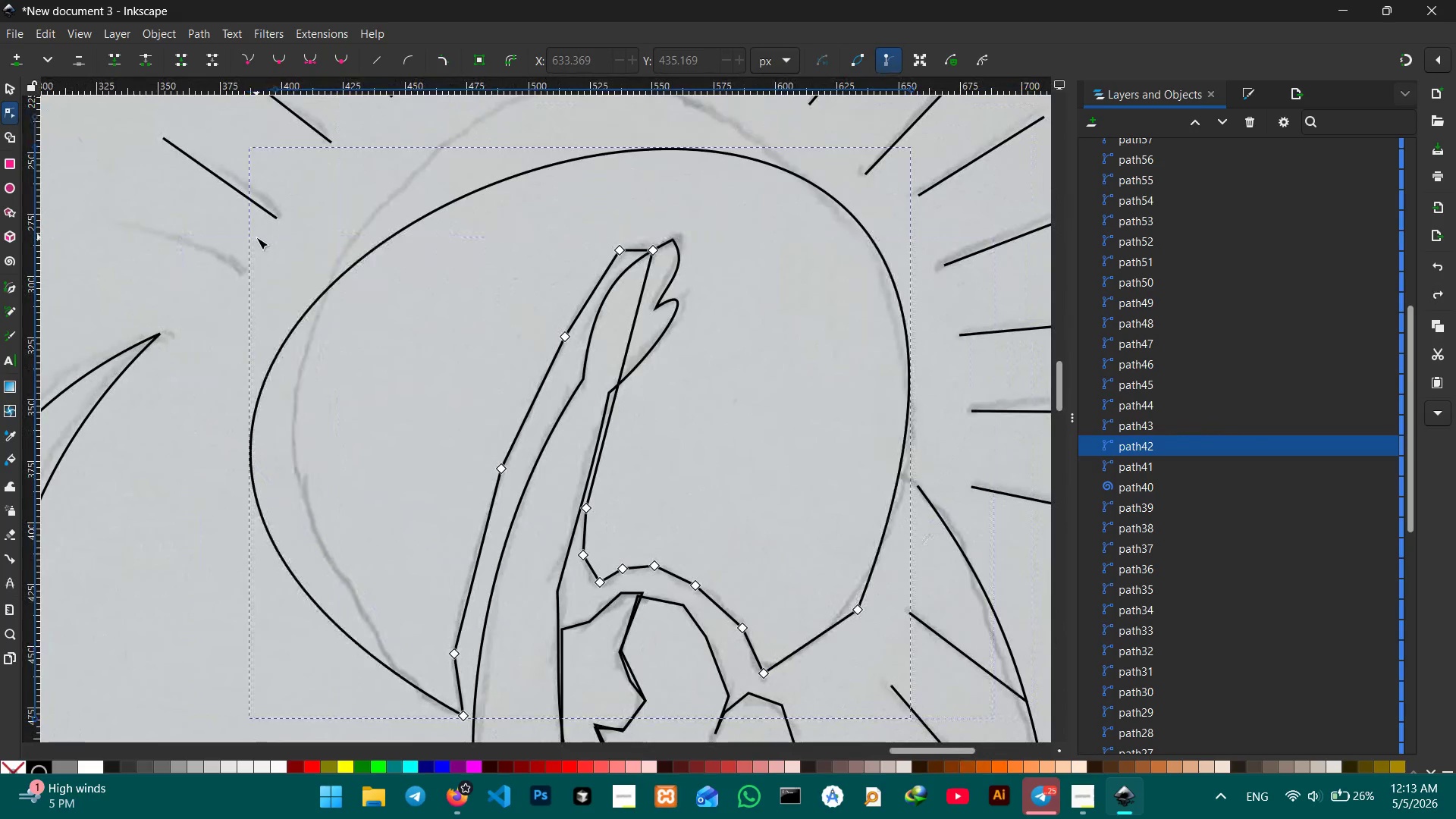 
key(Control+Z)
 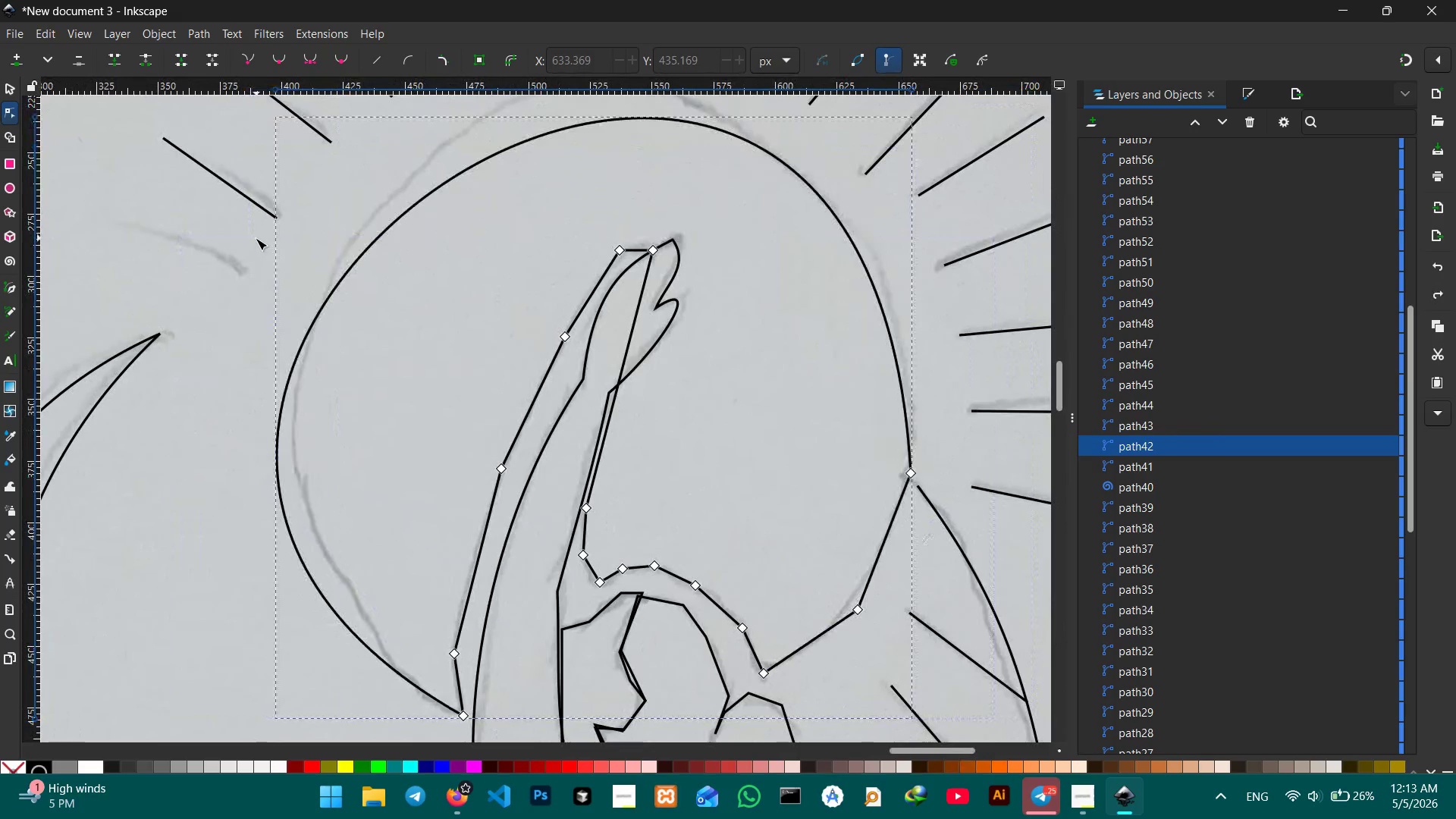 
key(Control+Z)
 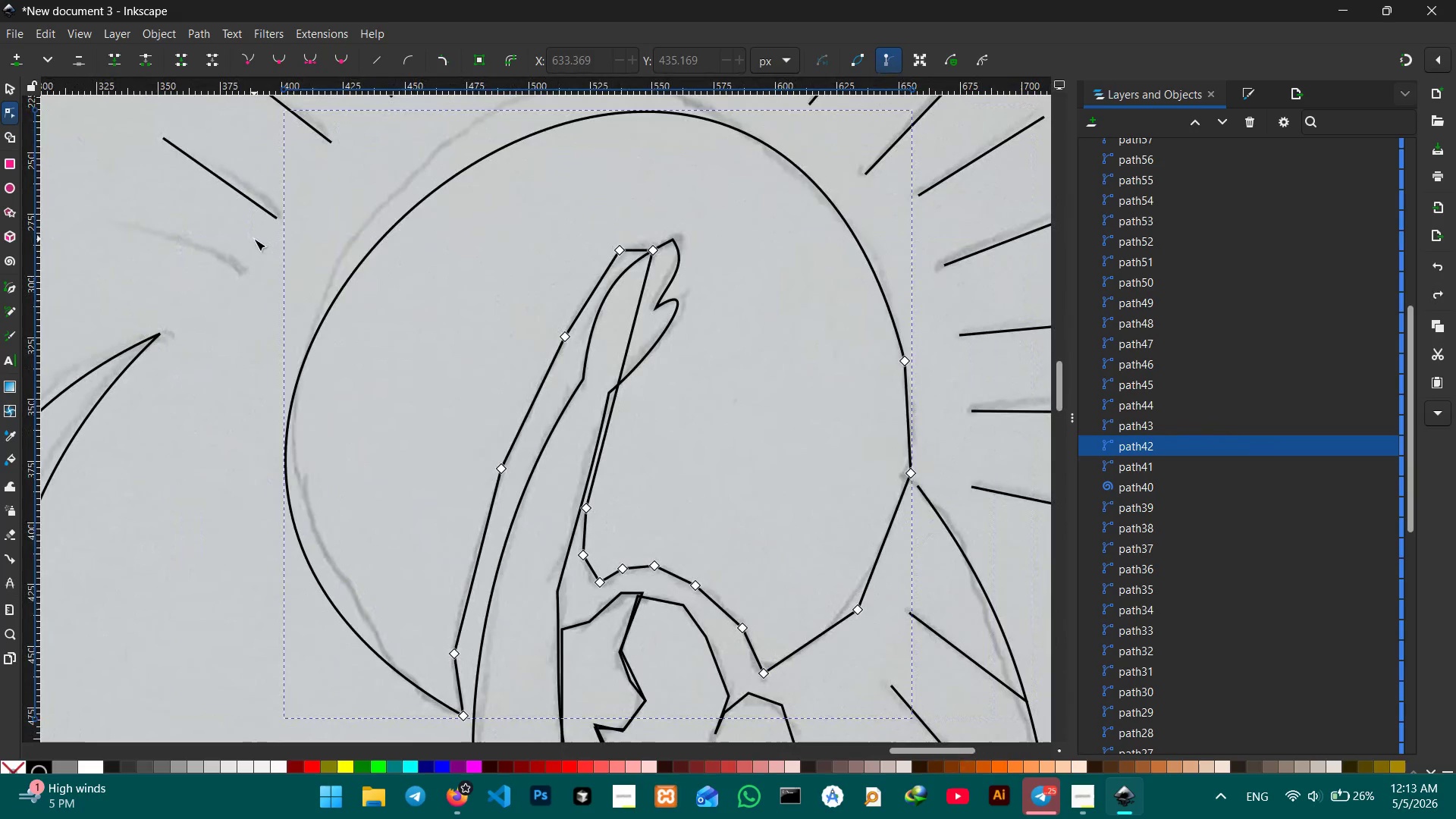 
key(Control+Z)
 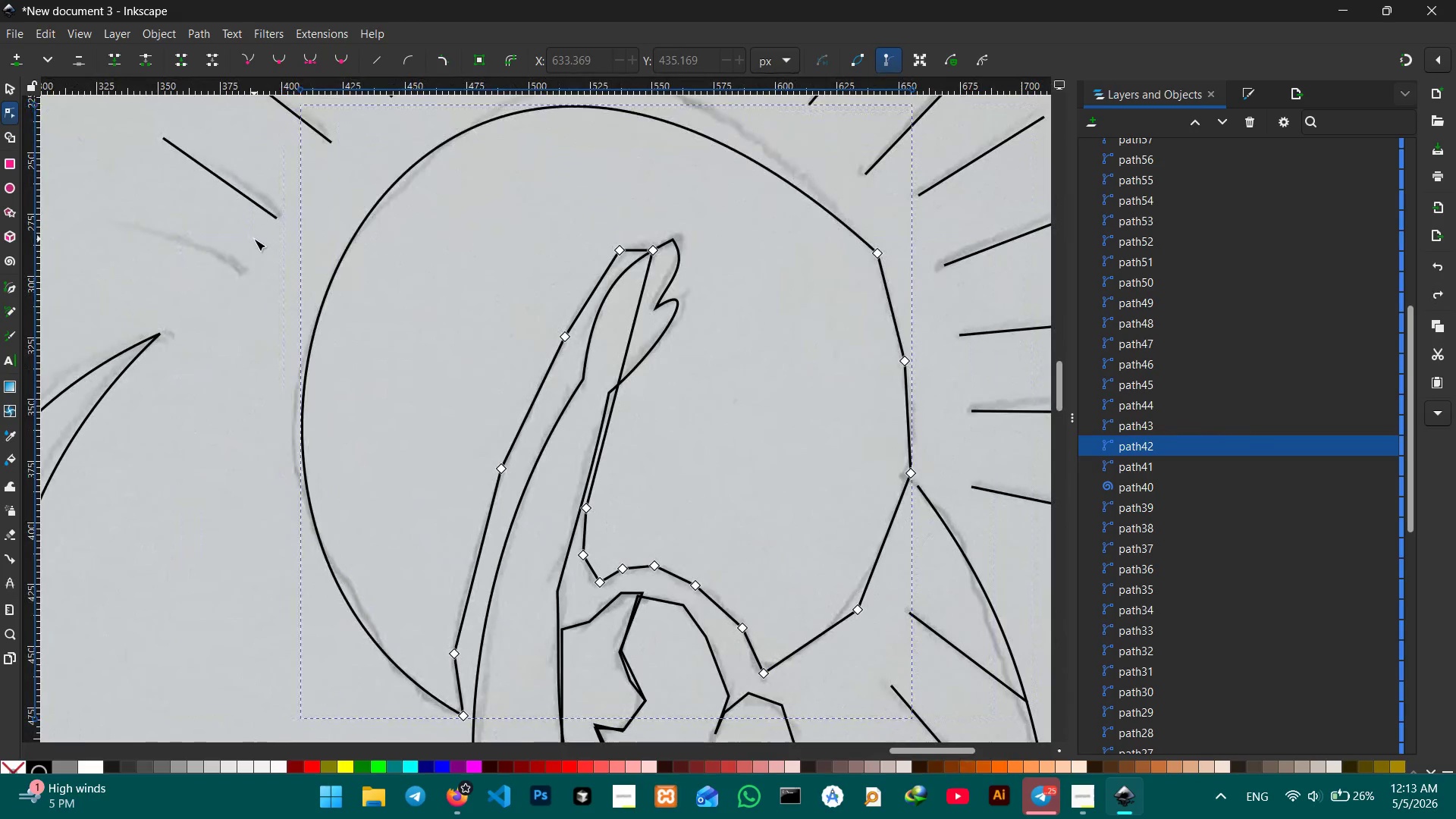 
key(Control+Z)
 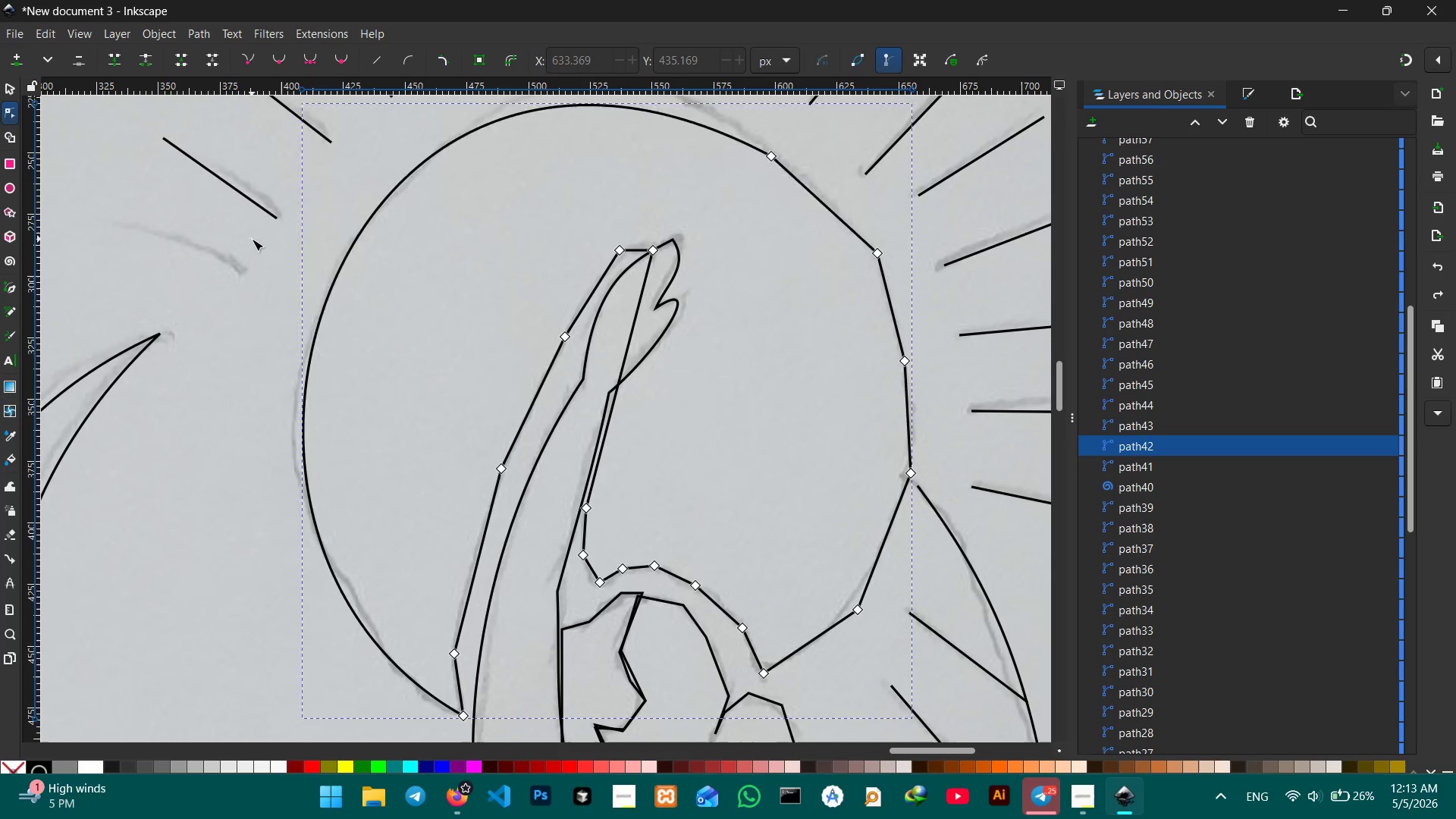 
key(Control+Z)
 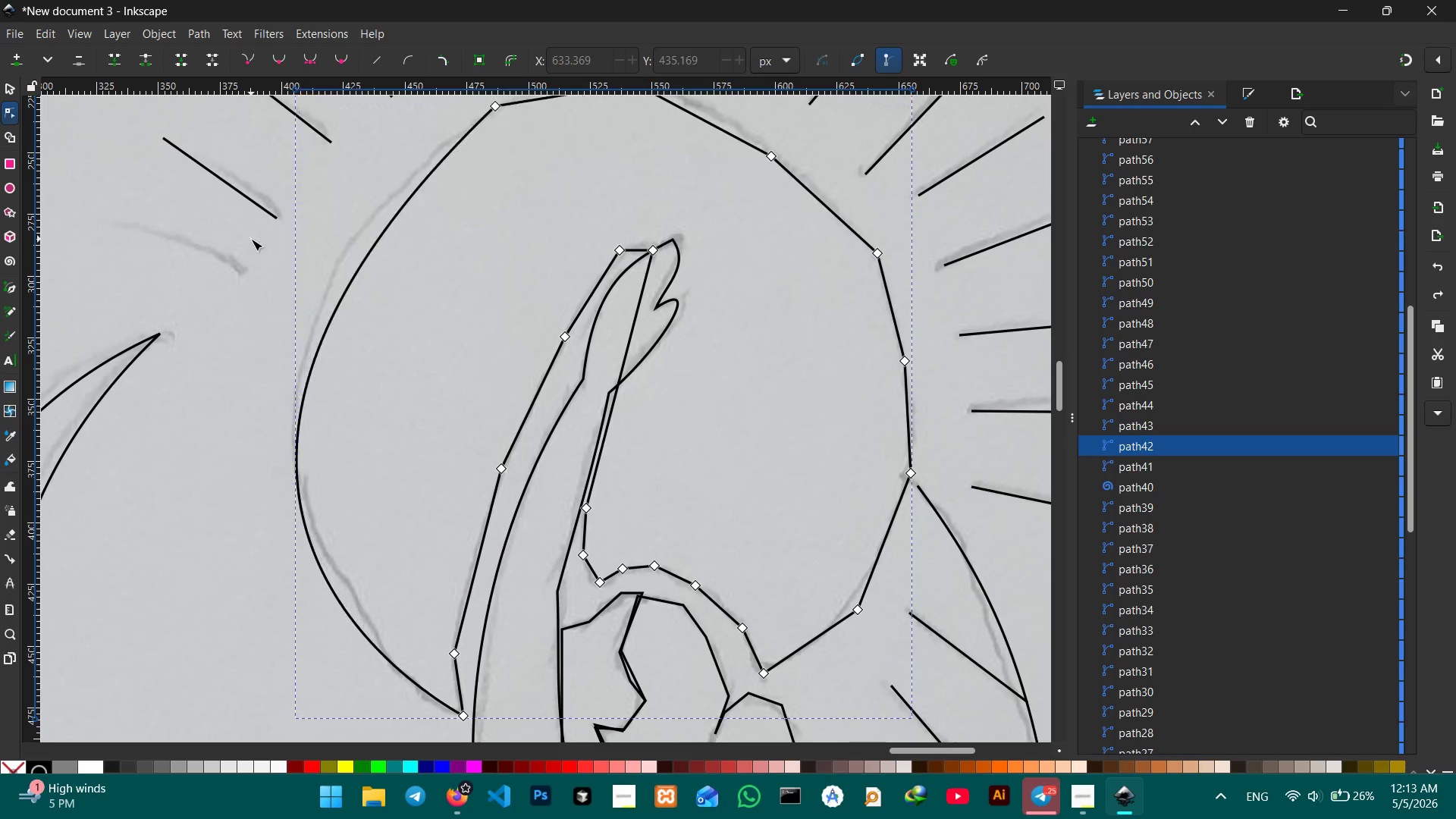 
key(Control+Z)
 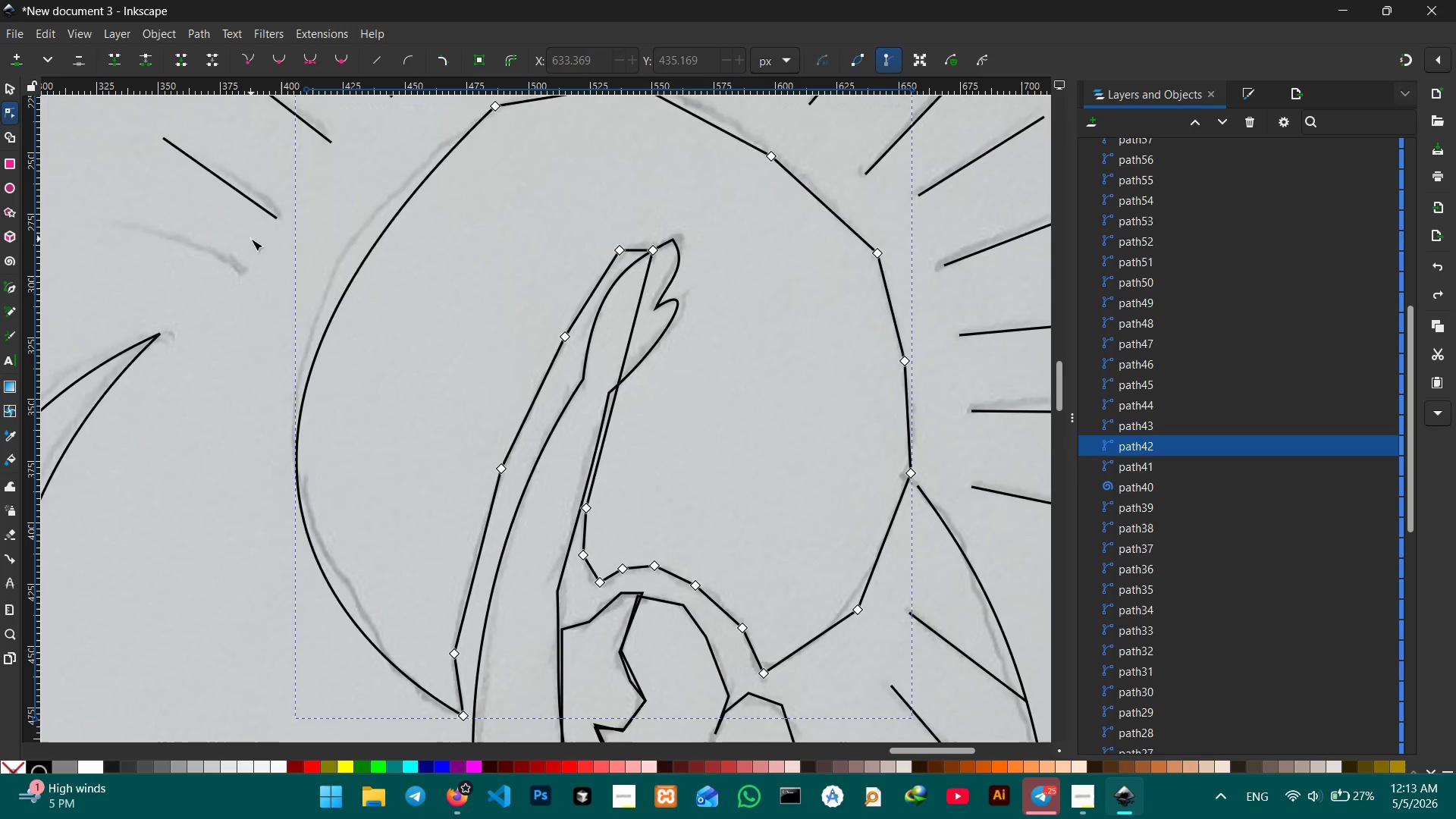 
key(Control+Z)
 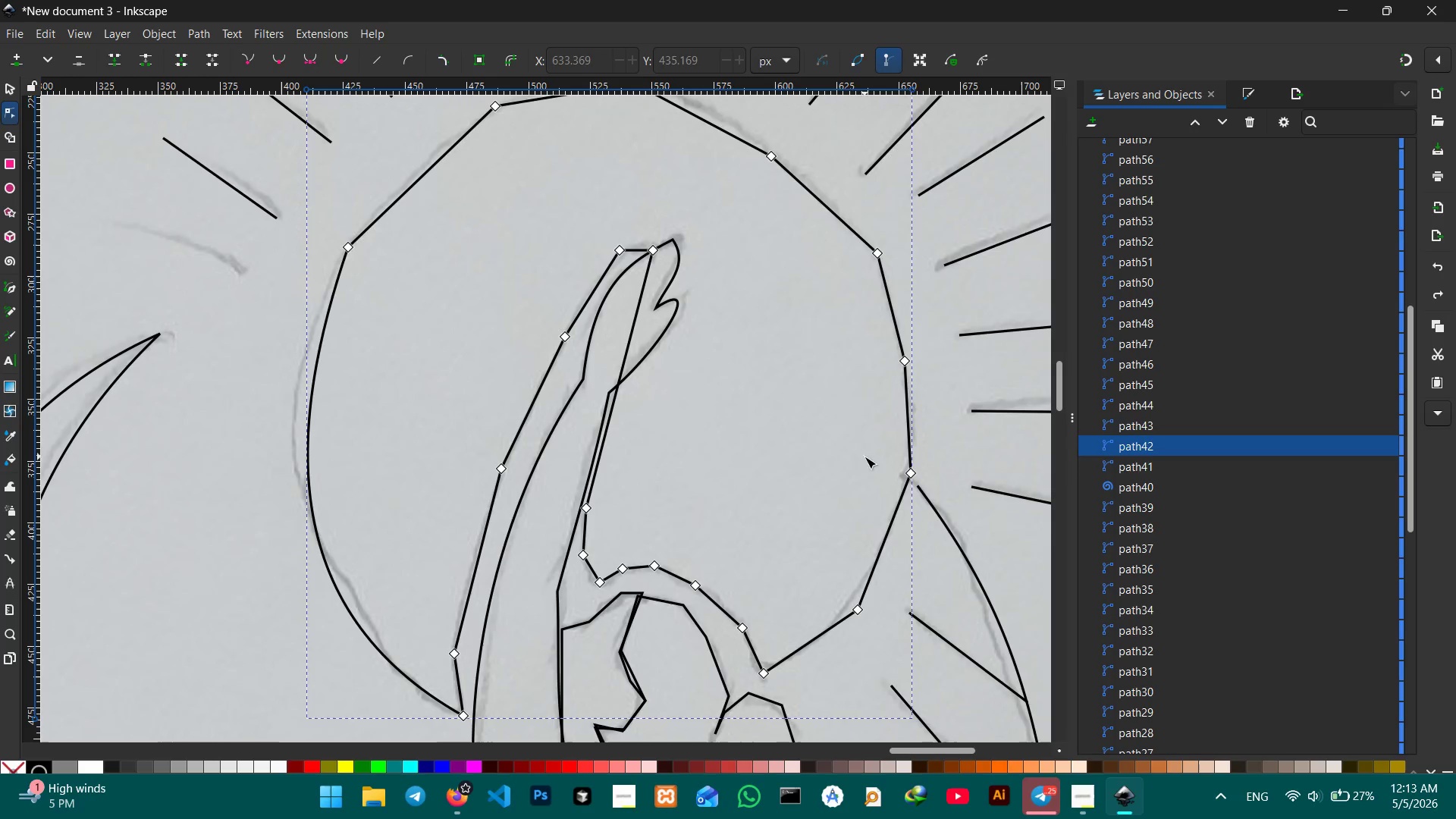 
hold_key(key=Space, duration=0.56)
 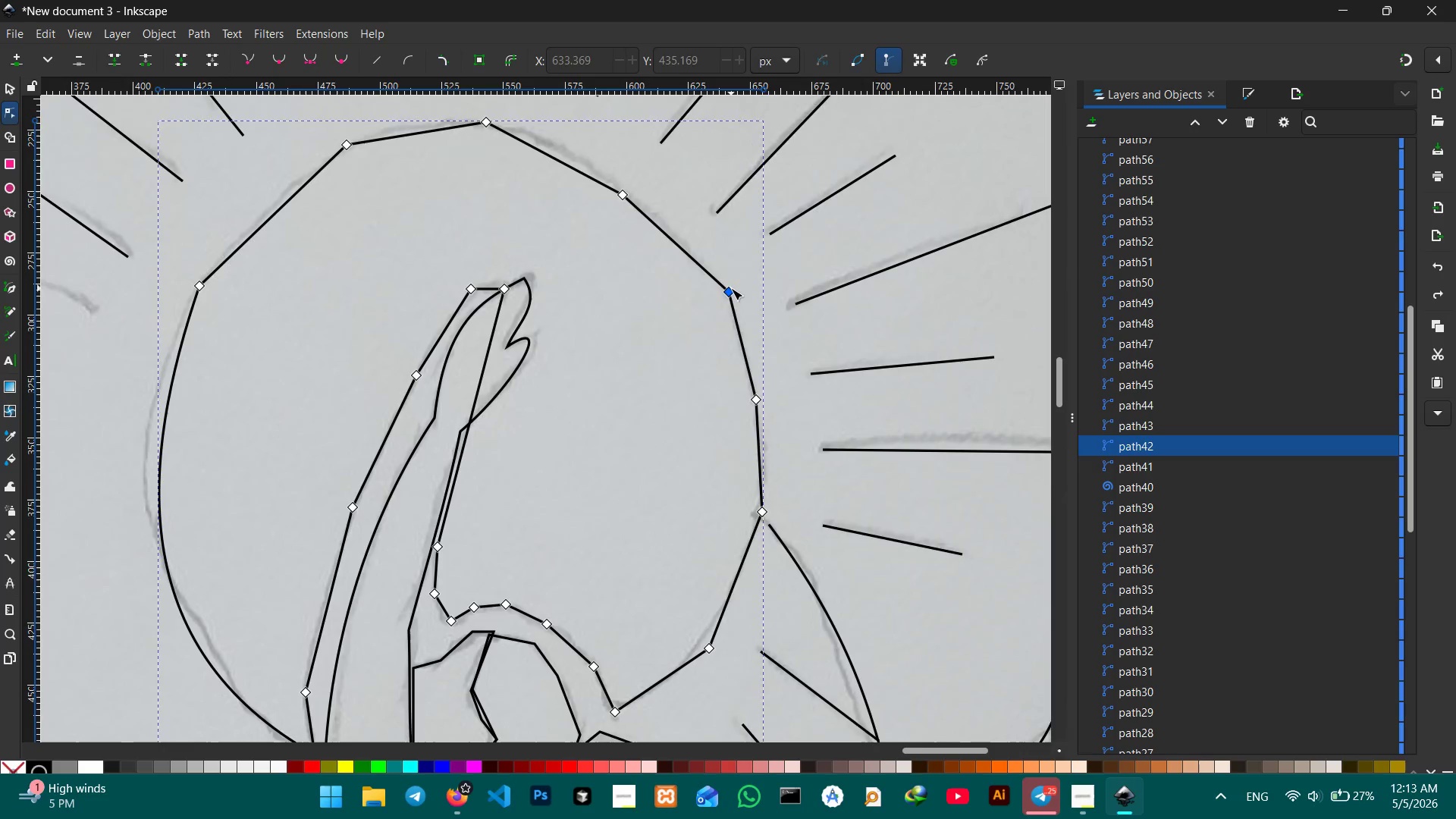 
left_click_drag(start_coordinate=[825, 422], to_coordinate=[682, 497])
 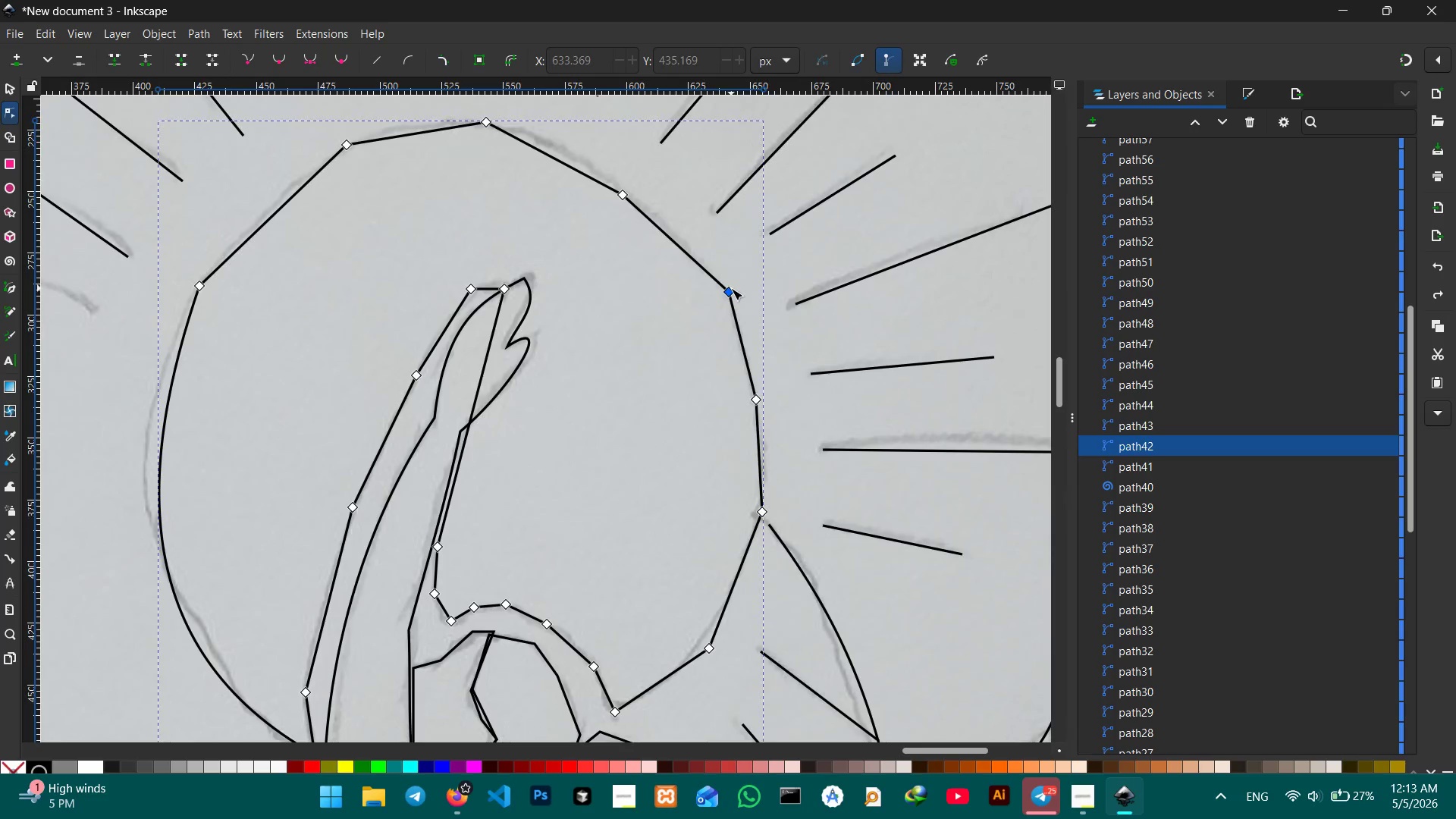 
left_click([731, 288])
 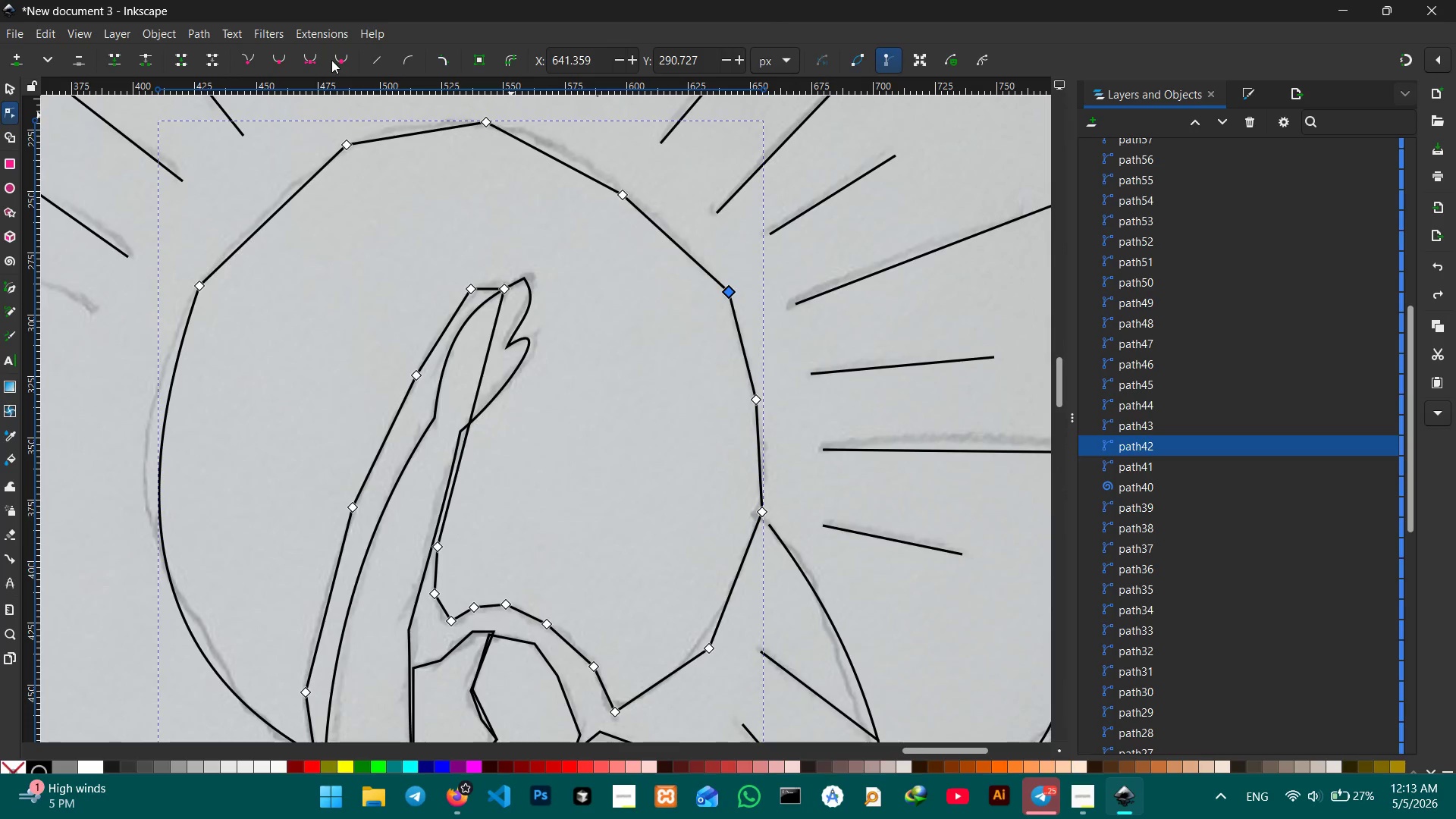 
left_click([290, 64])
 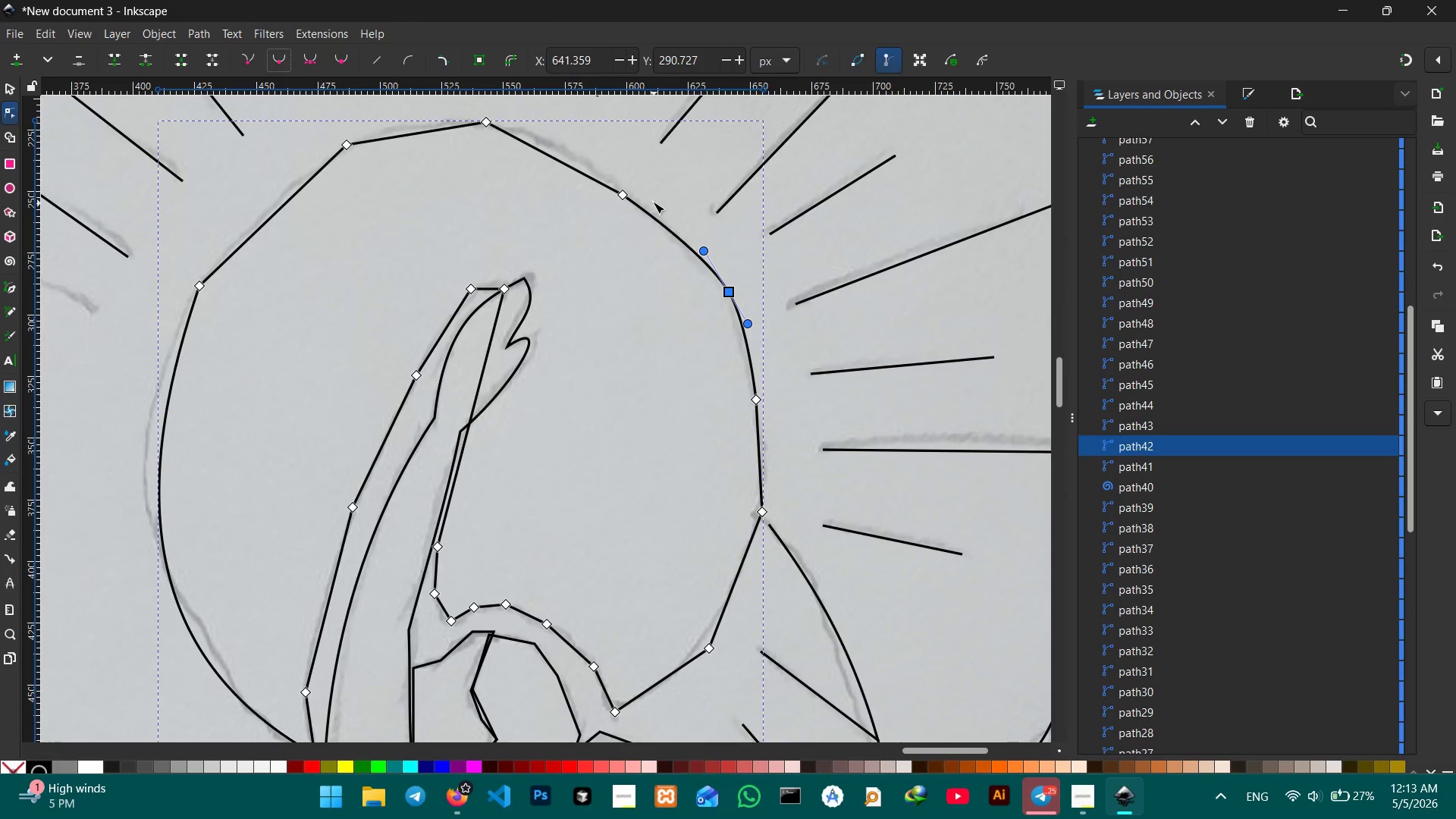 
left_click([620, 194])
 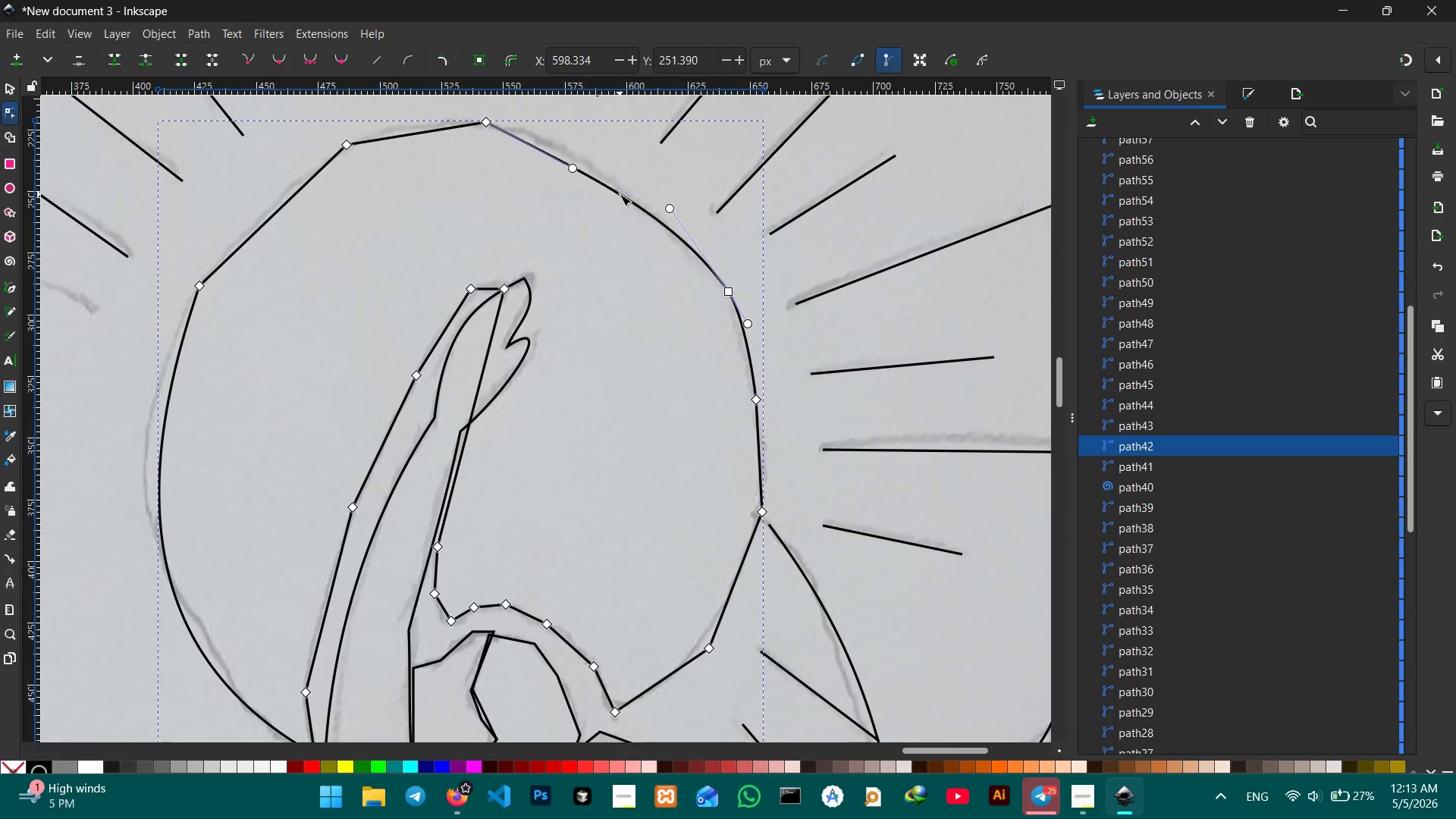 
key(Backspace)
 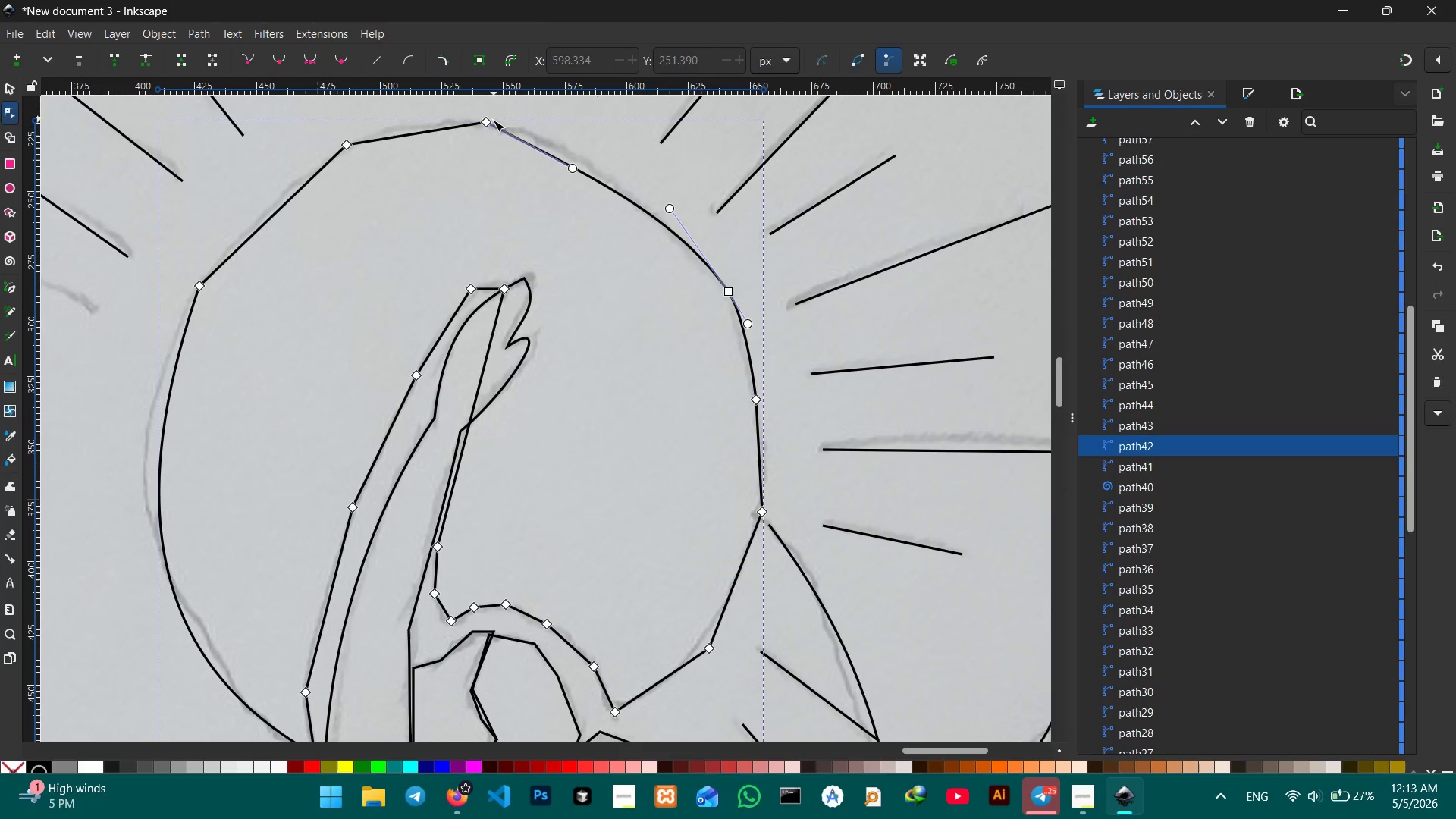 
left_click([491, 121])
 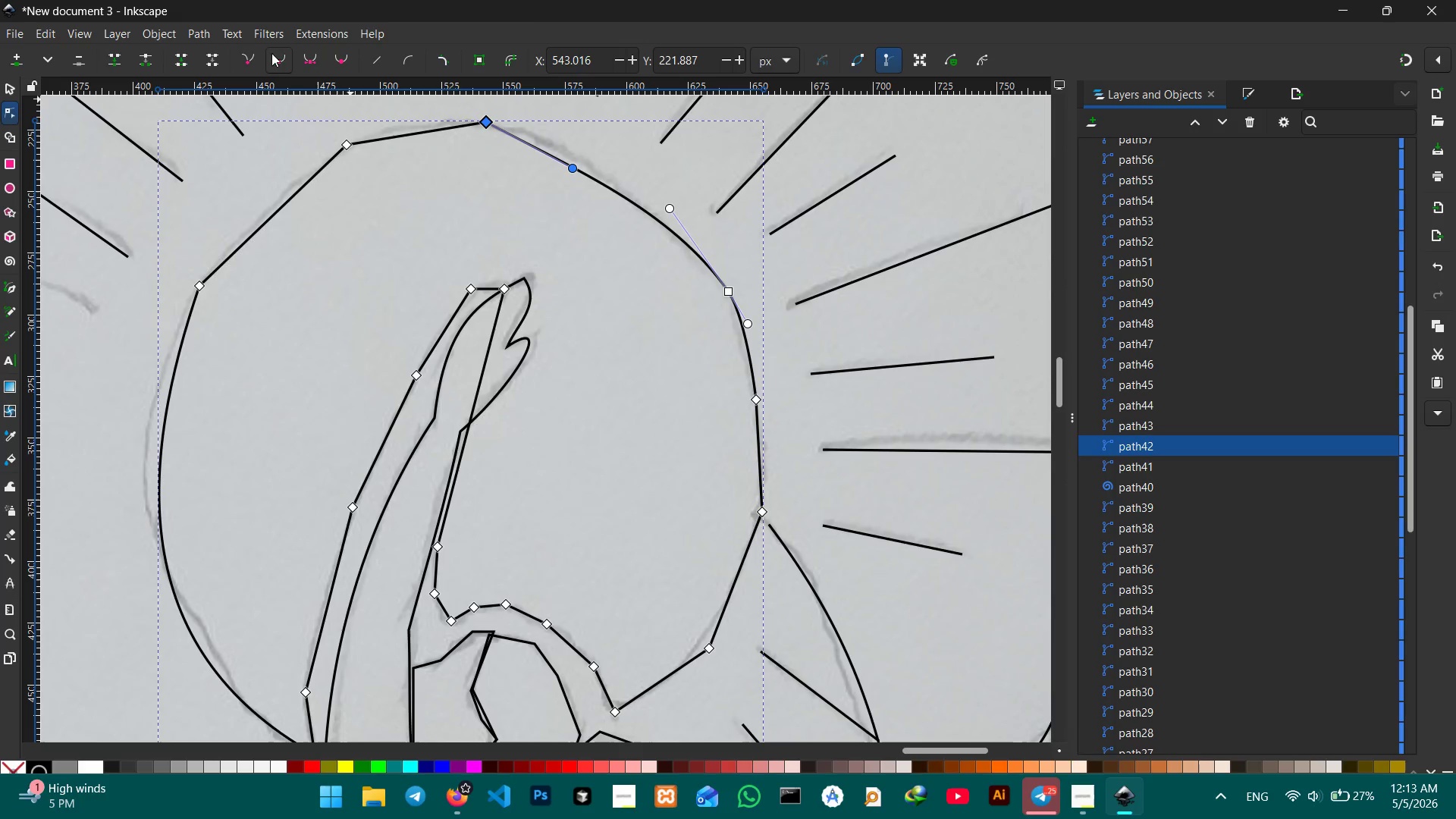 
left_click([278, 55])
 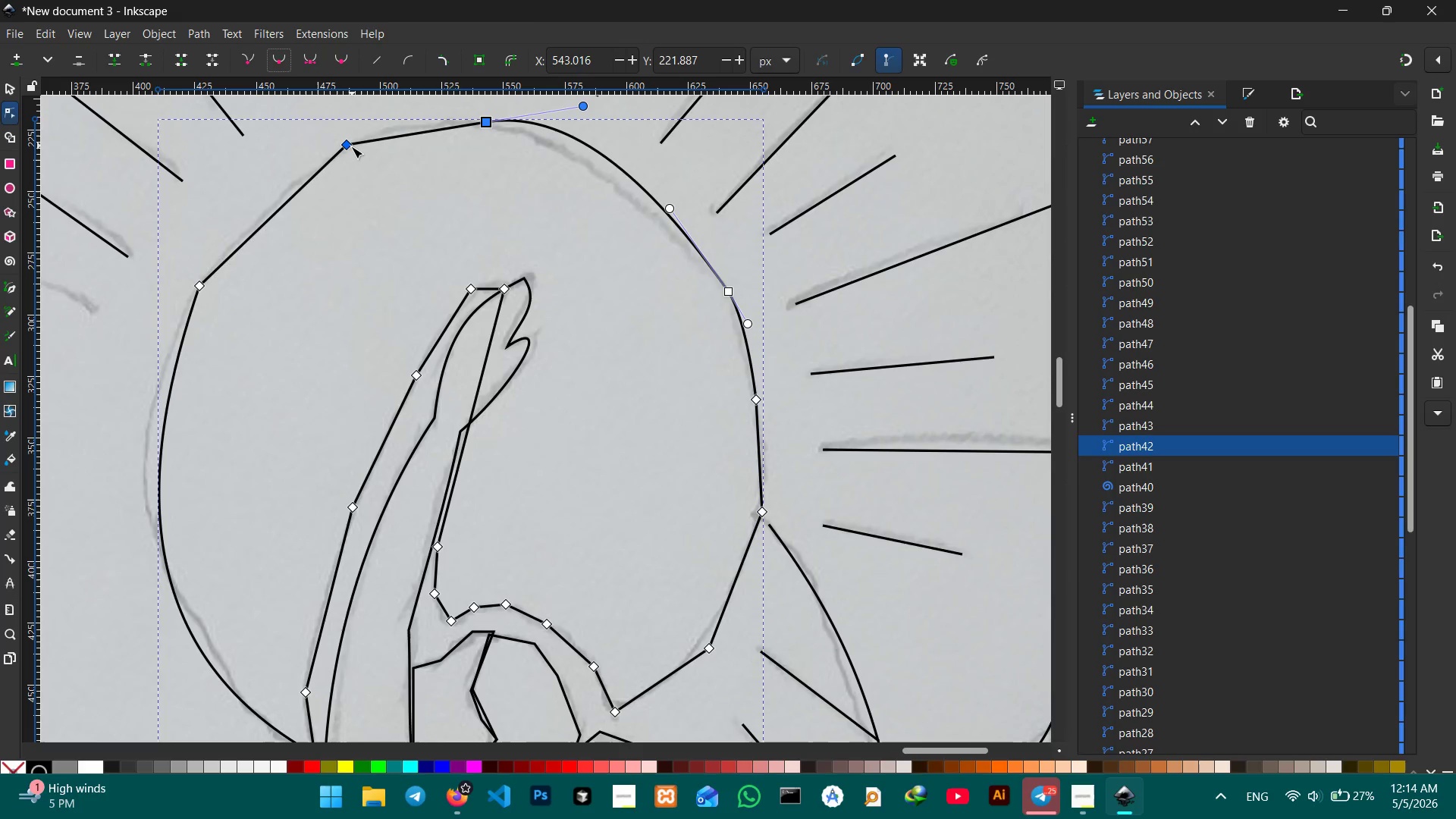 
left_click([351, 147])
 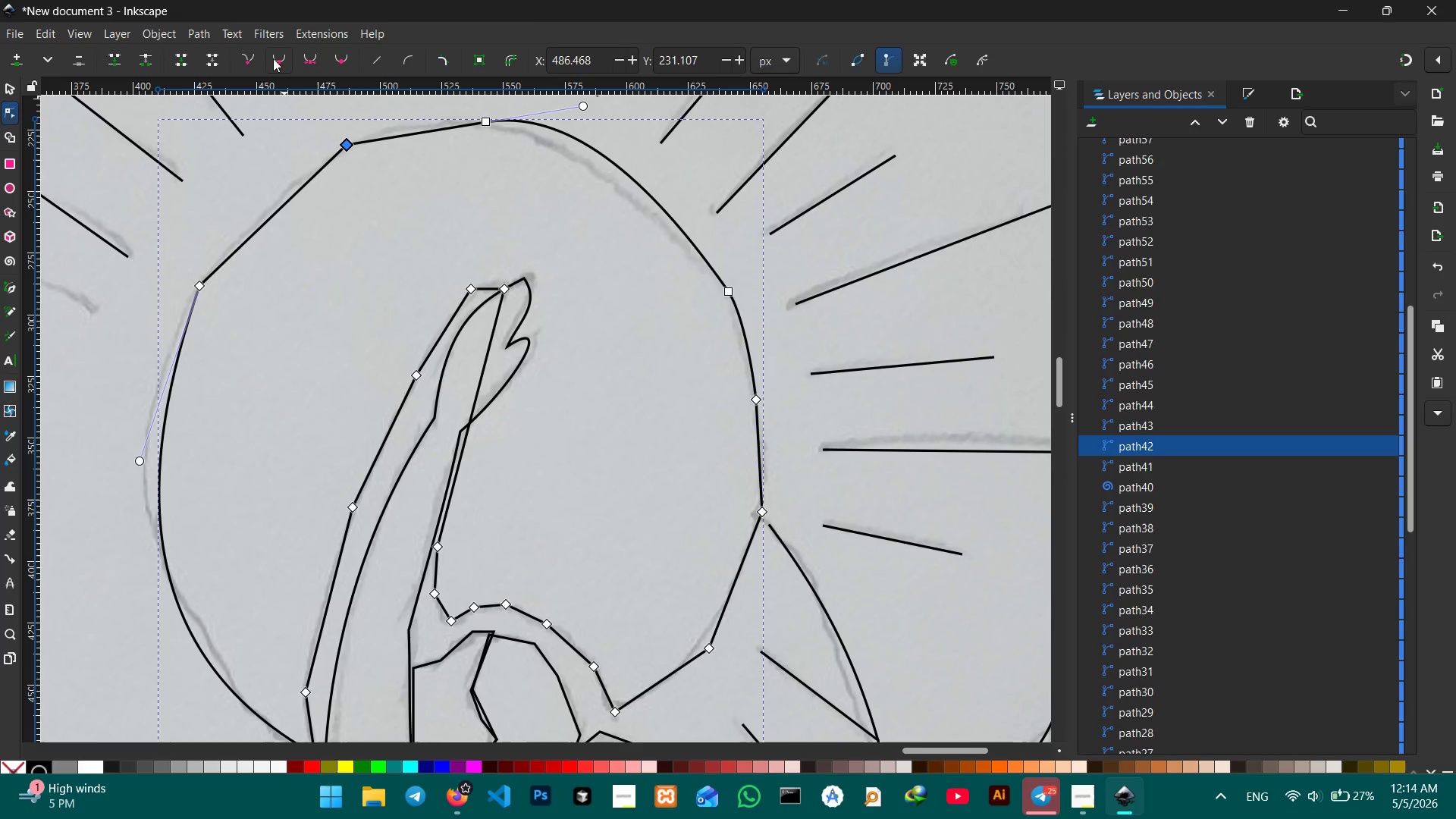 
left_click([274, 58])
 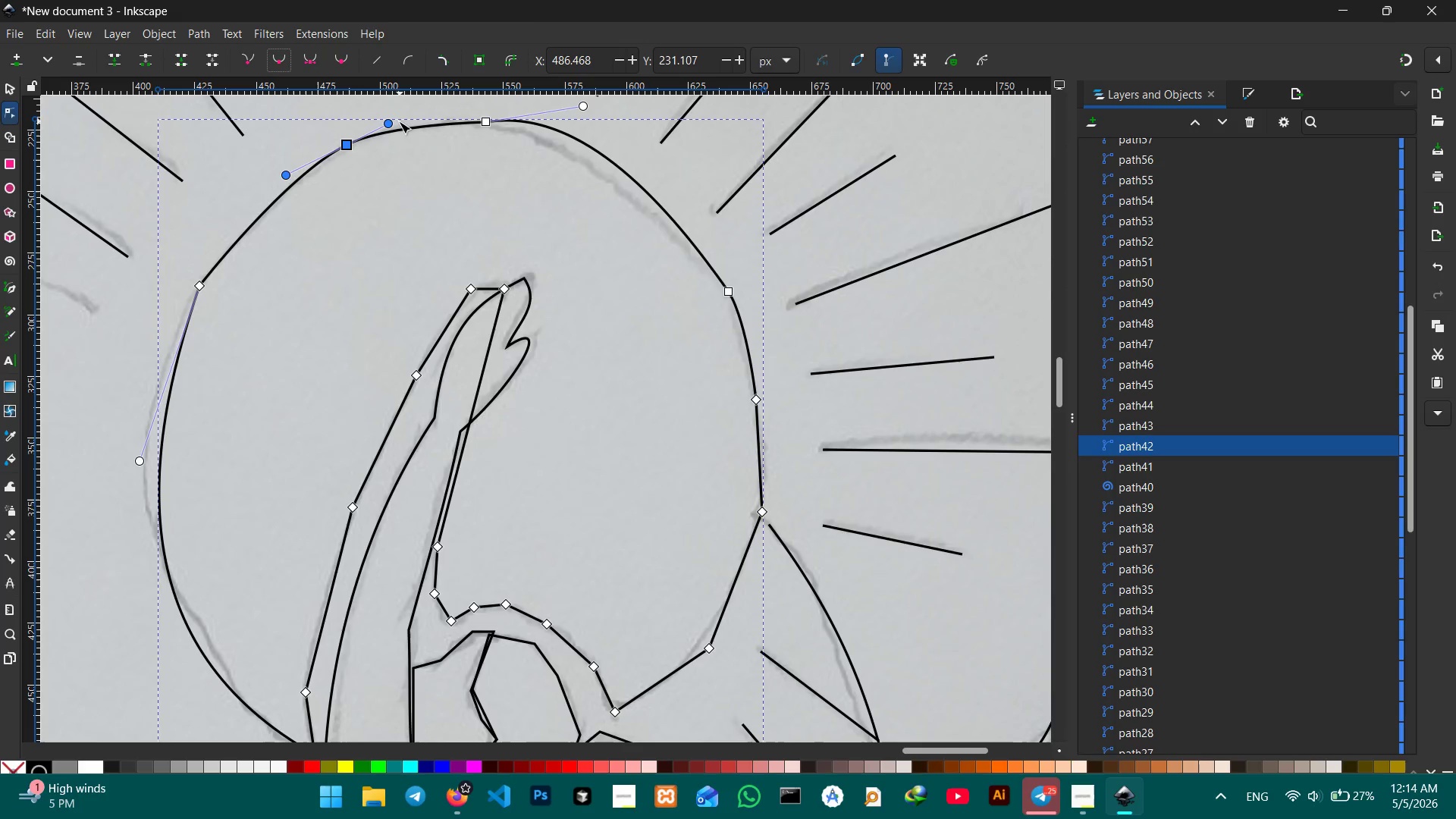 
left_click_drag(start_coordinate=[393, 121], to_coordinate=[388, 117])
 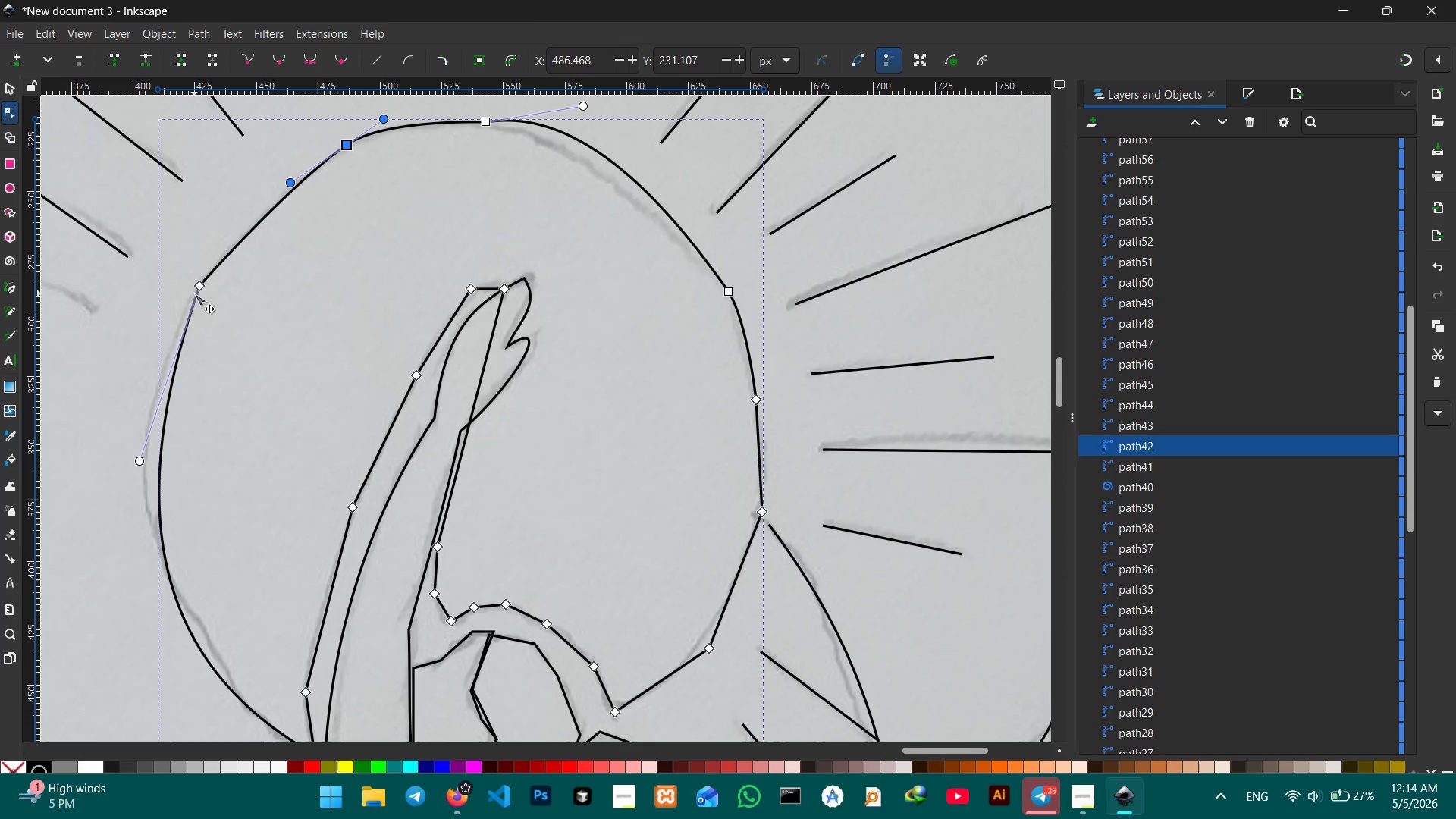 
left_click([199, 280])
 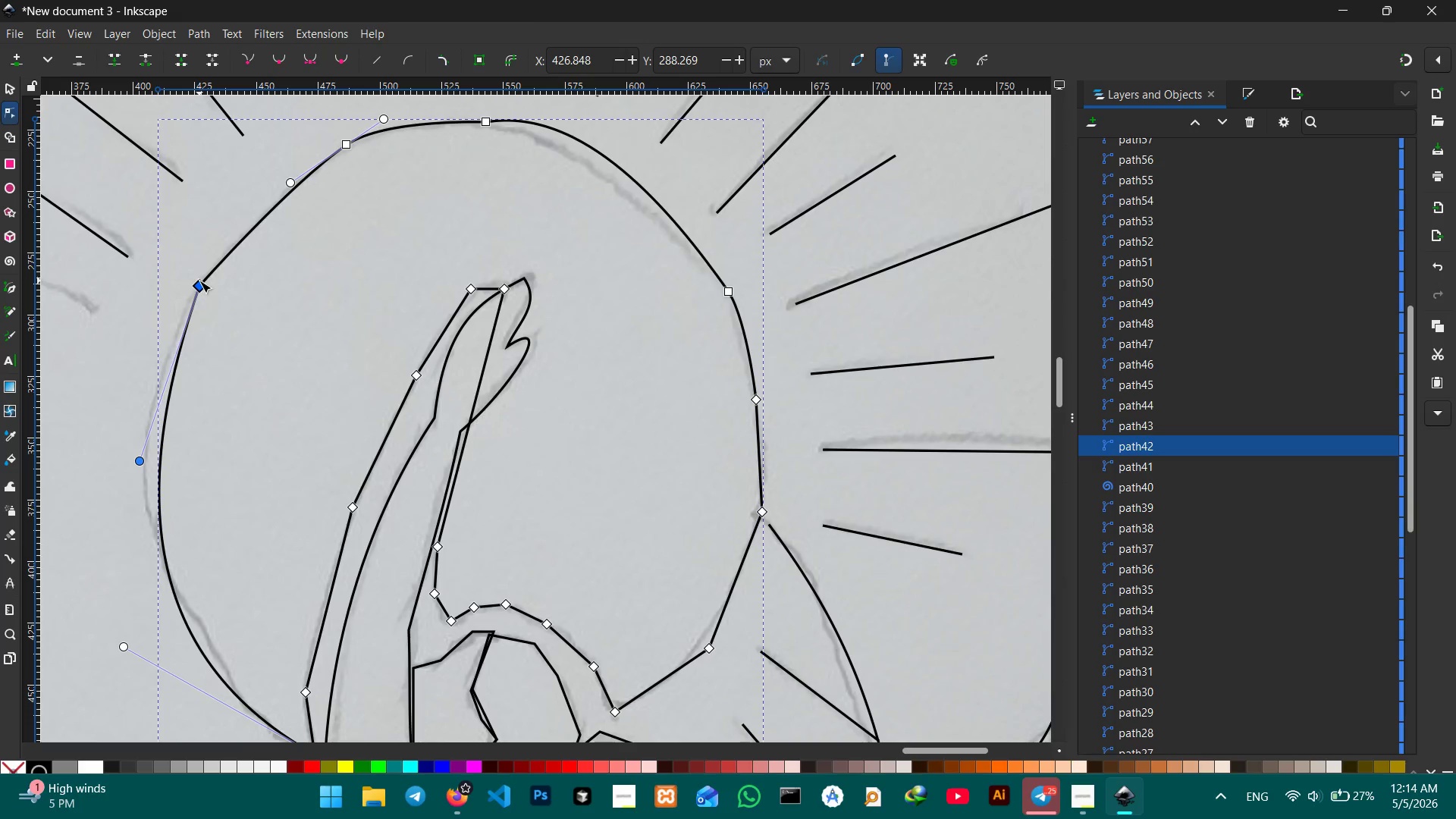 
left_click([199, 281])
 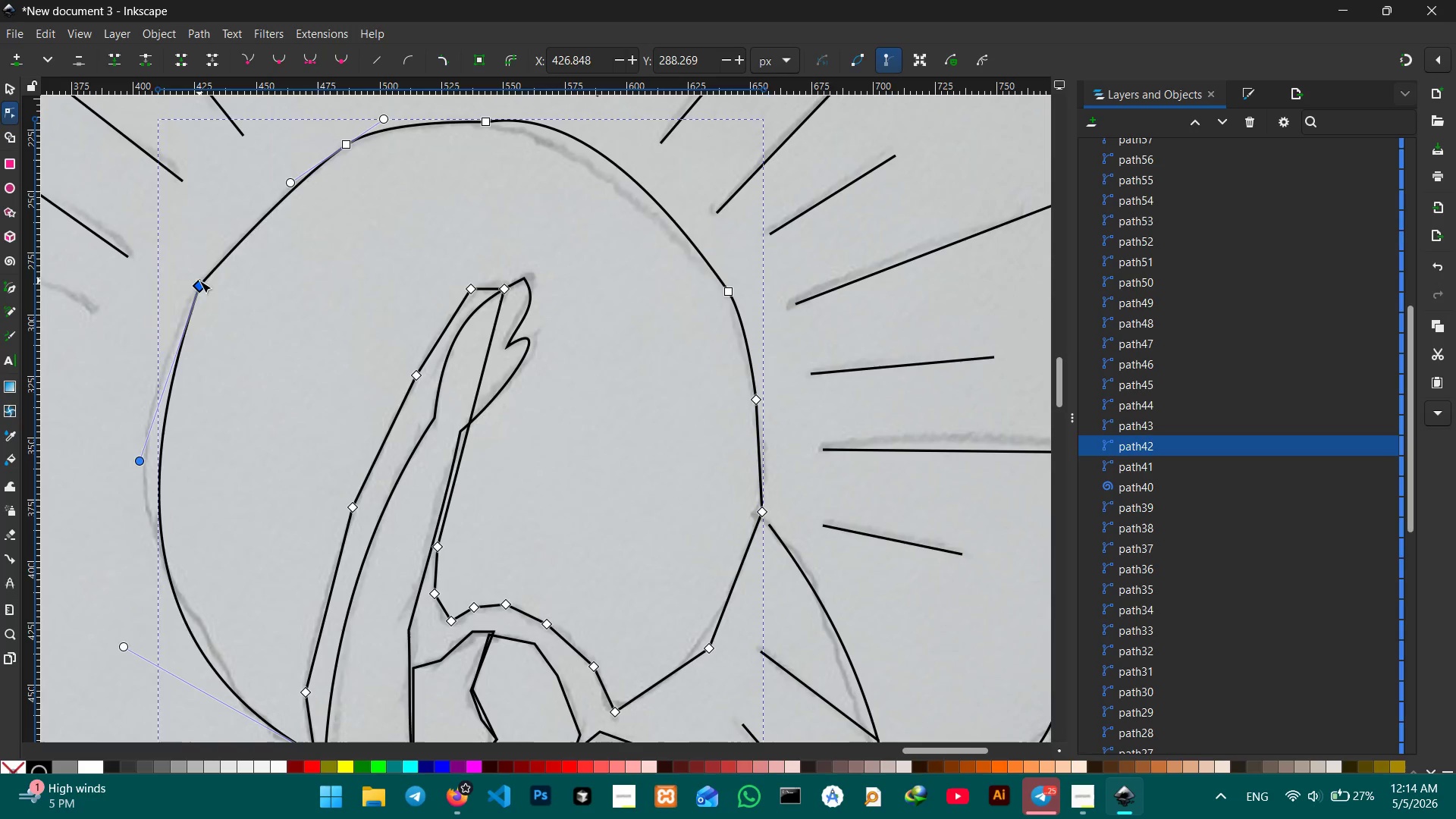 
key(Backspace)
 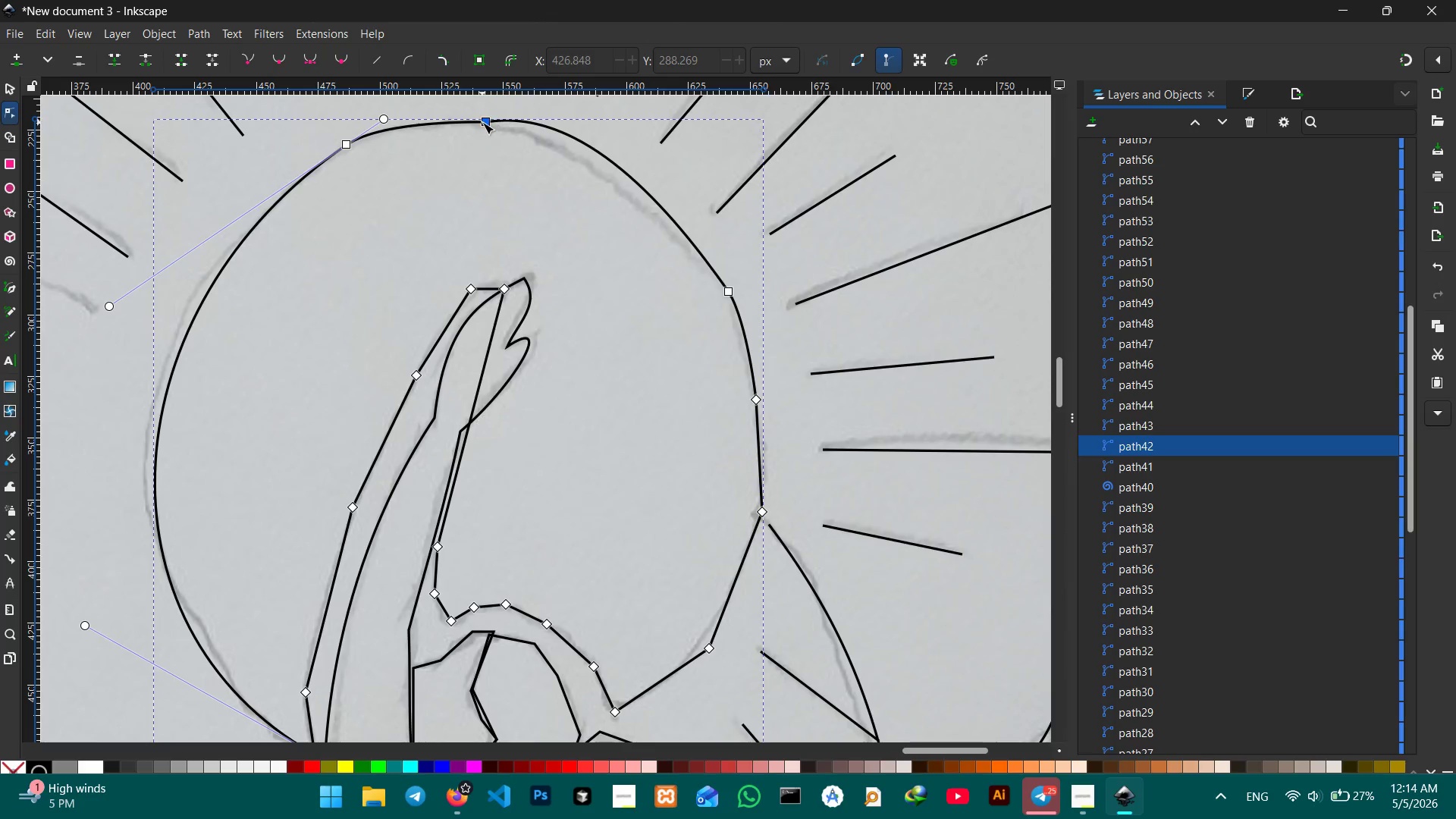 
left_click([482, 122])
 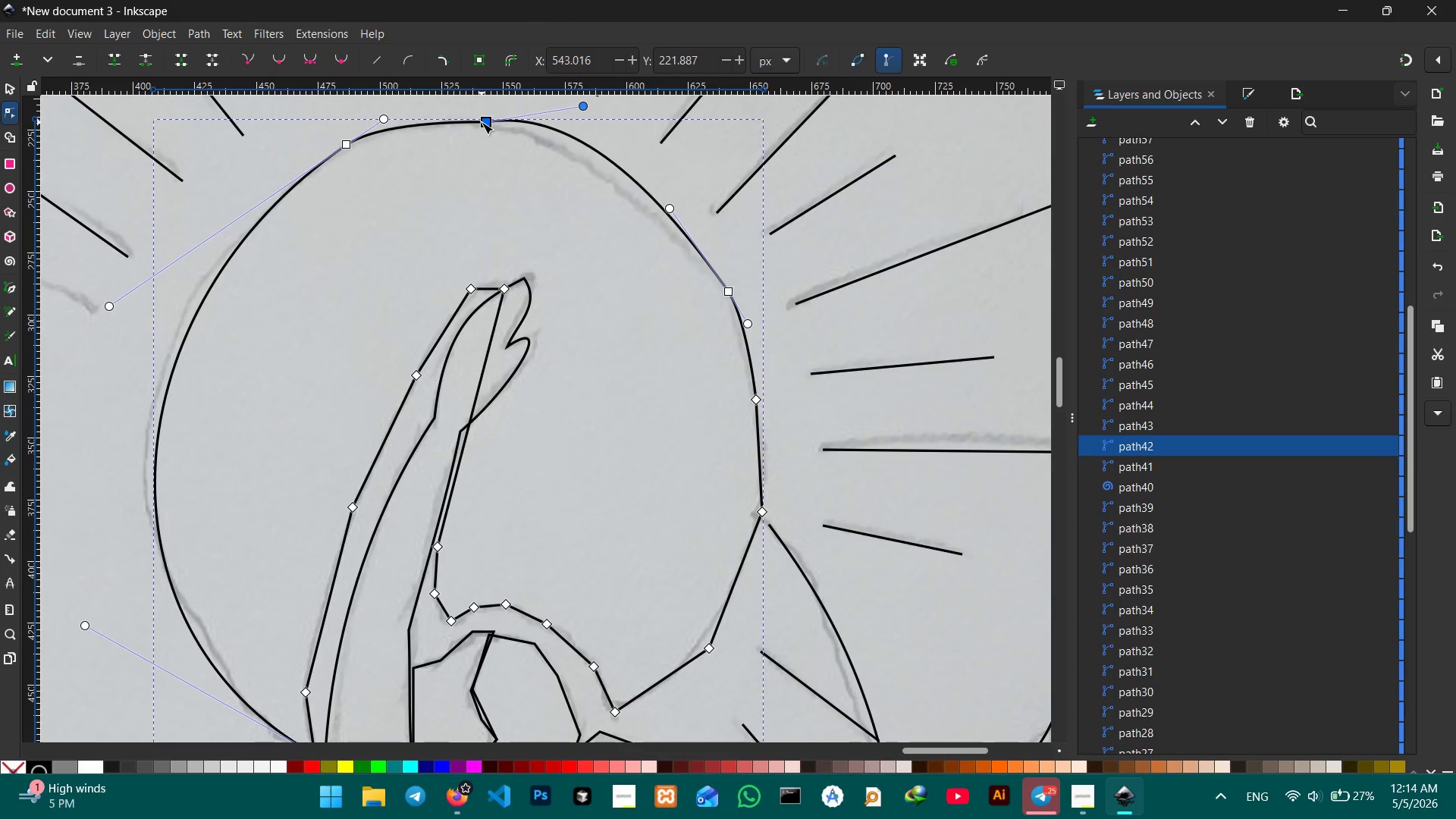 
key(Backspace)
 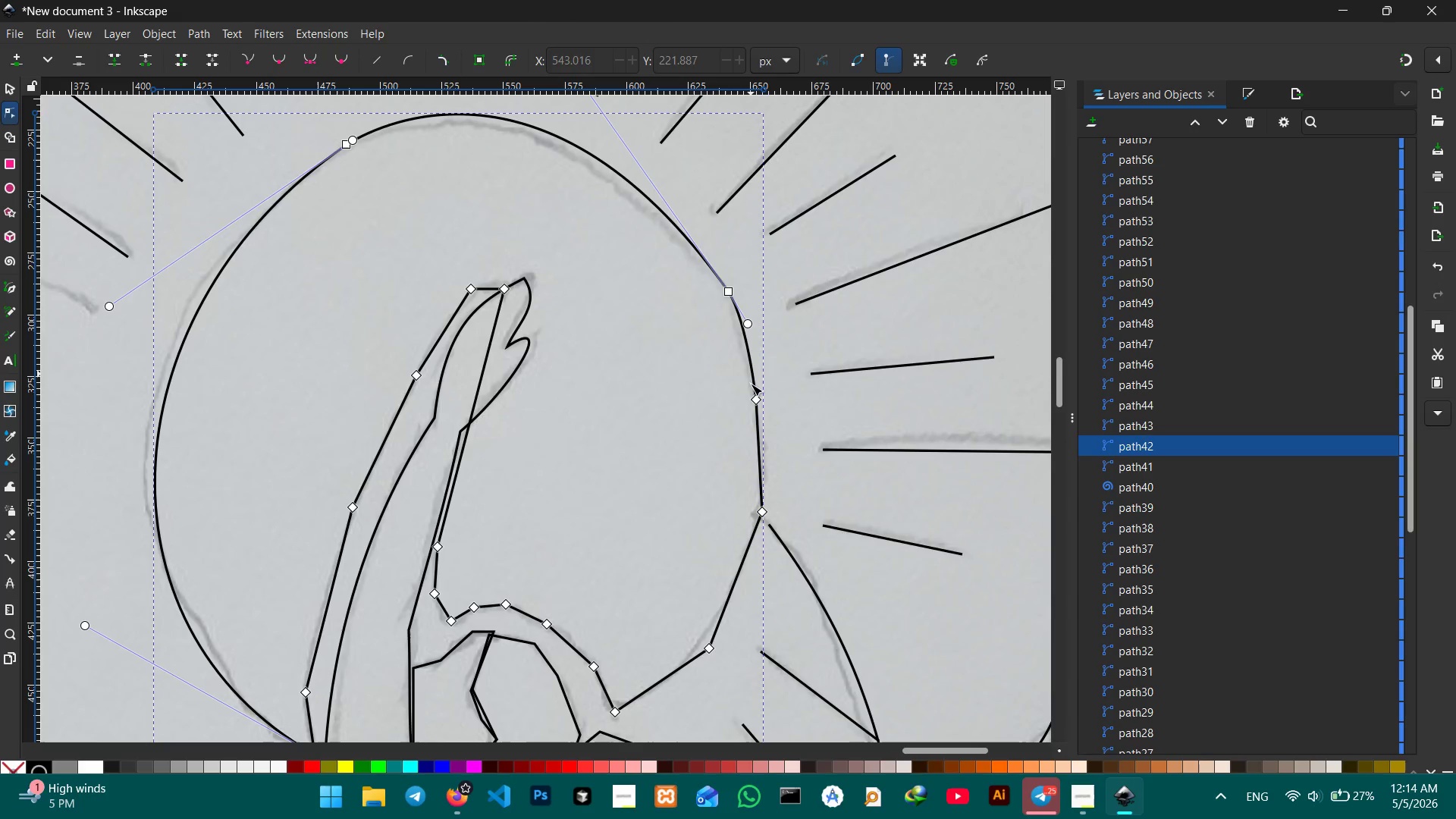 
left_click([751, 394])
 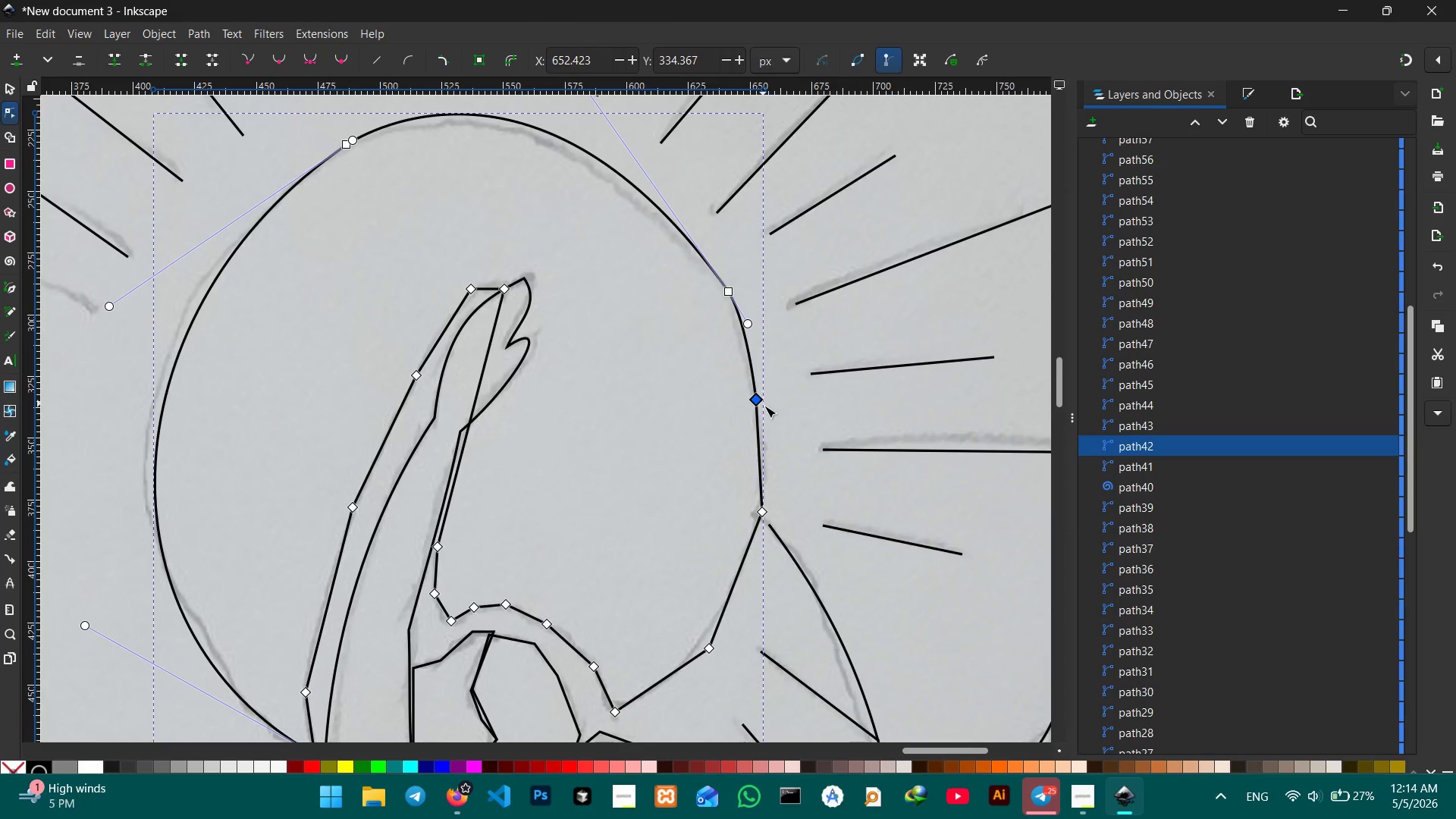 
key(Backspace)
 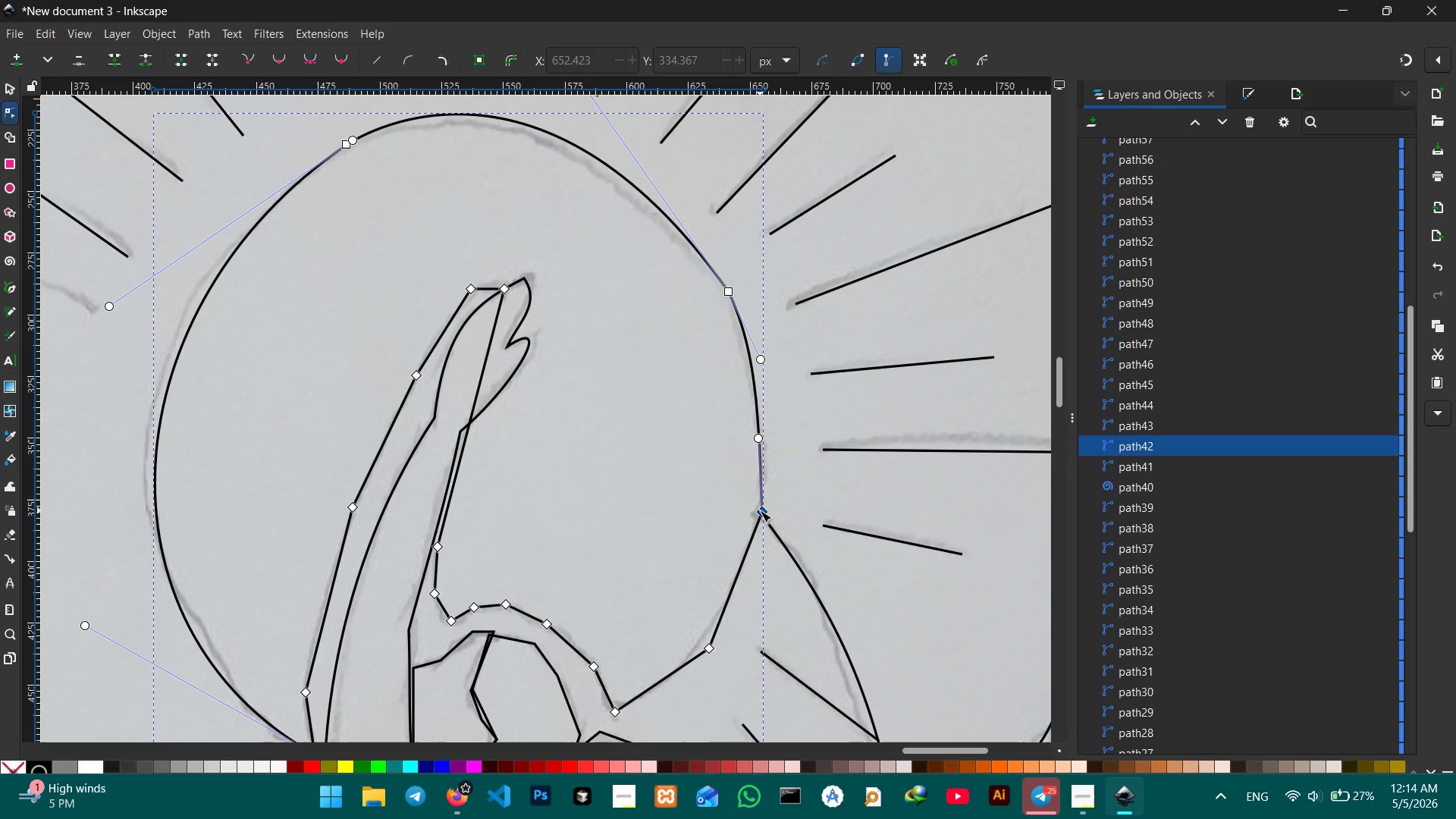 
key(Backspace)
 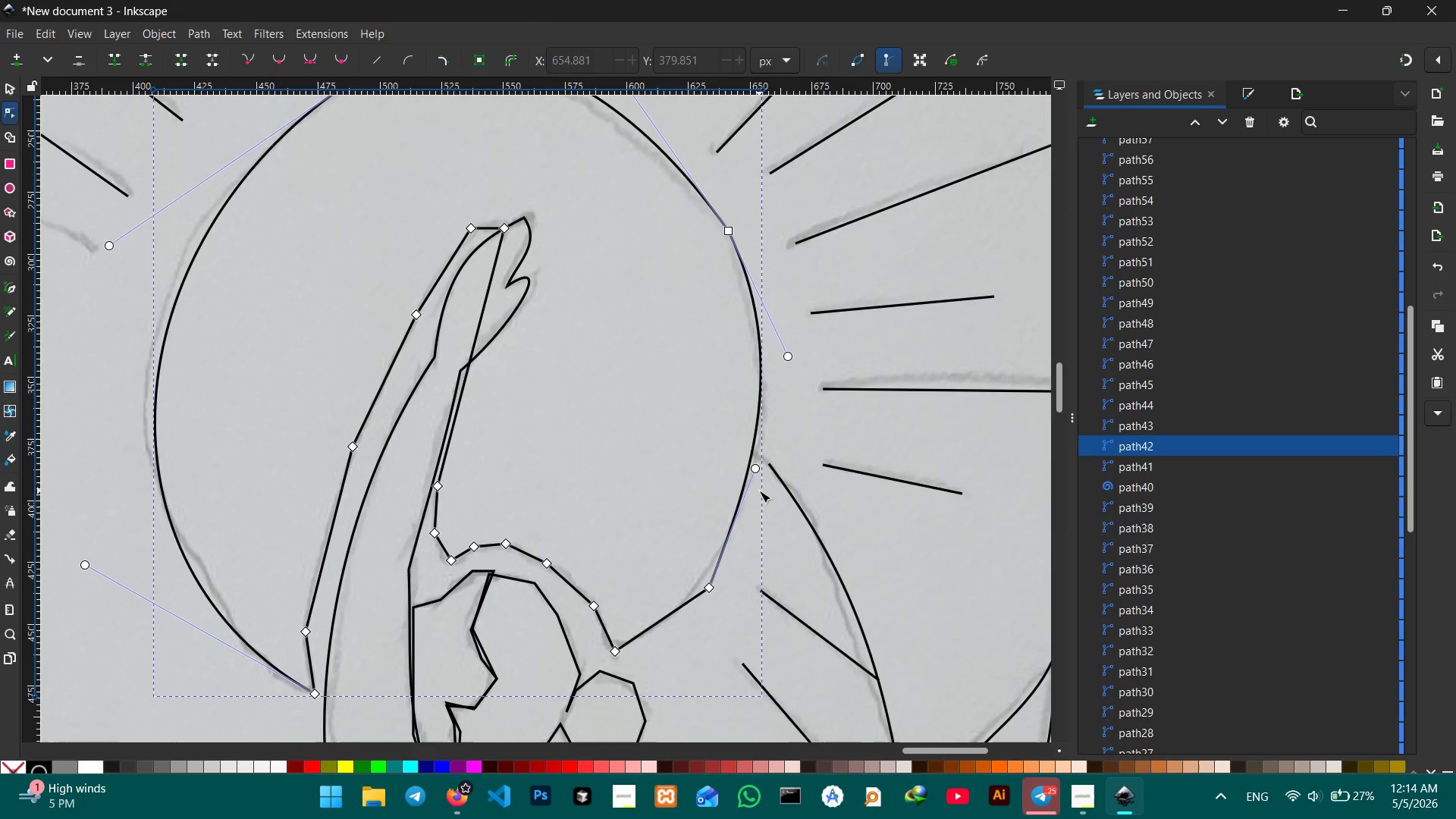 
scroll: coordinate [759, 491], scroll_direction: down, amount: 1.0
 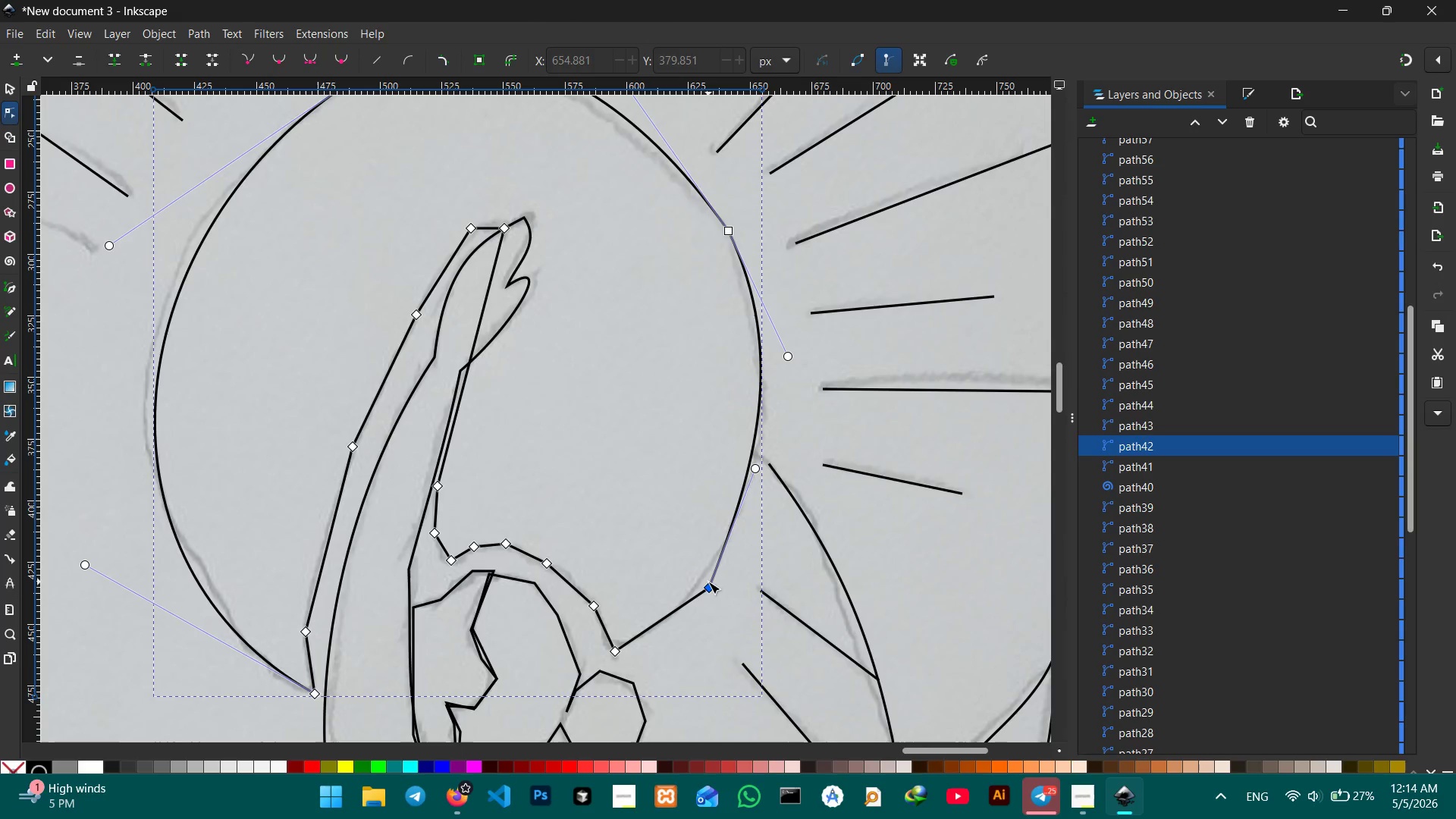 
left_click([708, 582])
 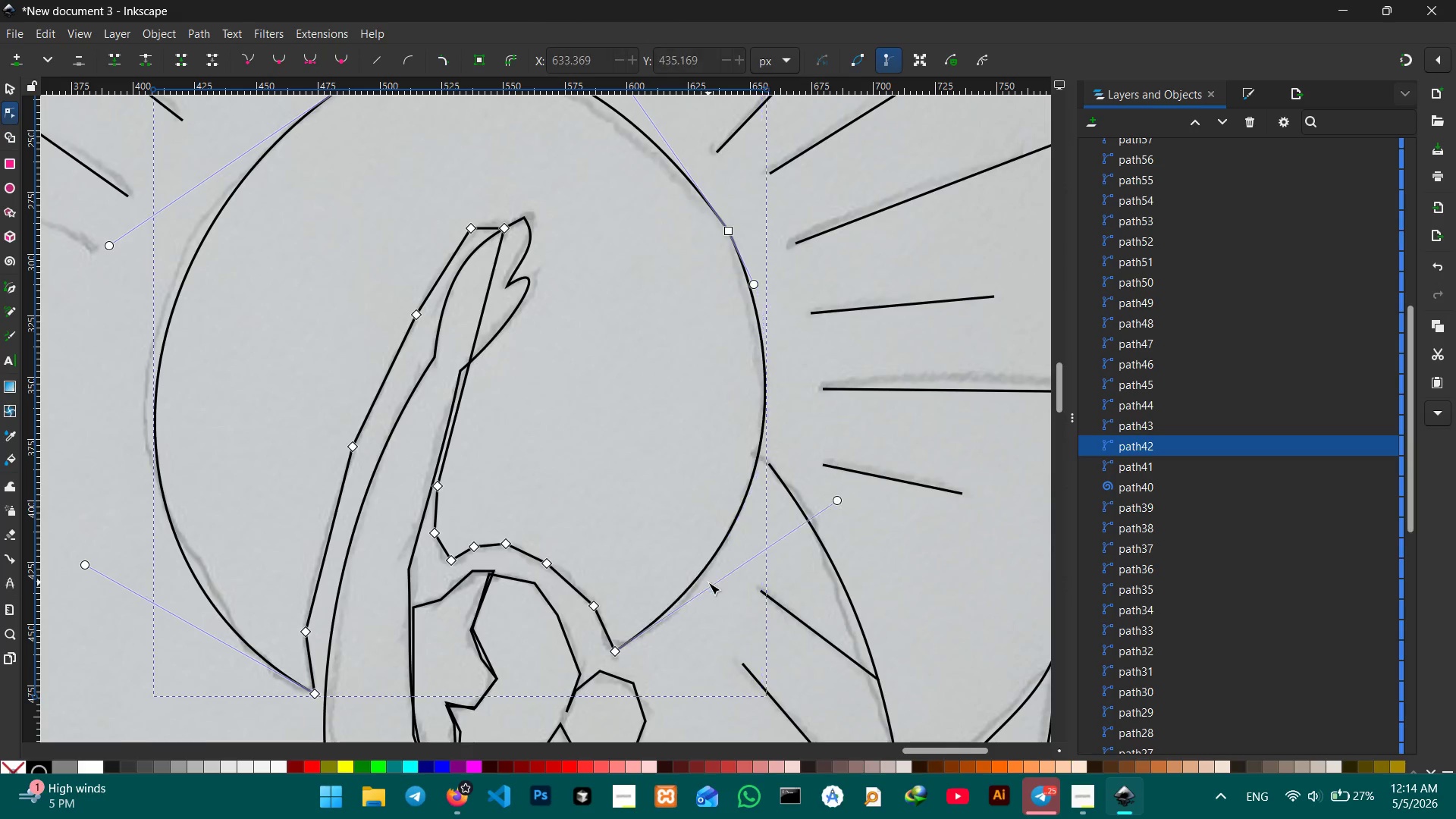 
key(Backspace)
 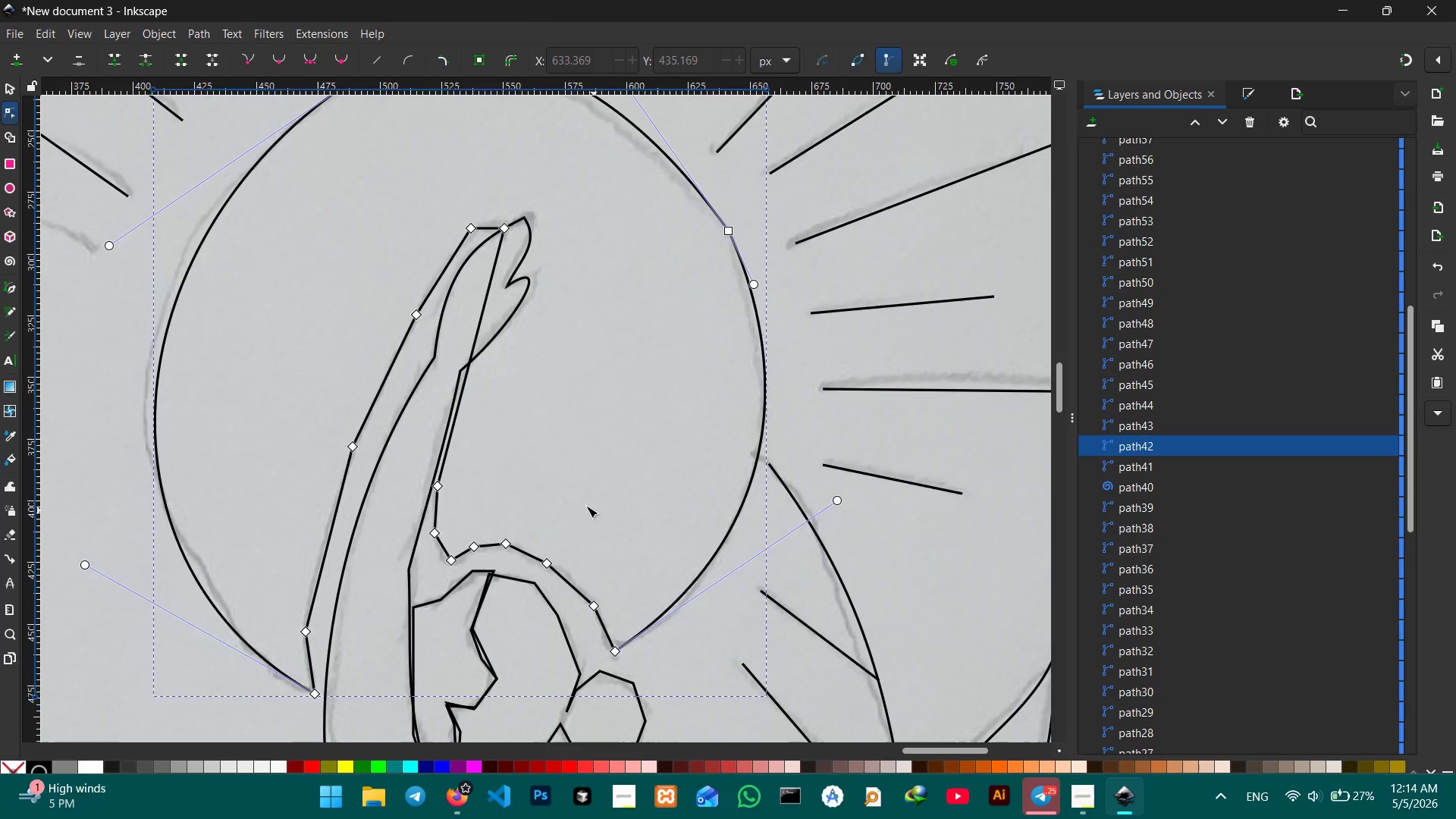 
scroll: coordinate [574, 489], scroll_direction: up, amount: 2.0
 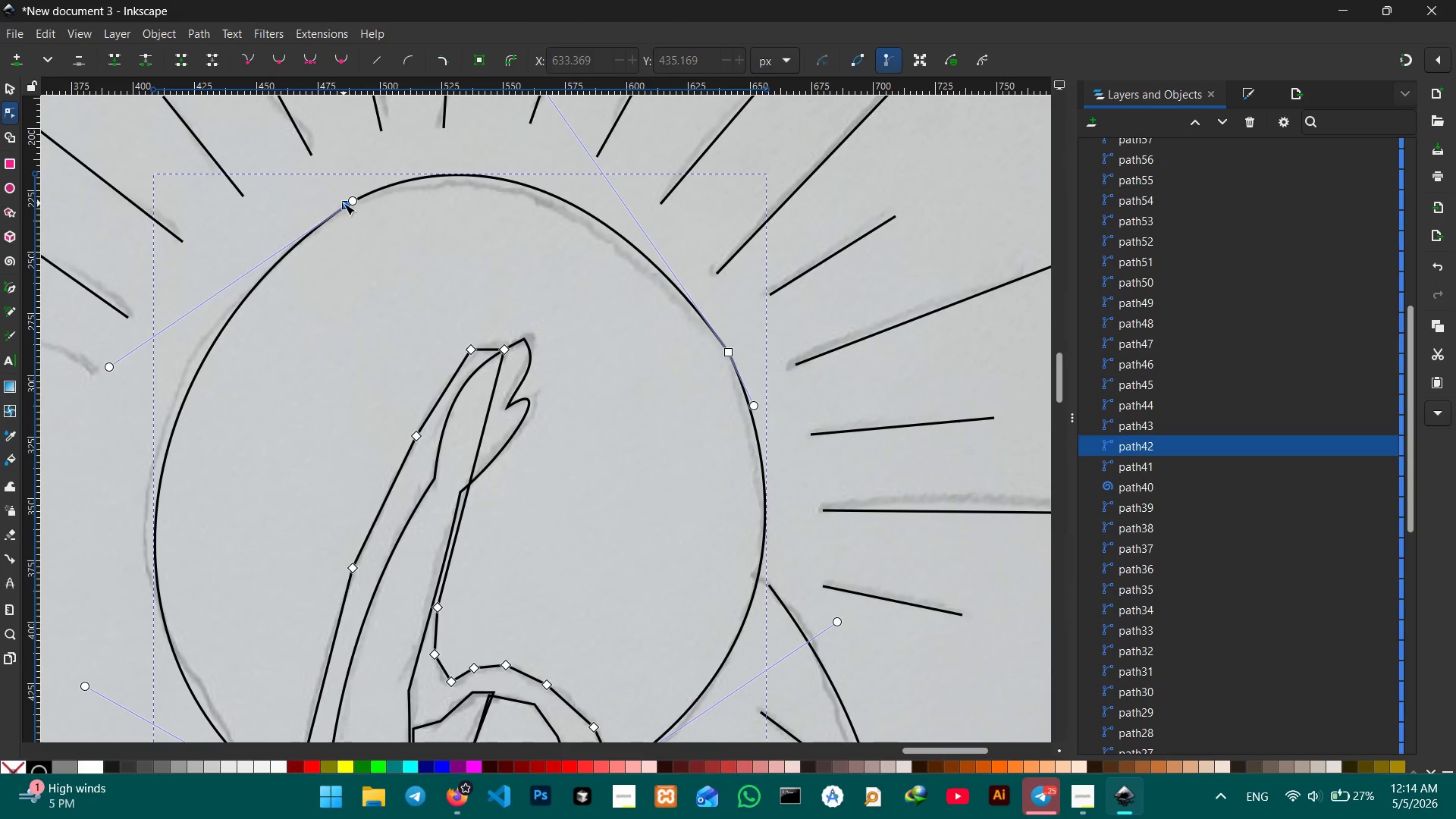 
left_click_drag(start_coordinate=[344, 203], to_coordinate=[318, 221])
 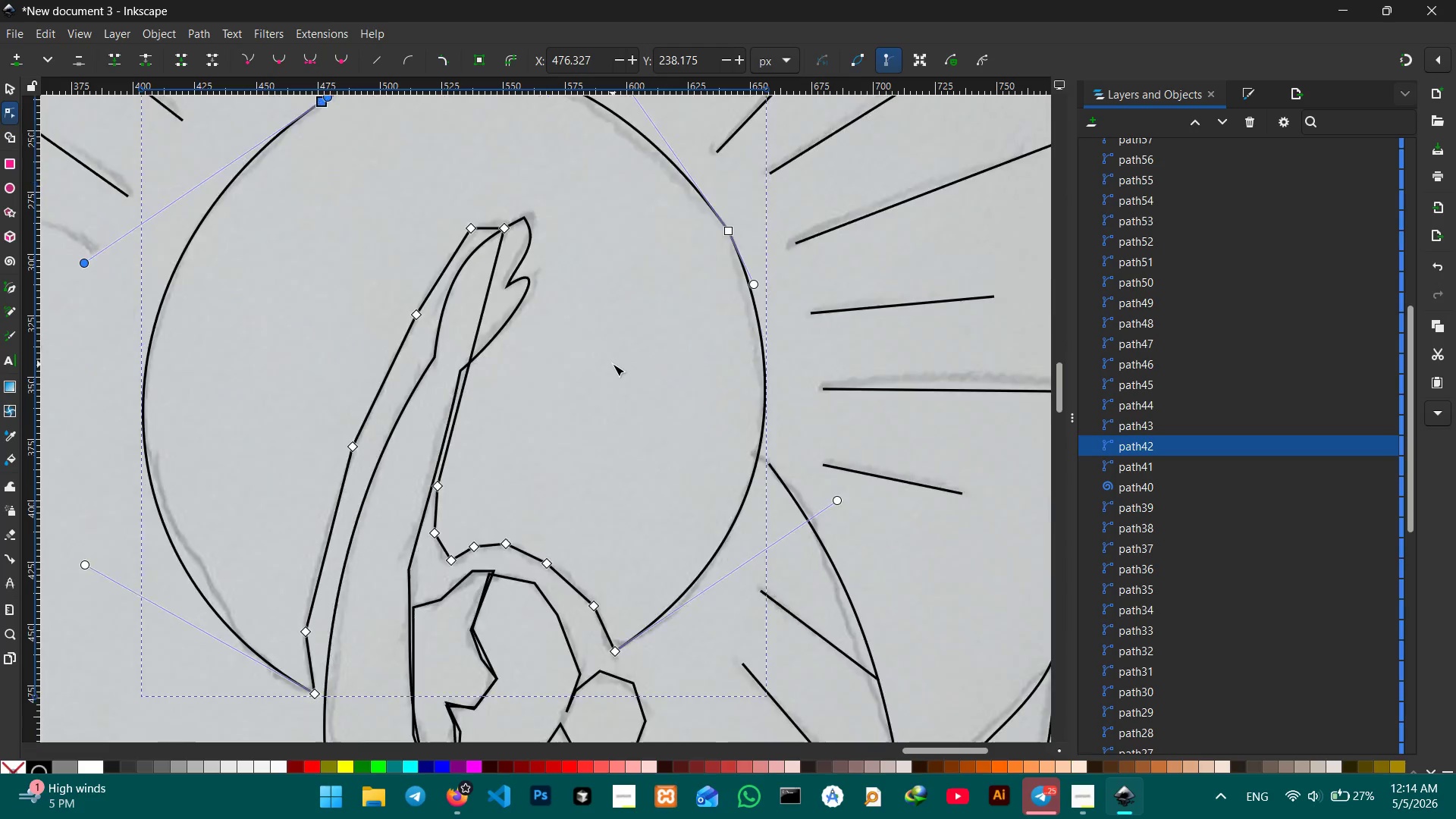 
scroll: coordinate [613, 364], scroll_direction: down, amount: 2.0
 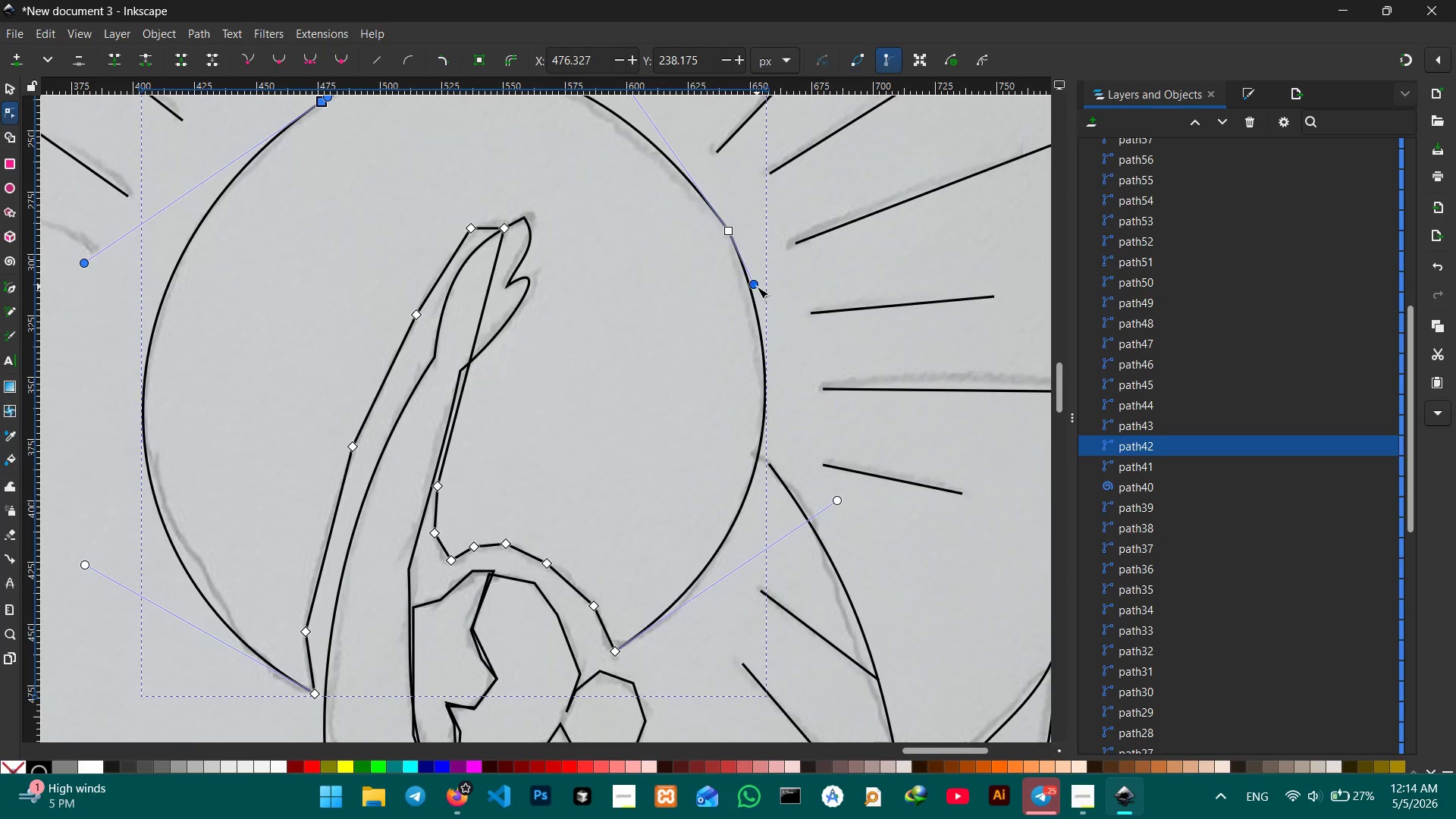 
left_click_drag(start_coordinate=[757, 287], to_coordinate=[770, 292])
 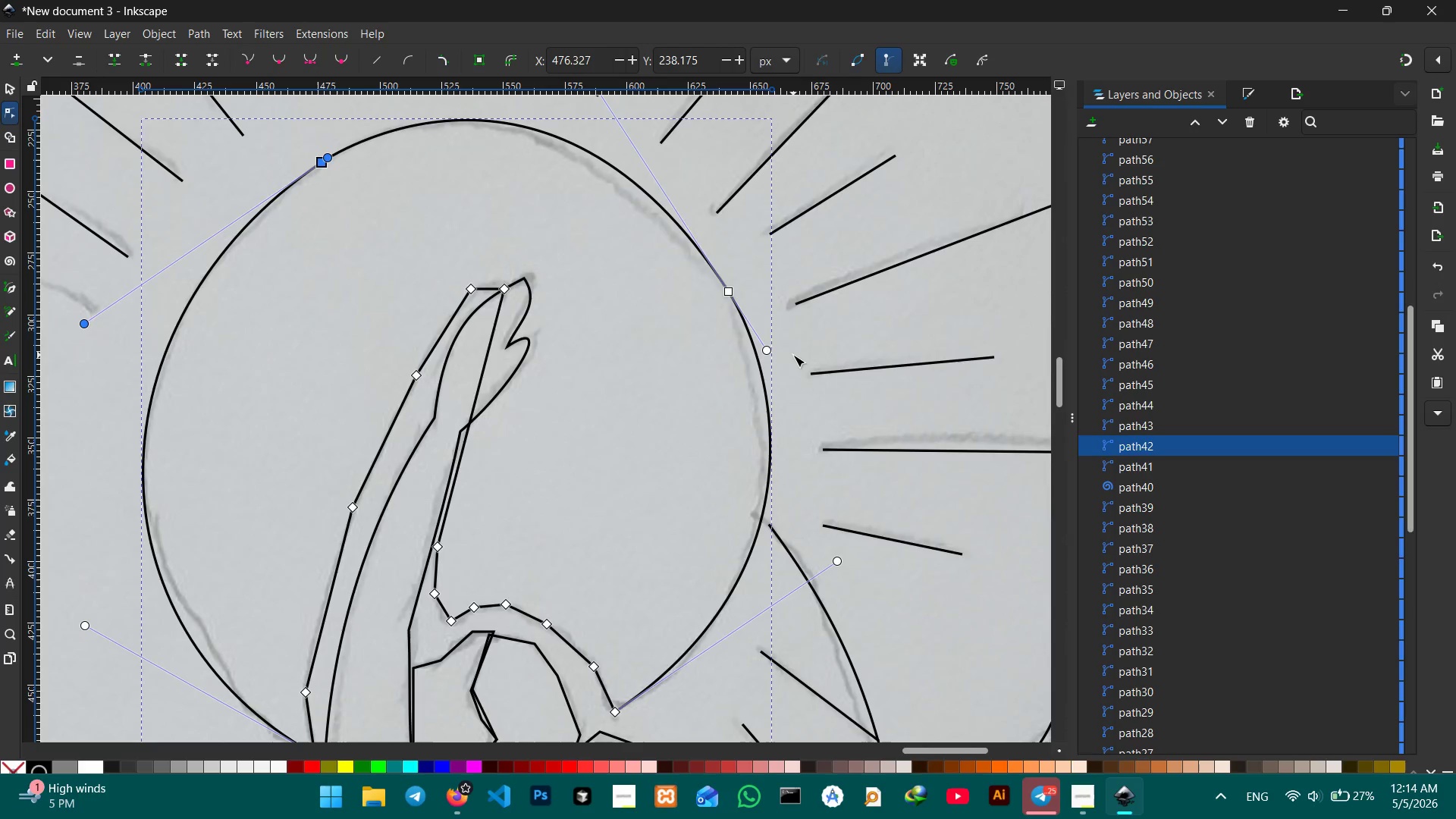 
scroll: coordinate [793, 355], scroll_direction: up, amount: 2.0
 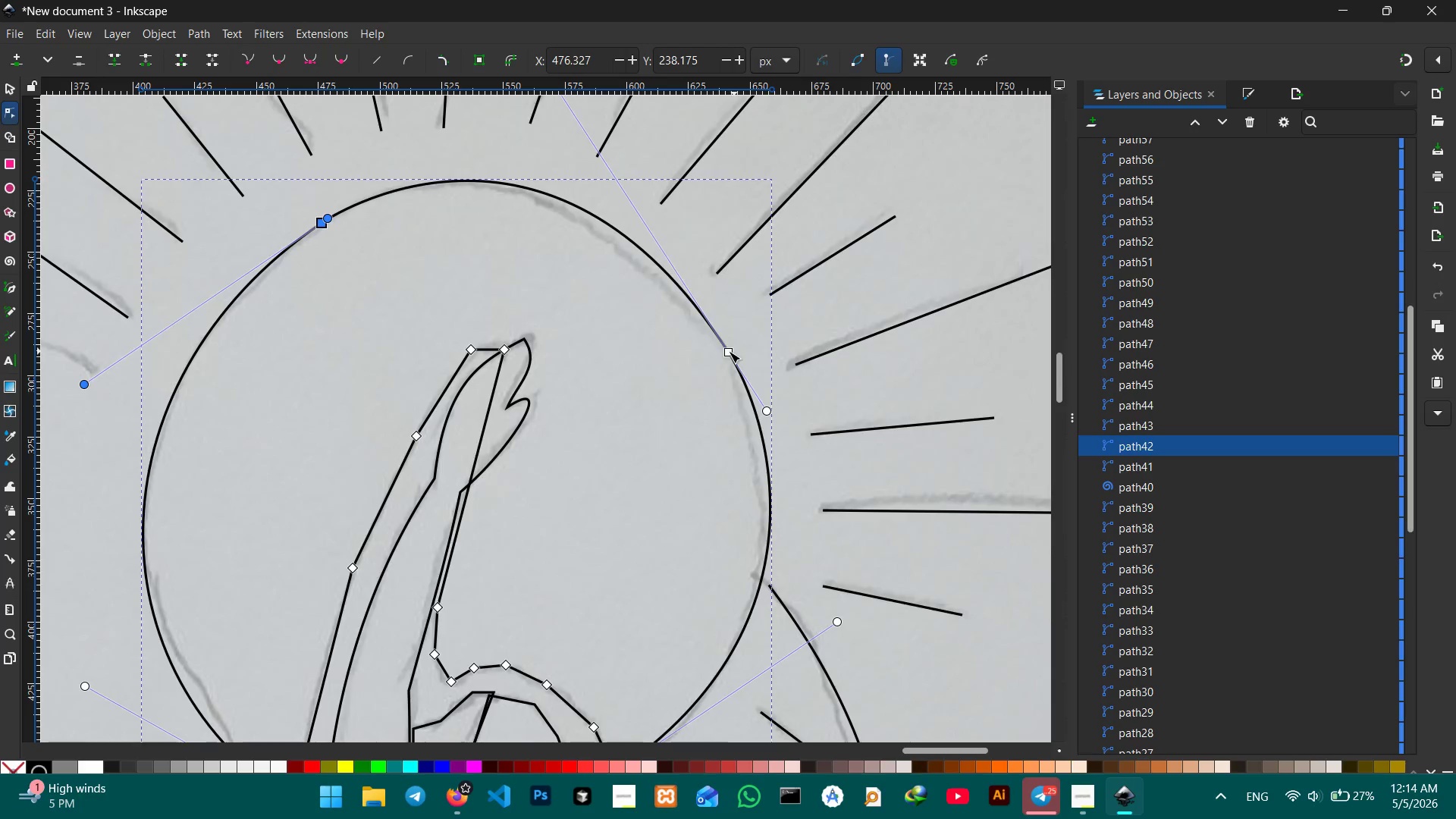 
left_click([725, 351])
 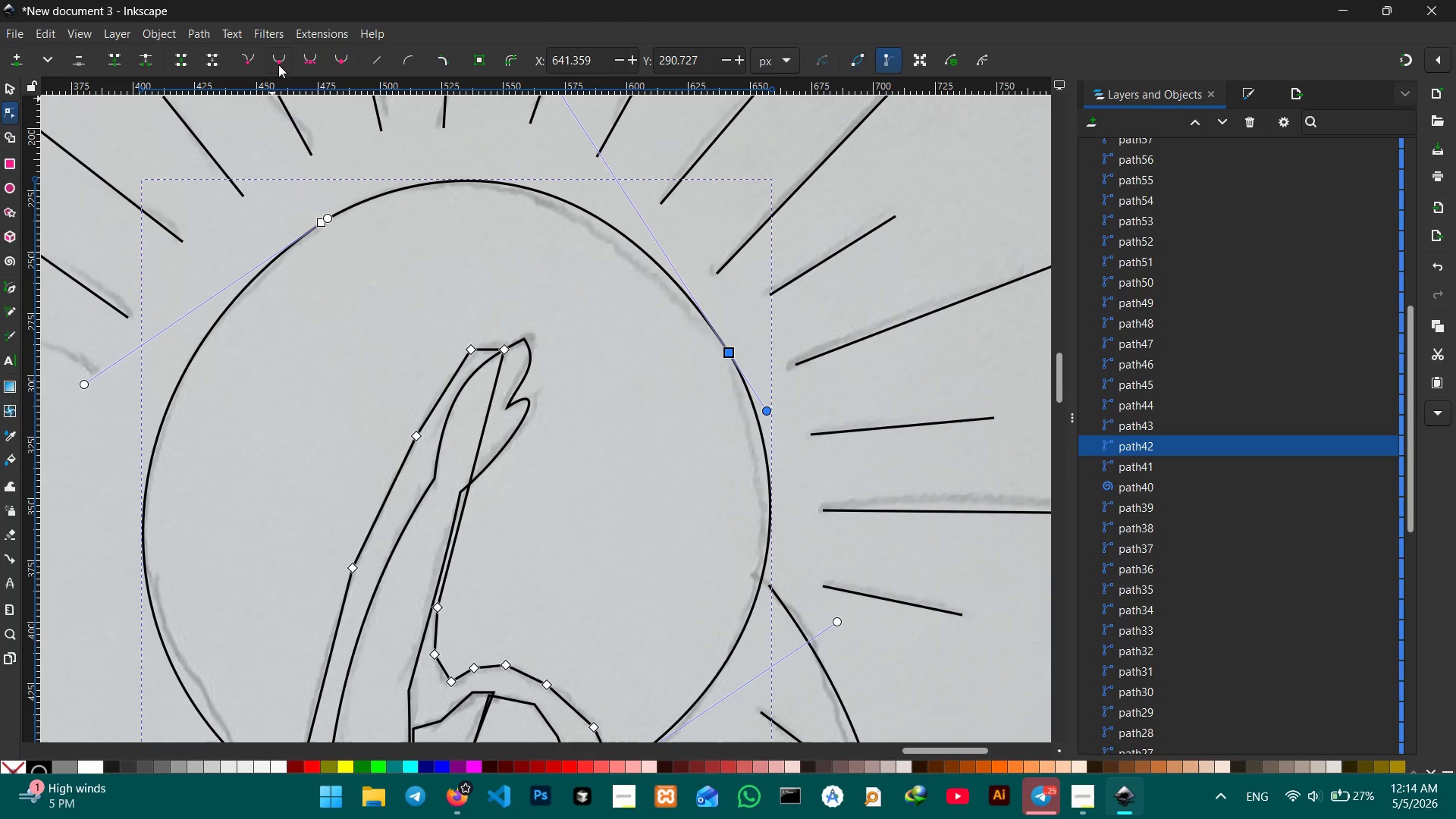 
left_click([278, 59])
 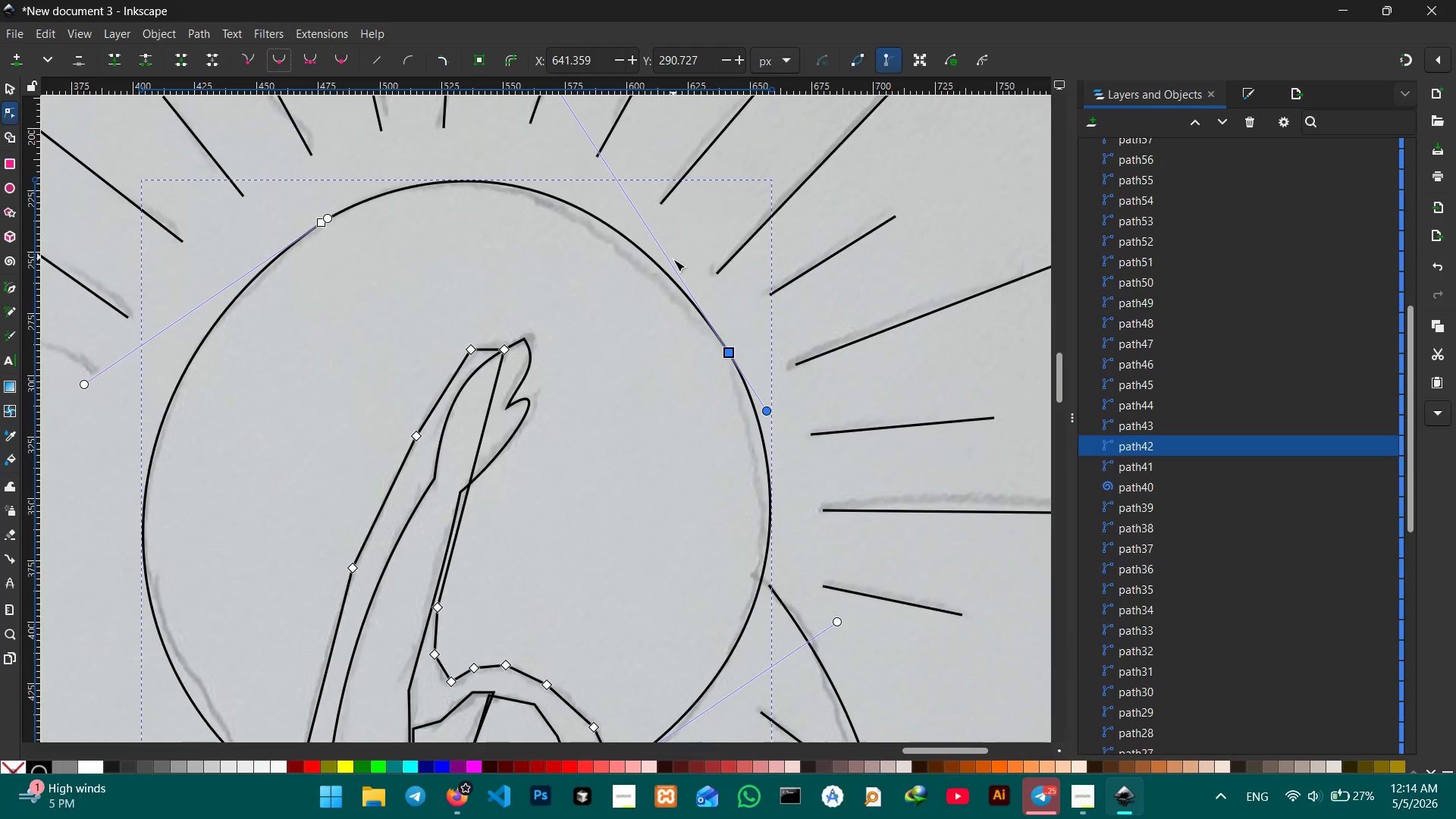 
scroll: coordinate [676, 262], scroll_direction: up, amount: 2.0
 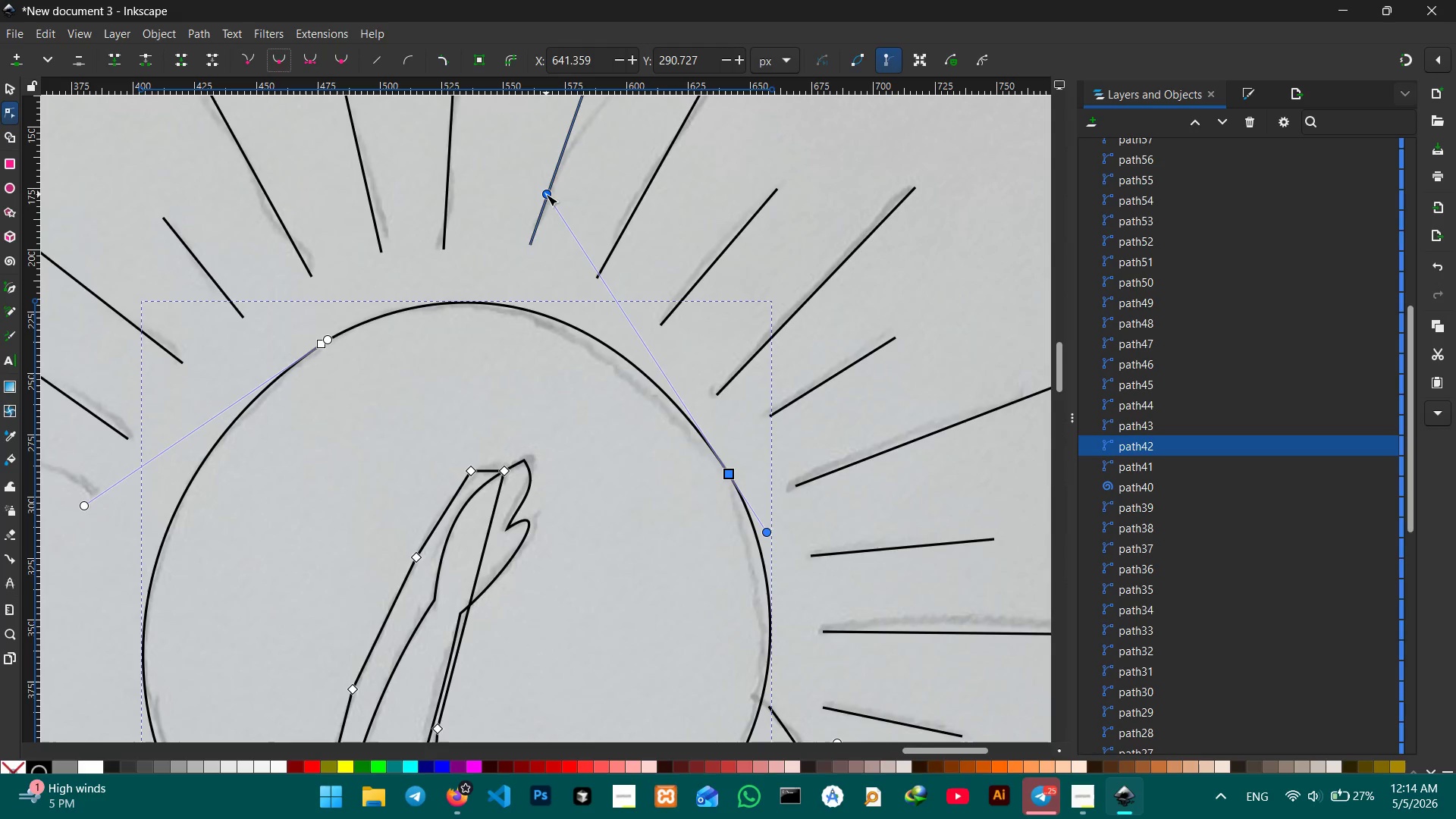 
left_click_drag(start_coordinate=[547, 194], to_coordinate=[576, 244])
 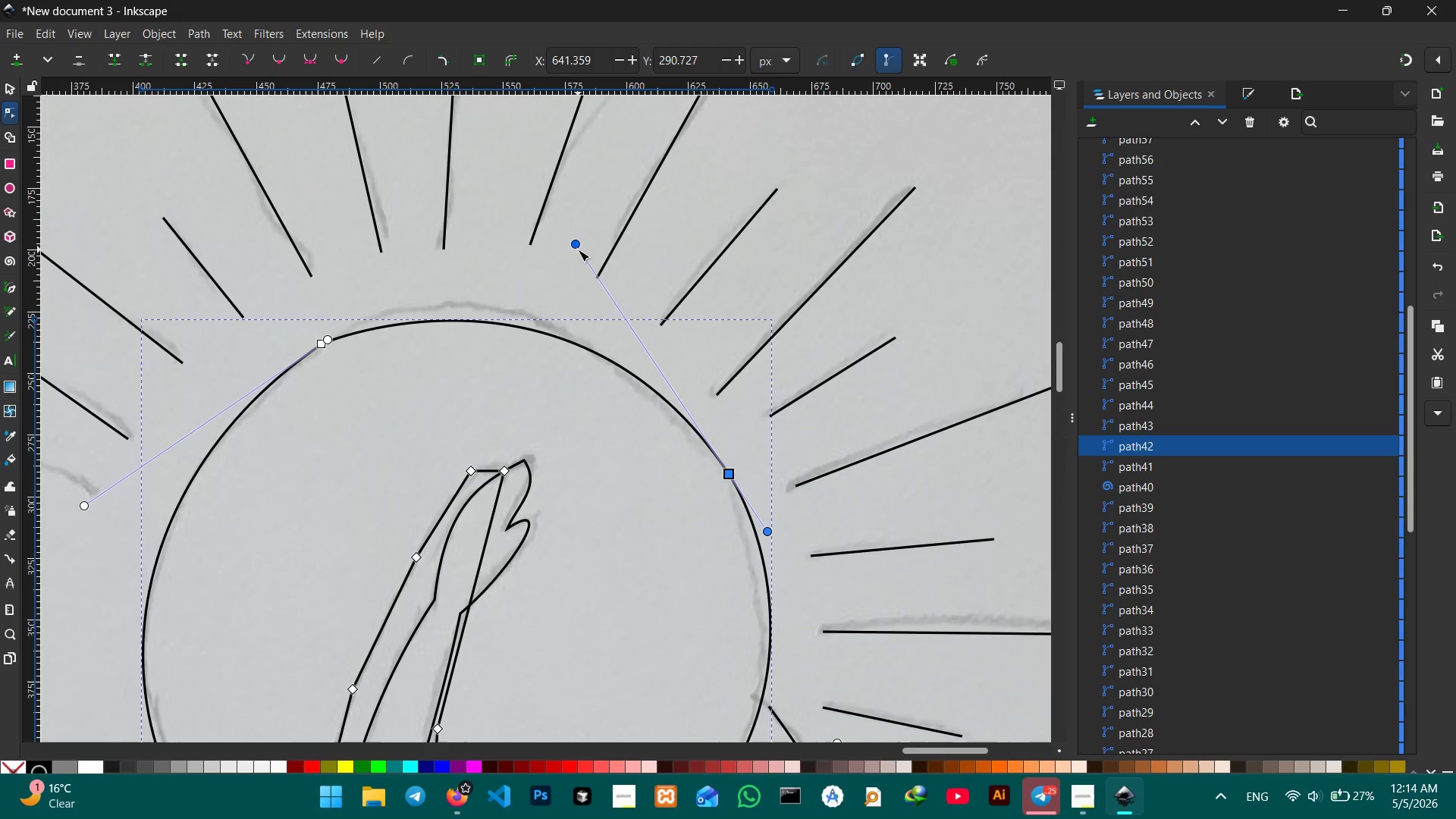 
left_click_drag(start_coordinate=[578, 241], to_coordinate=[580, 228])
 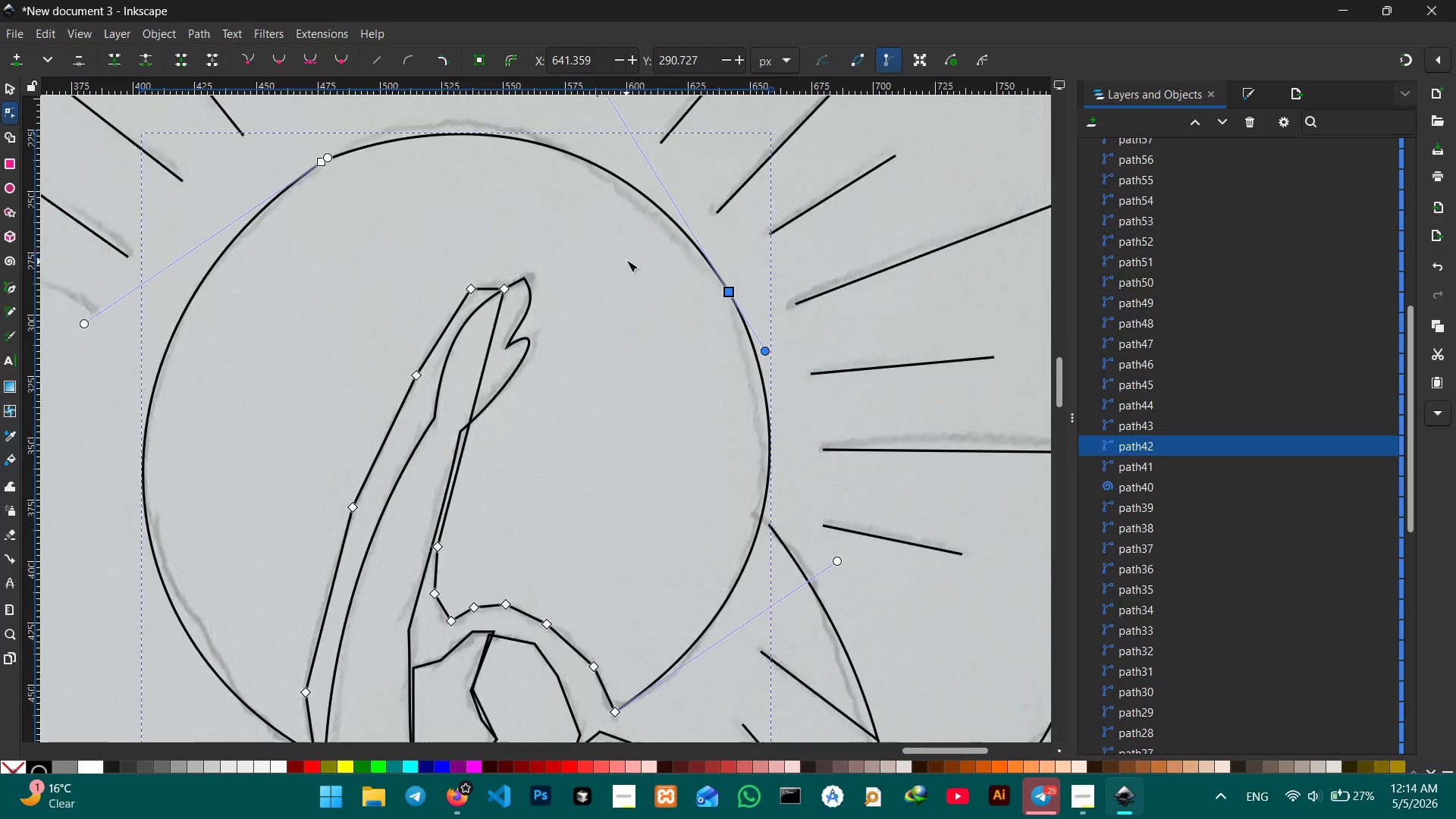 
scroll: coordinate [626, 259], scroll_direction: down, amount: 5.0
 